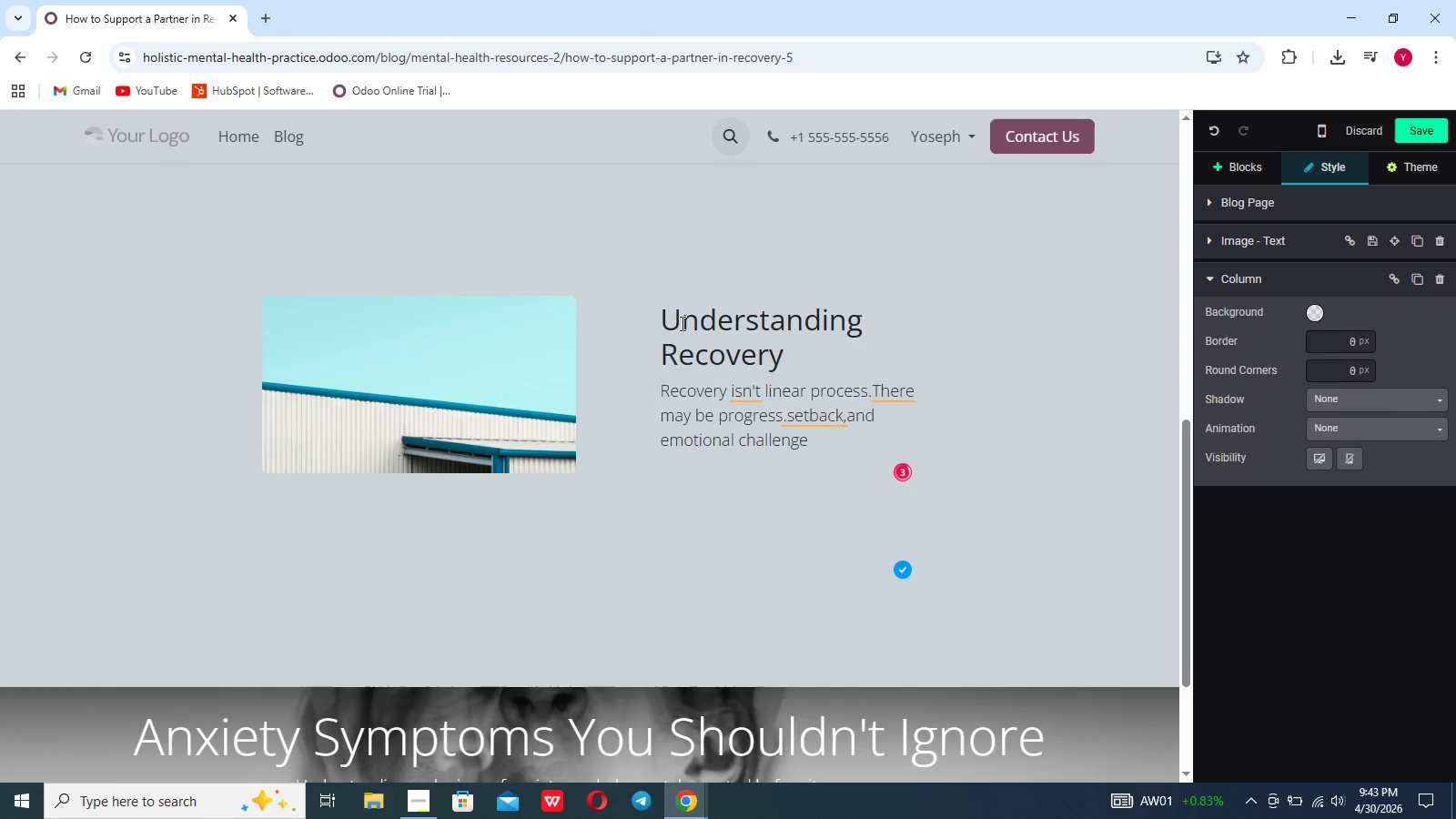 
type(s along the way)
 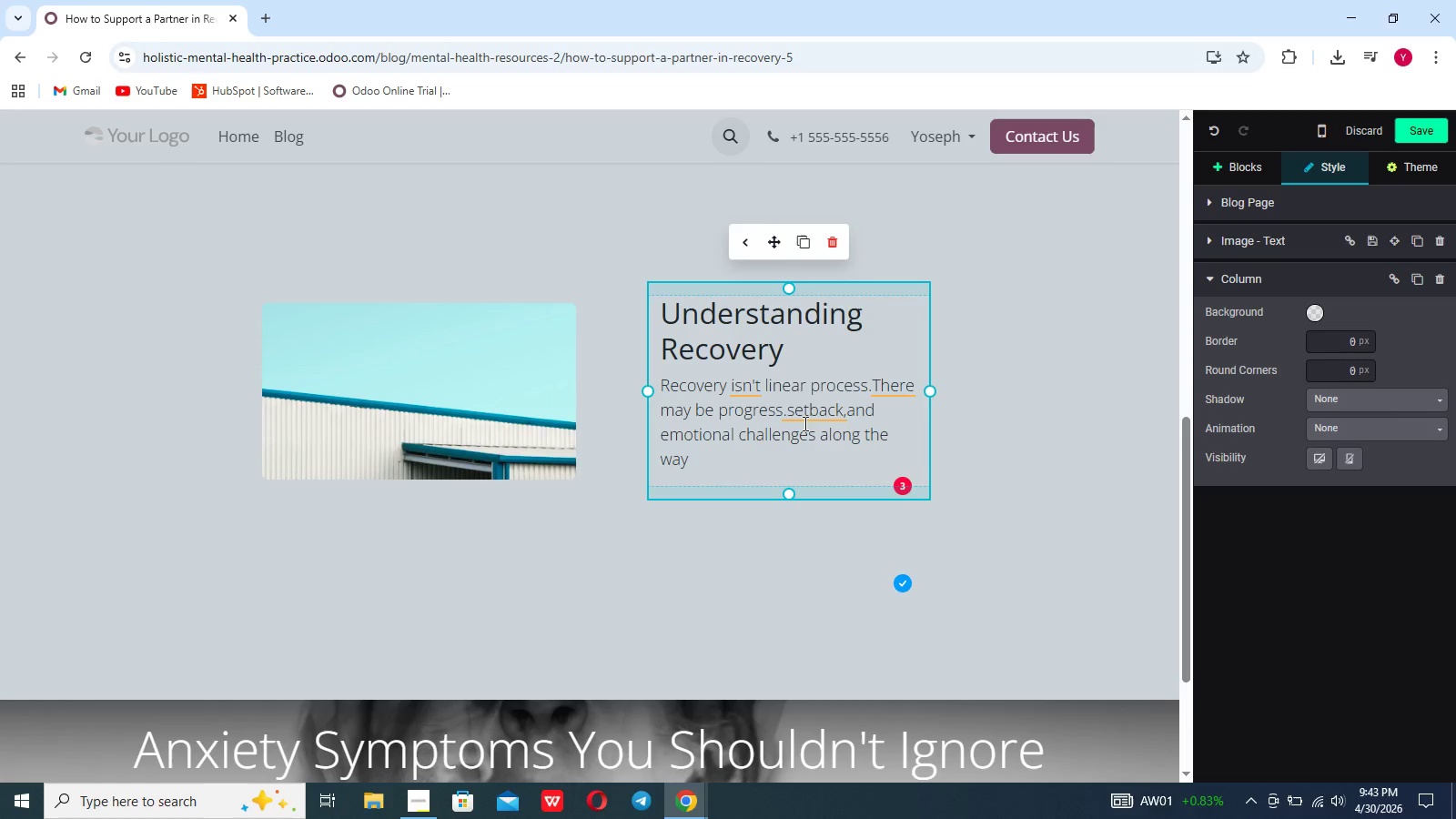 
left_click([804, 420])
 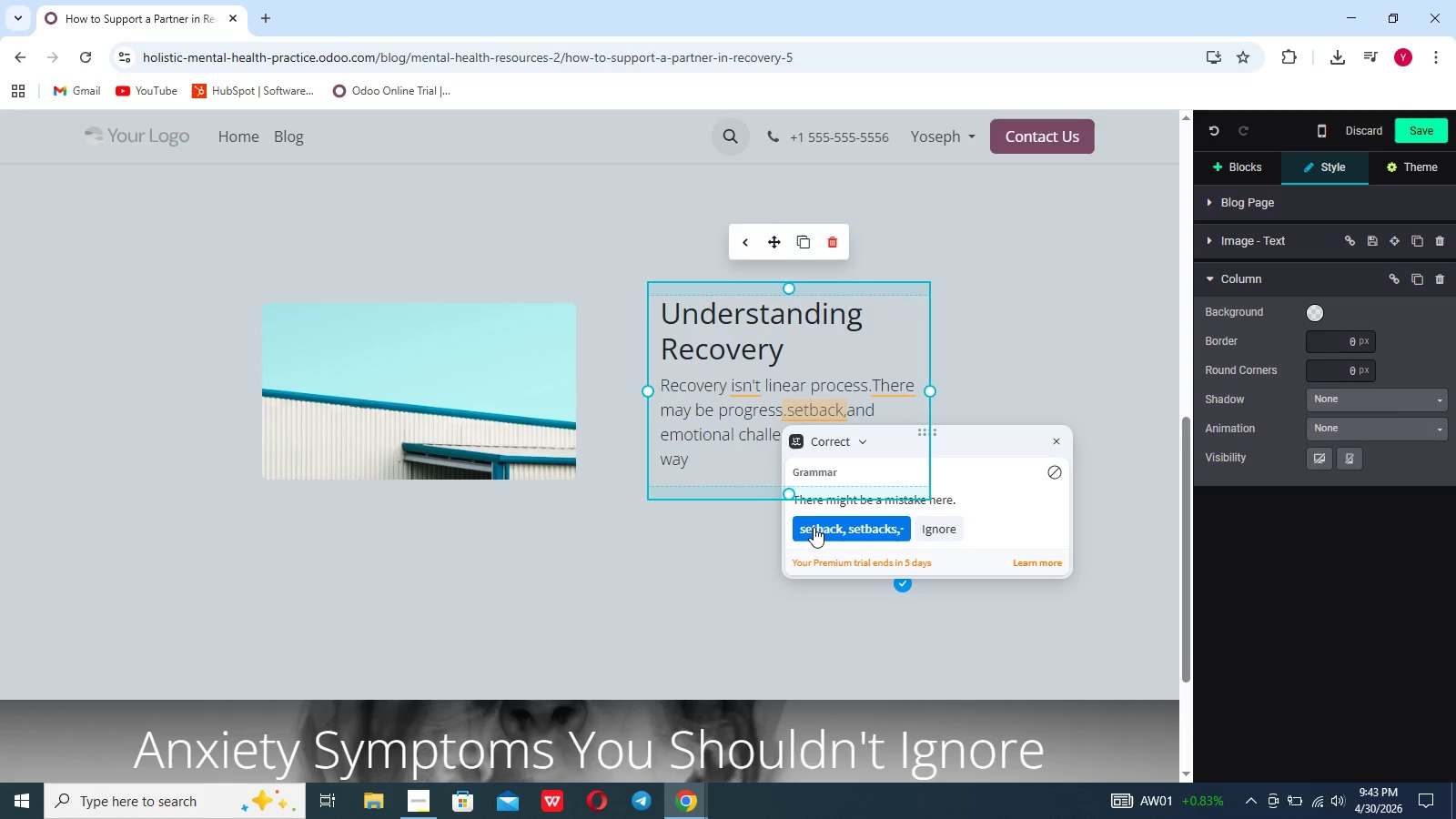 
left_click([814, 527])
 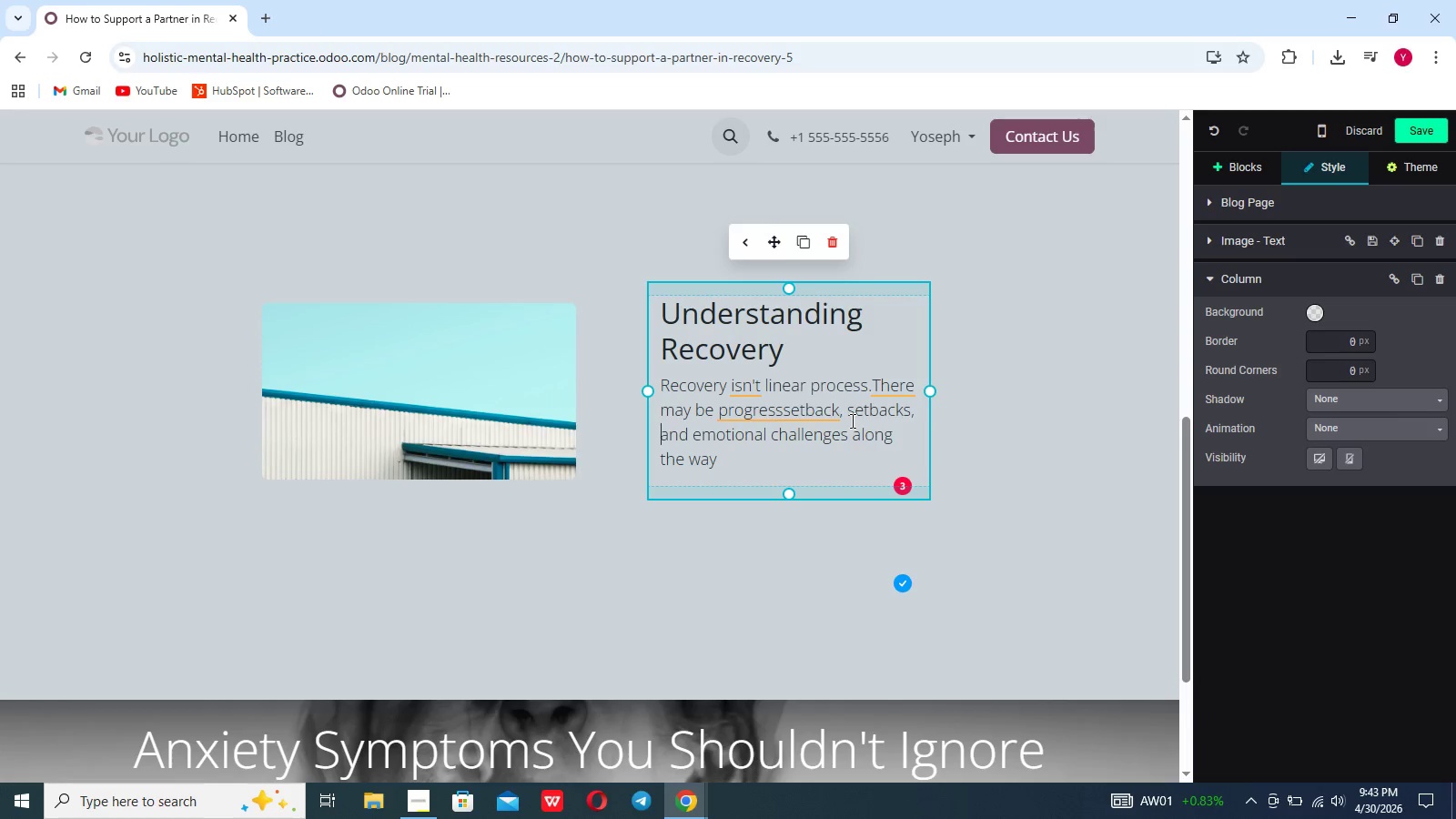 
left_click([798, 408])
 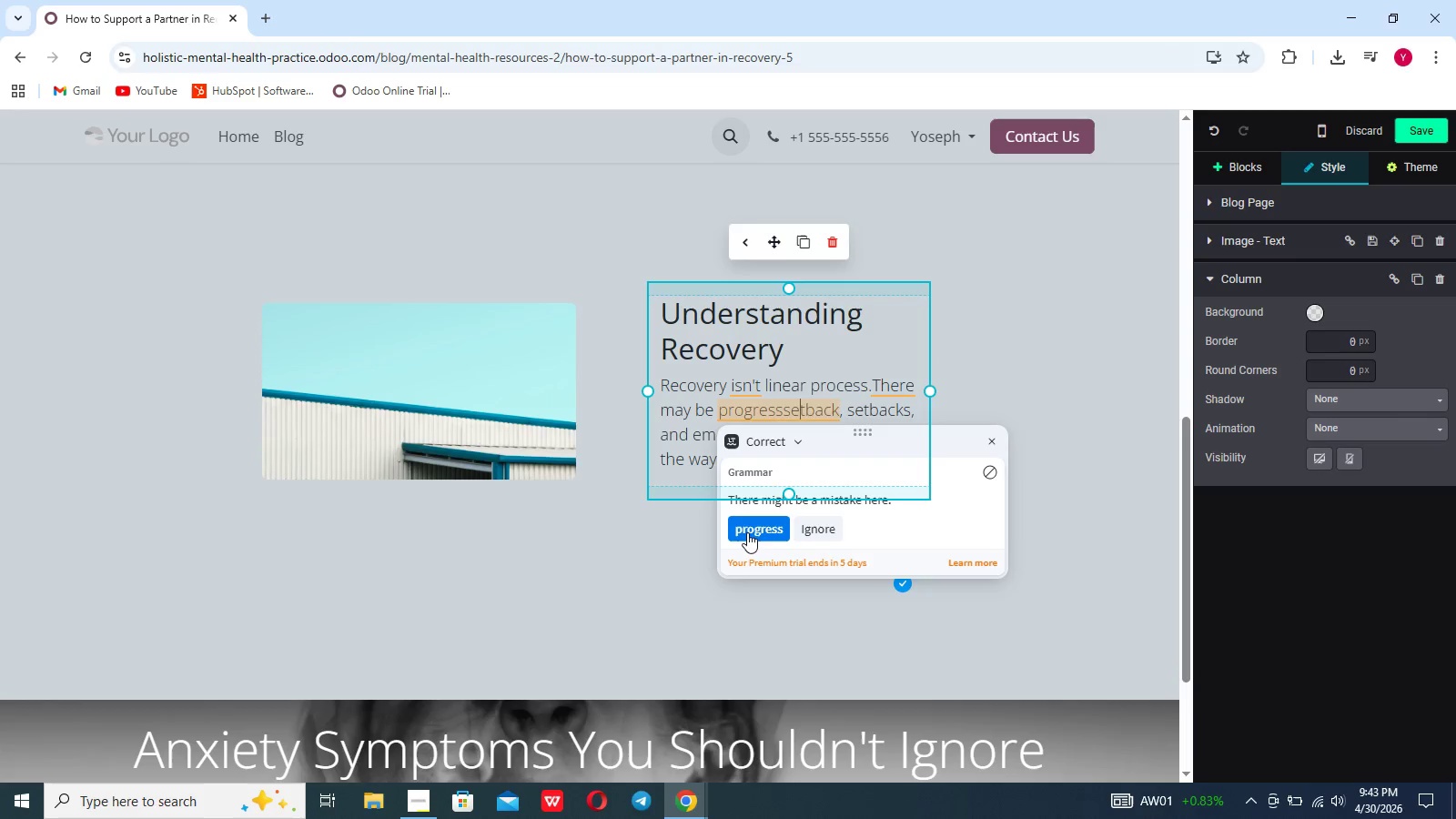 
left_click([749, 531])
 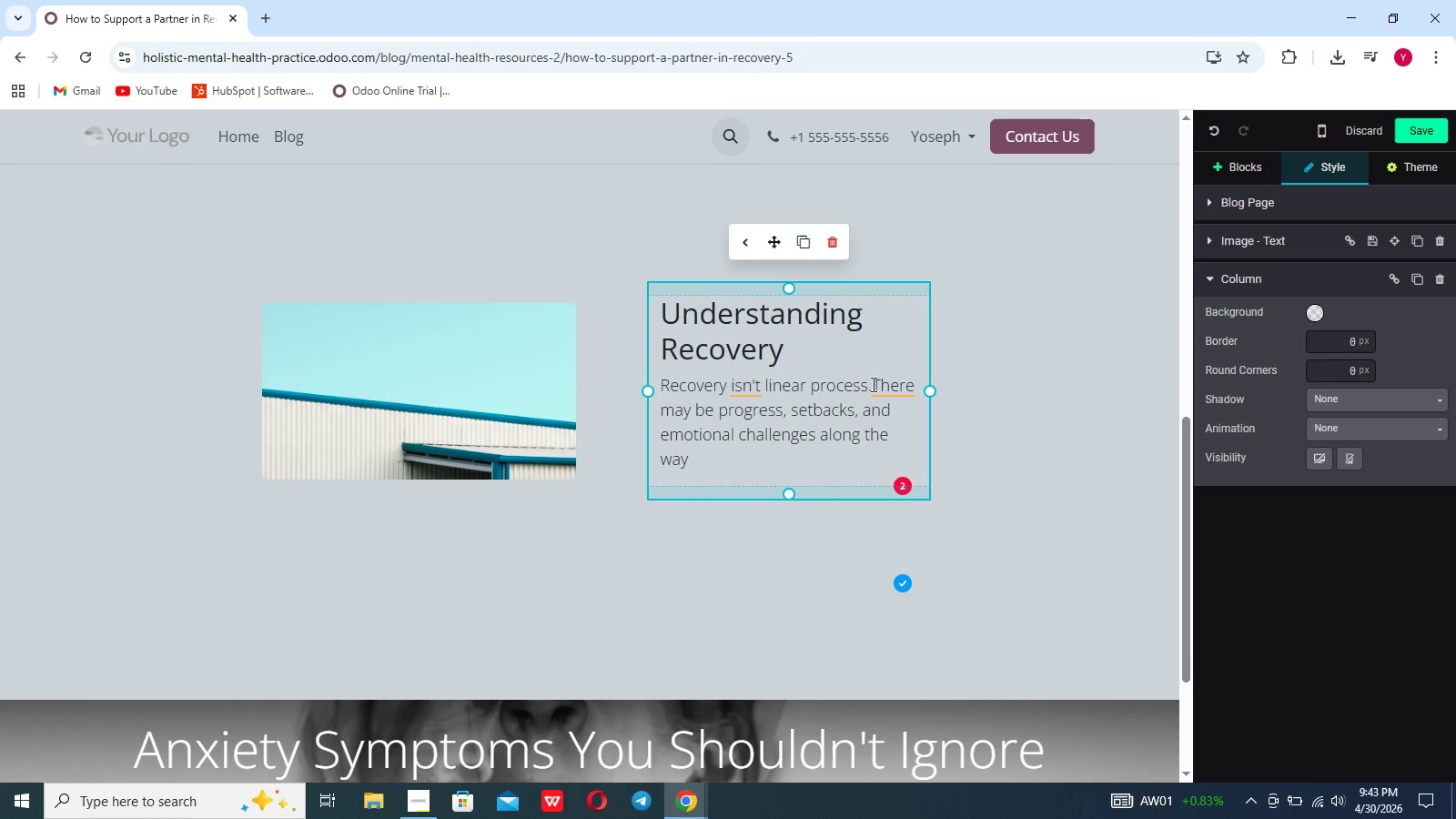 
left_click([889, 384])
 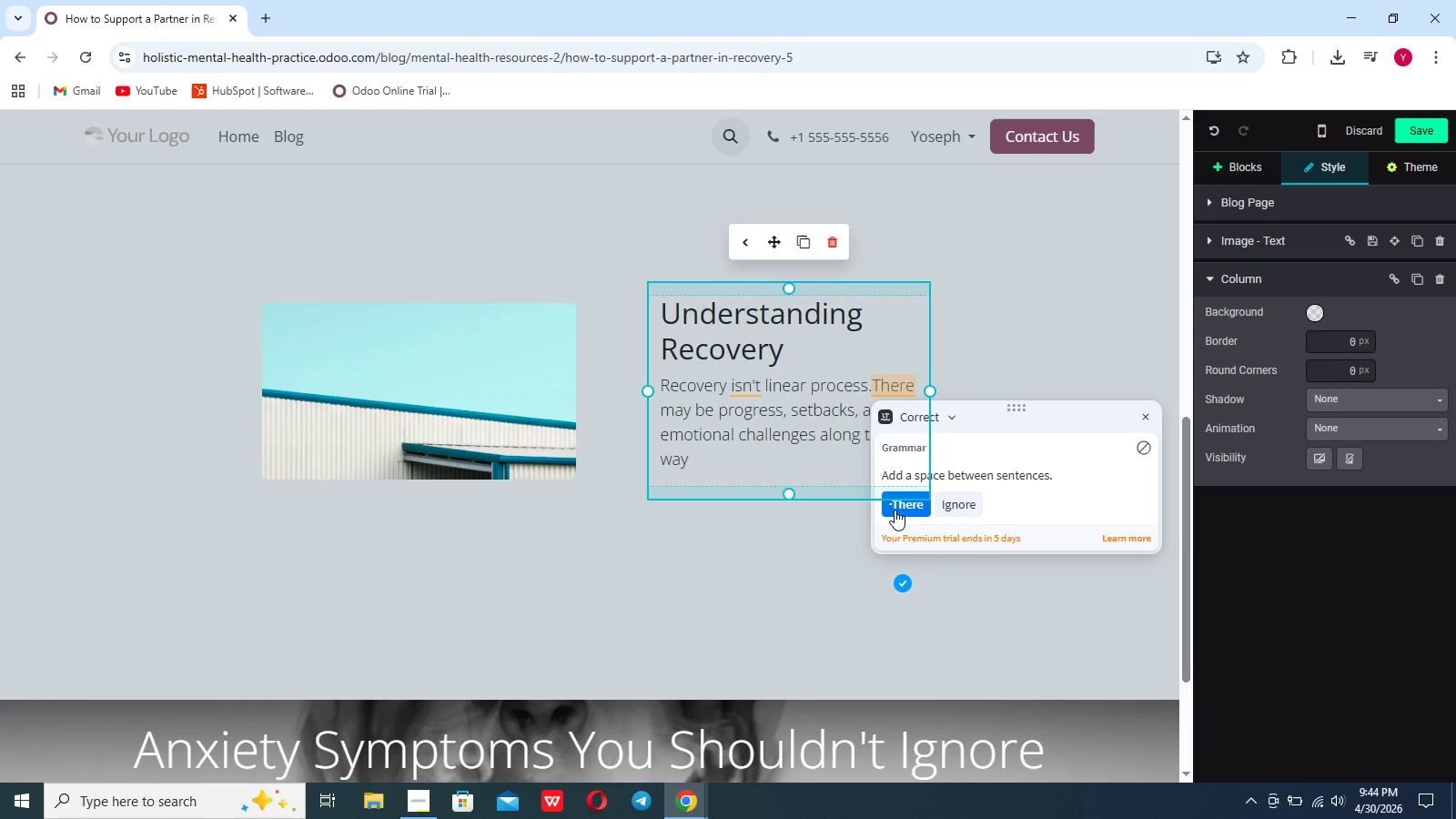 
left_click([895, 510])
 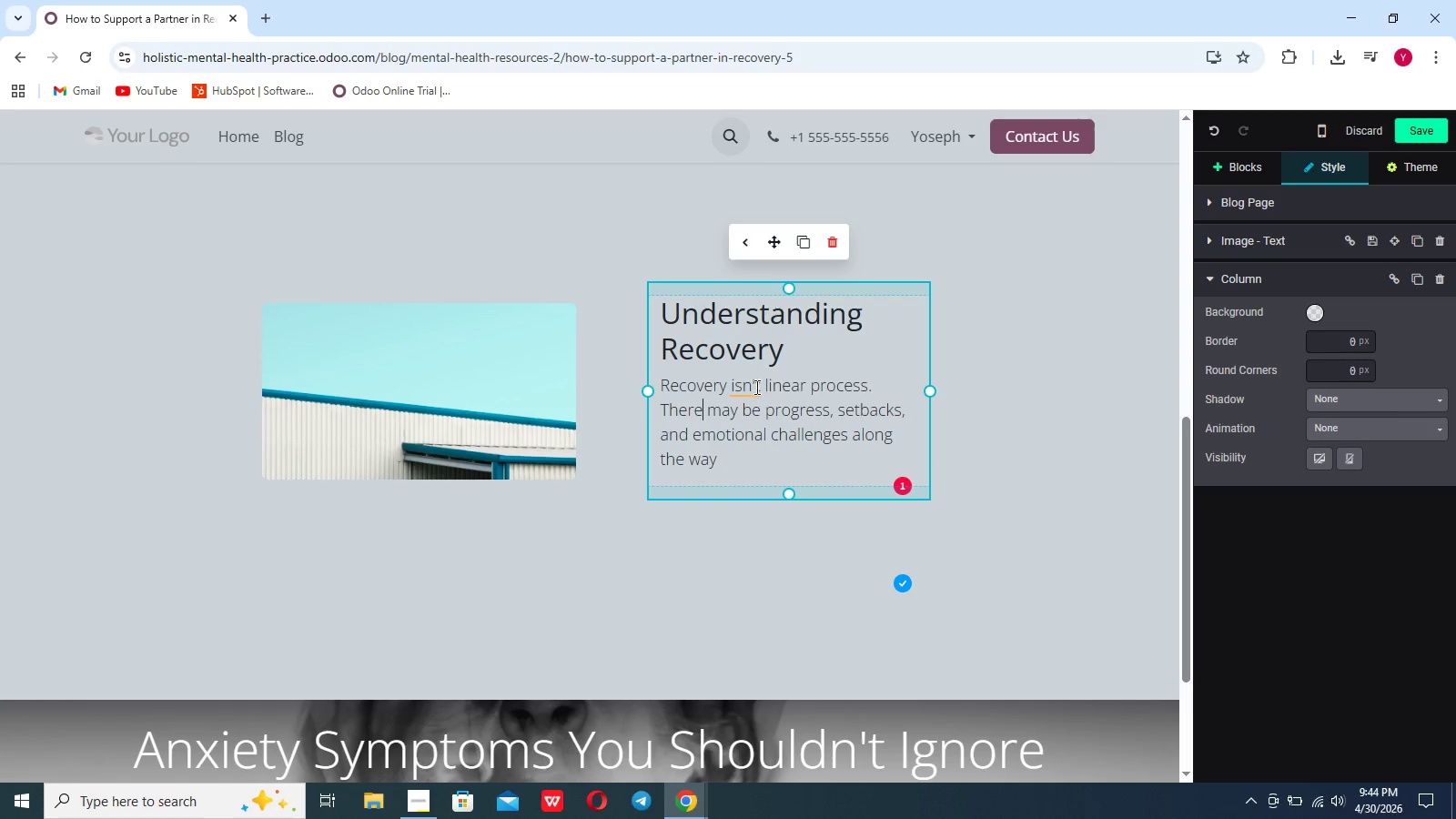 
left_click([753, 389])
 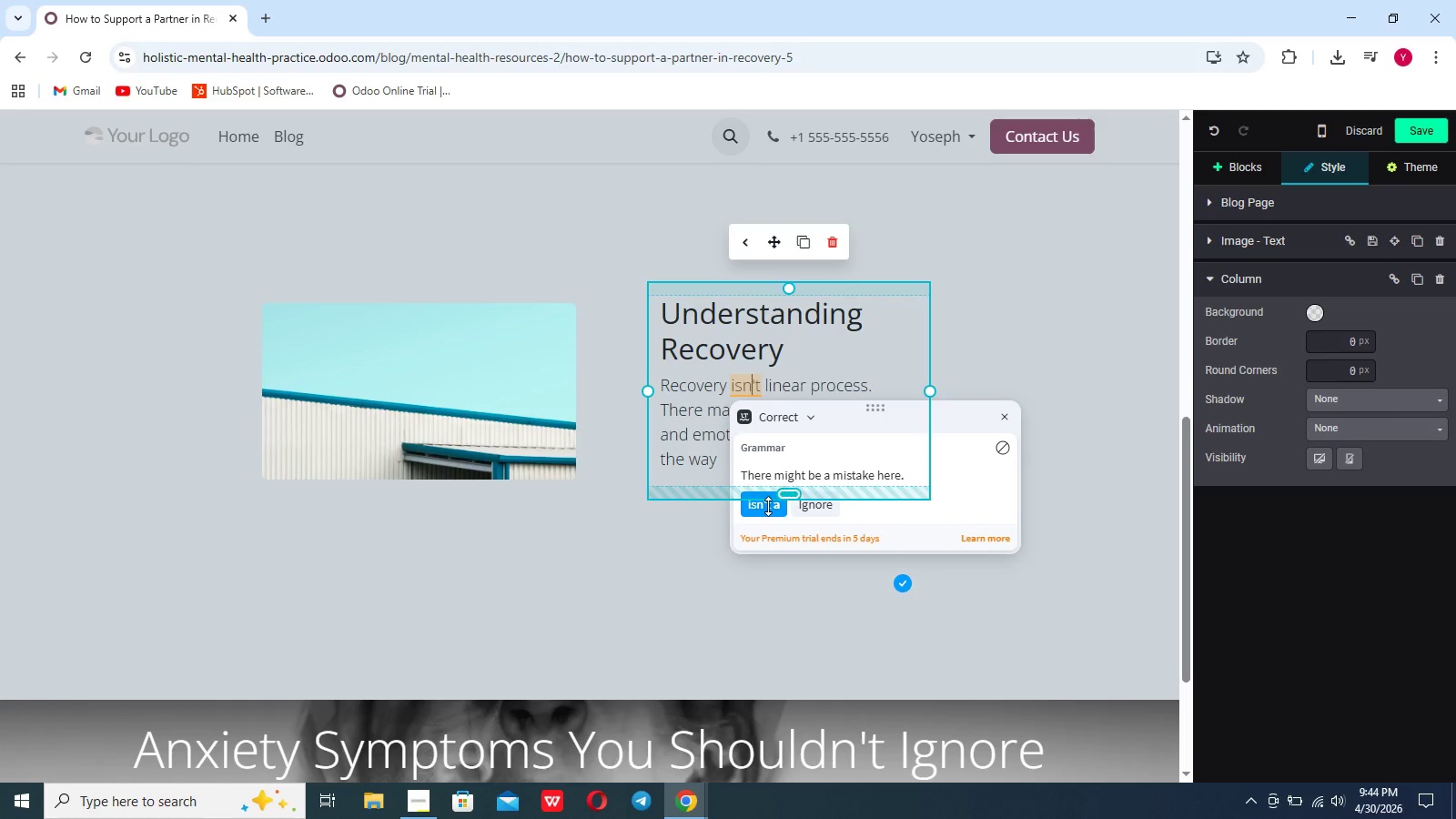 
left_click([768, 506])
 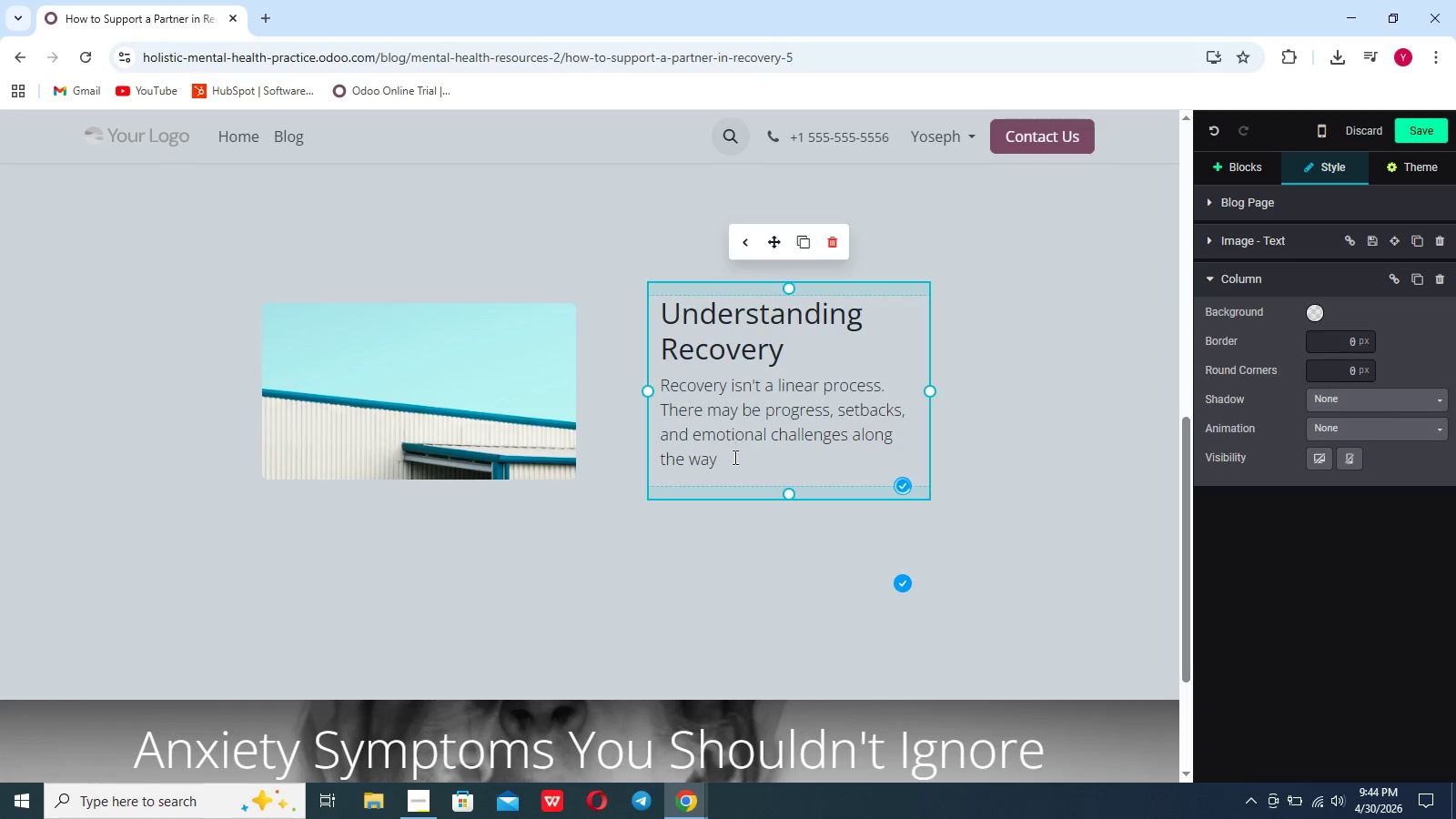 
left_click([733, 462])
 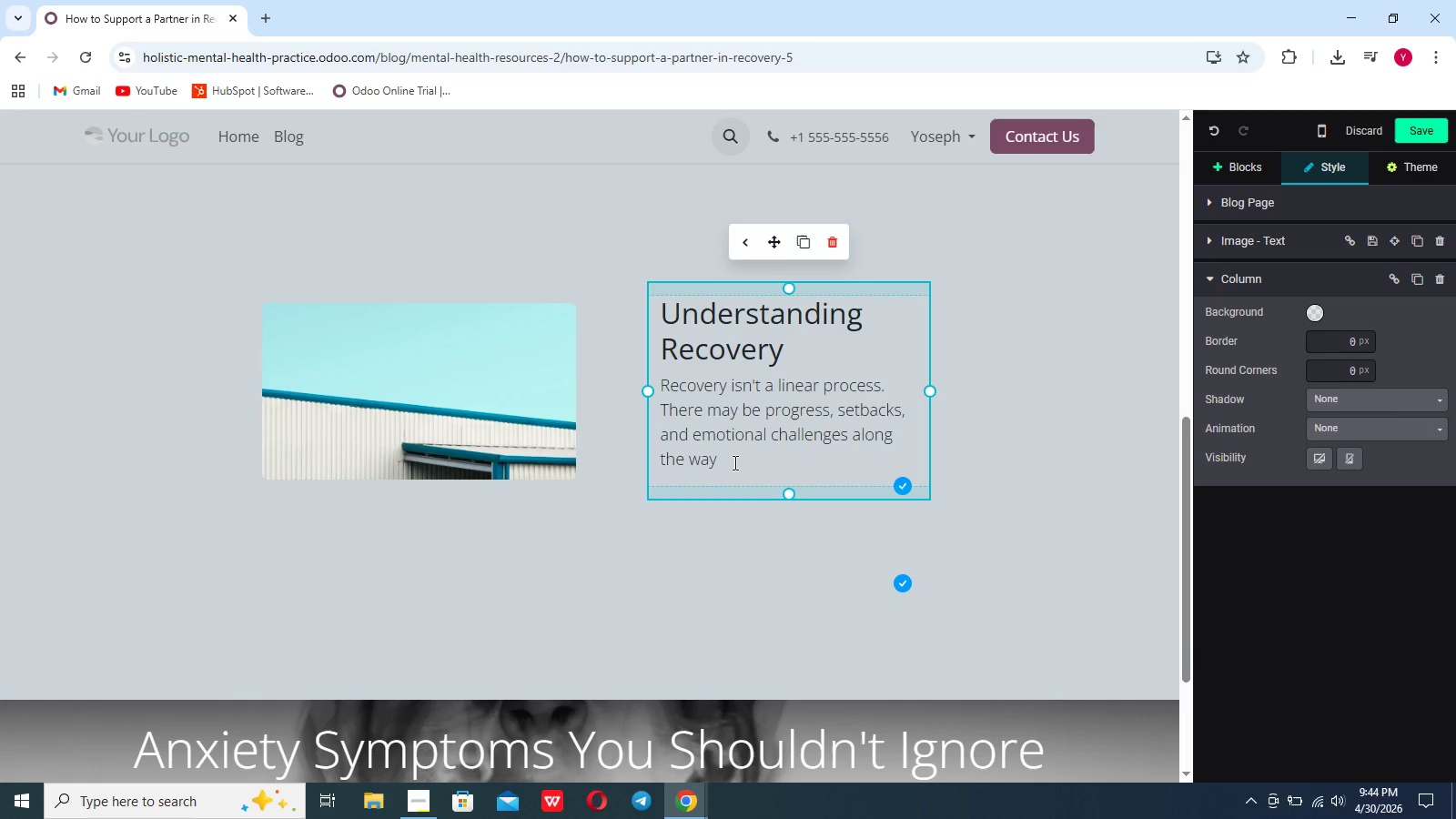 
key(Period)
 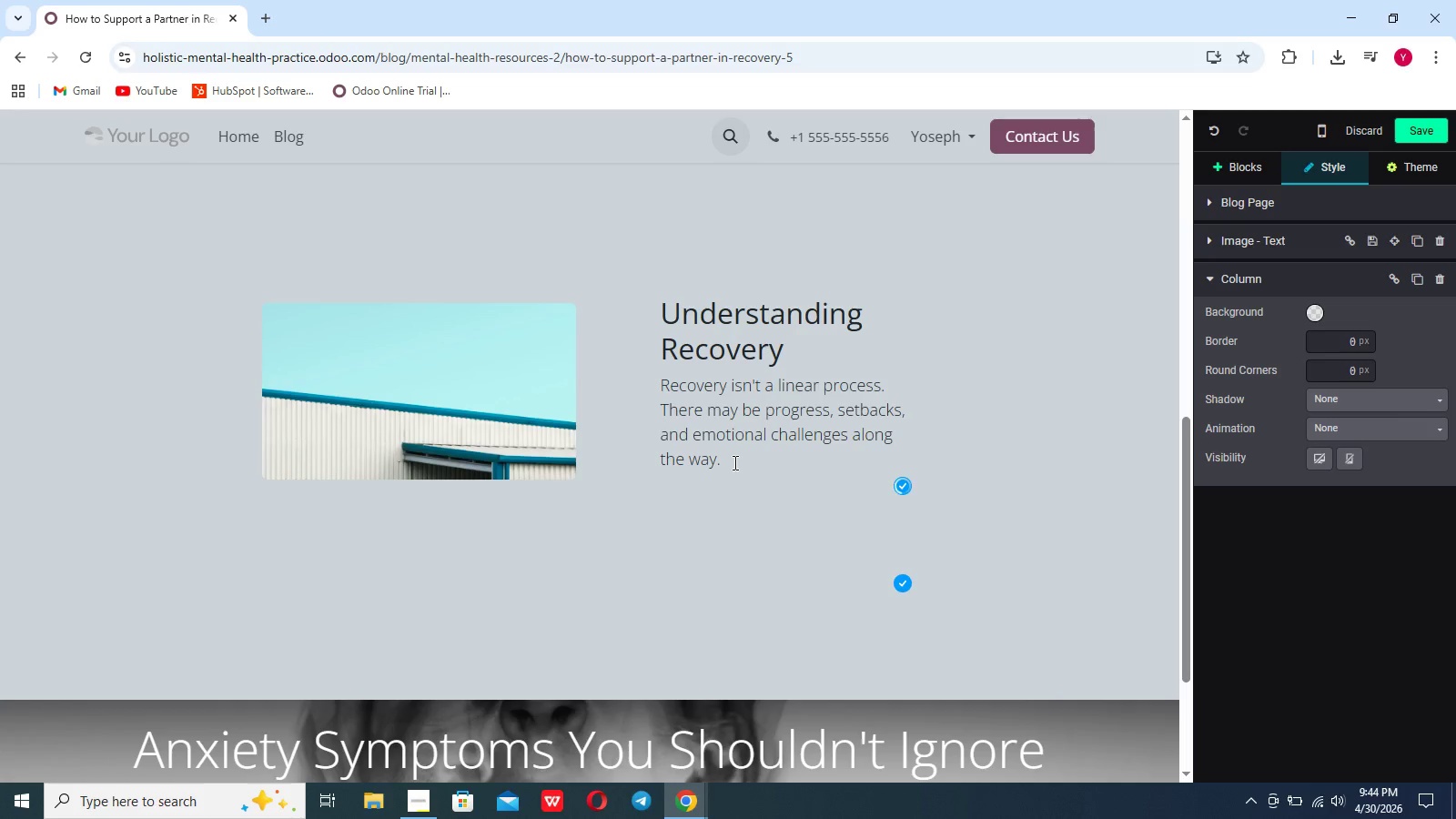 
key(Shift+Enter)
 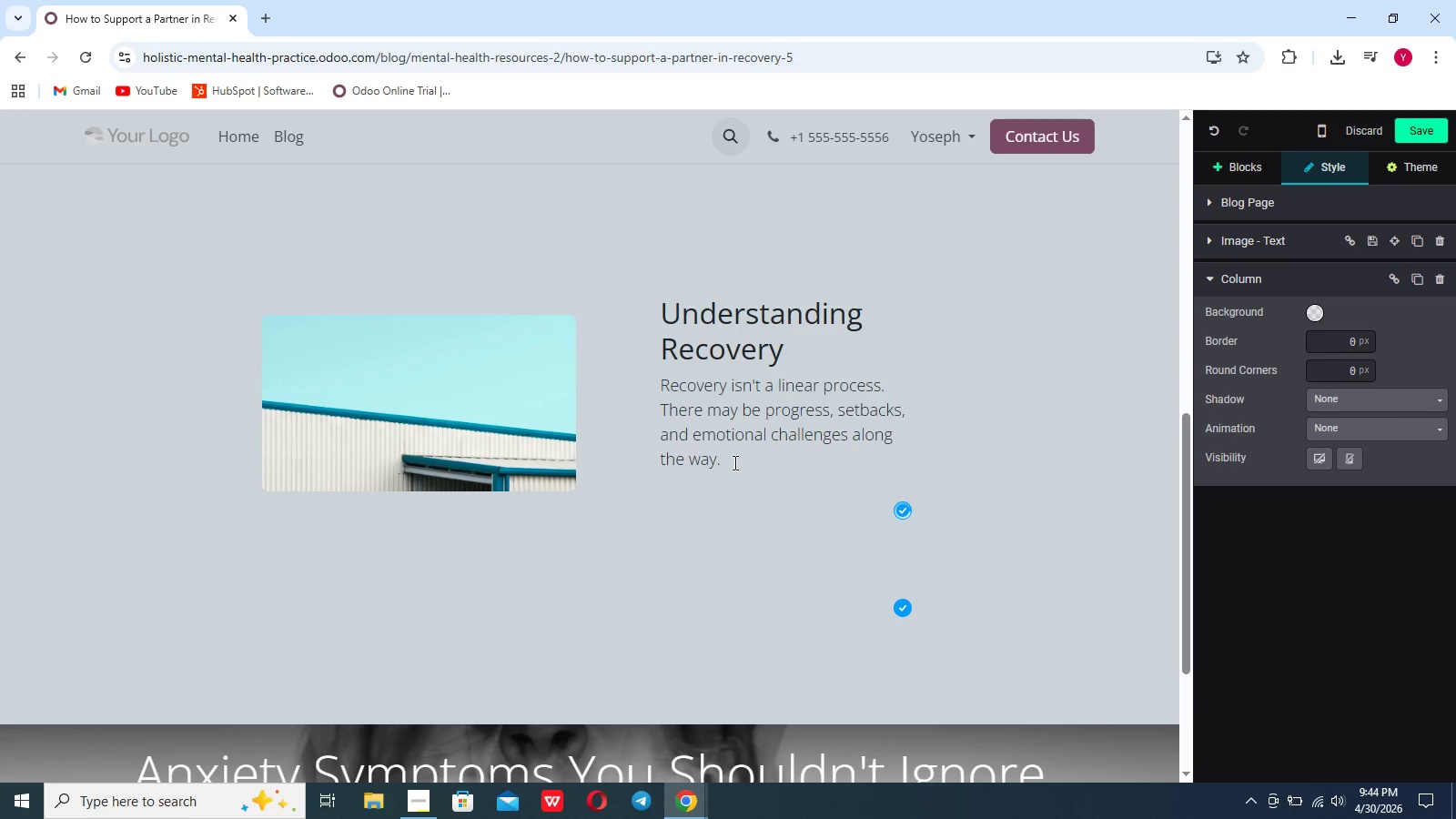 
type(Being )
 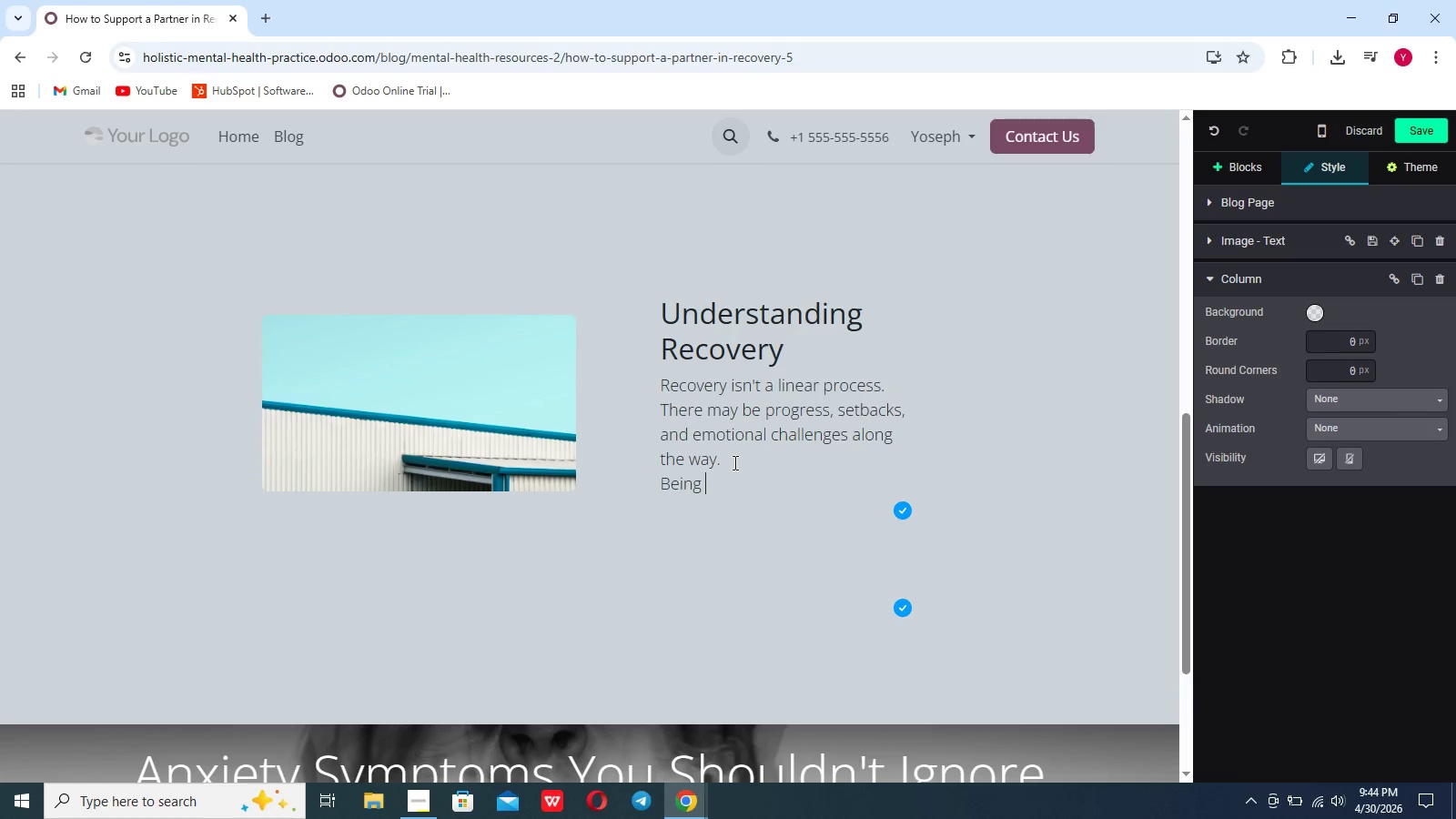 
type(patient and informed helps you respond with empath)
 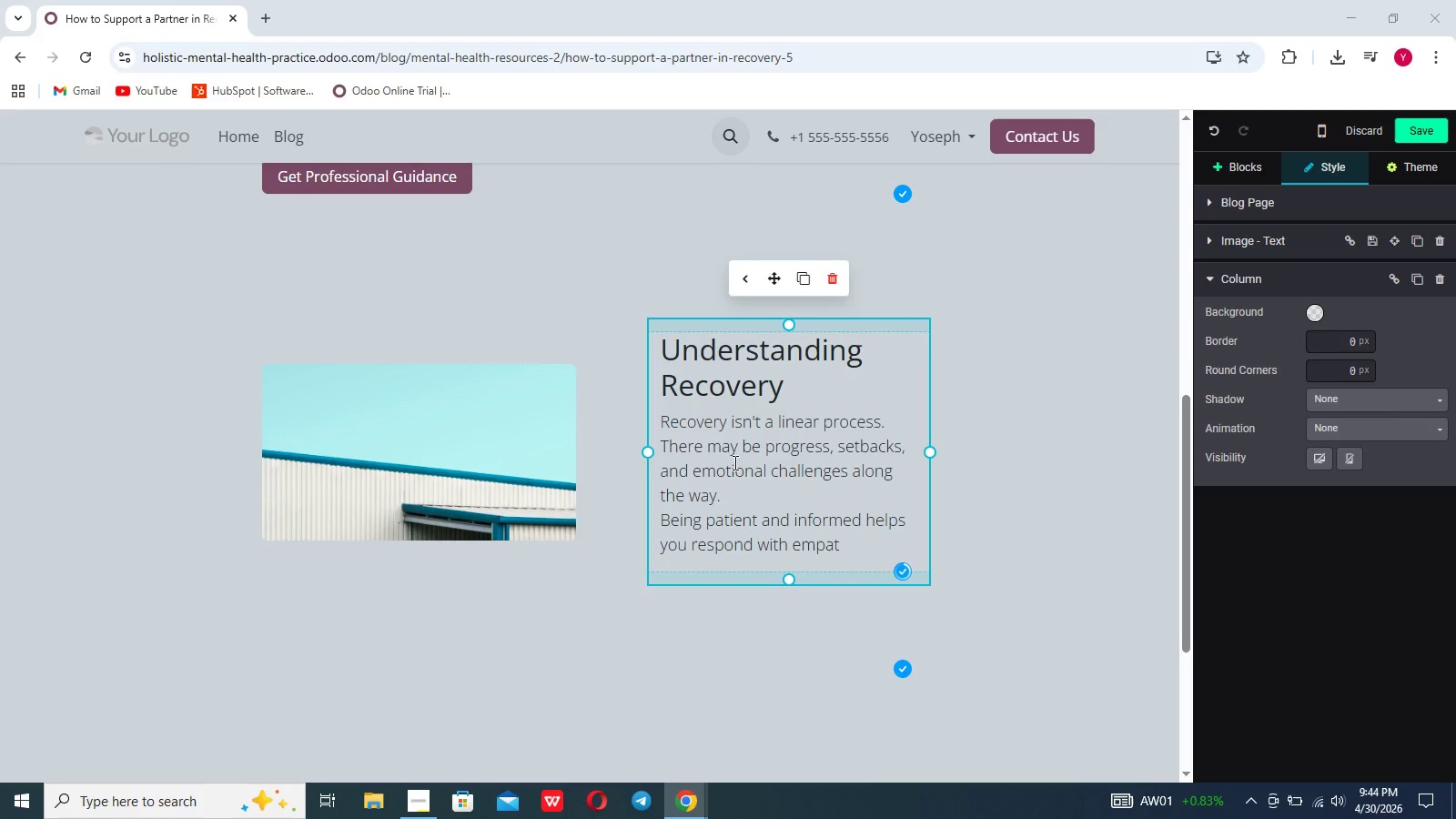 
scroll: coordinate [733, 462], scroll_direction: none, amount: 0.0
 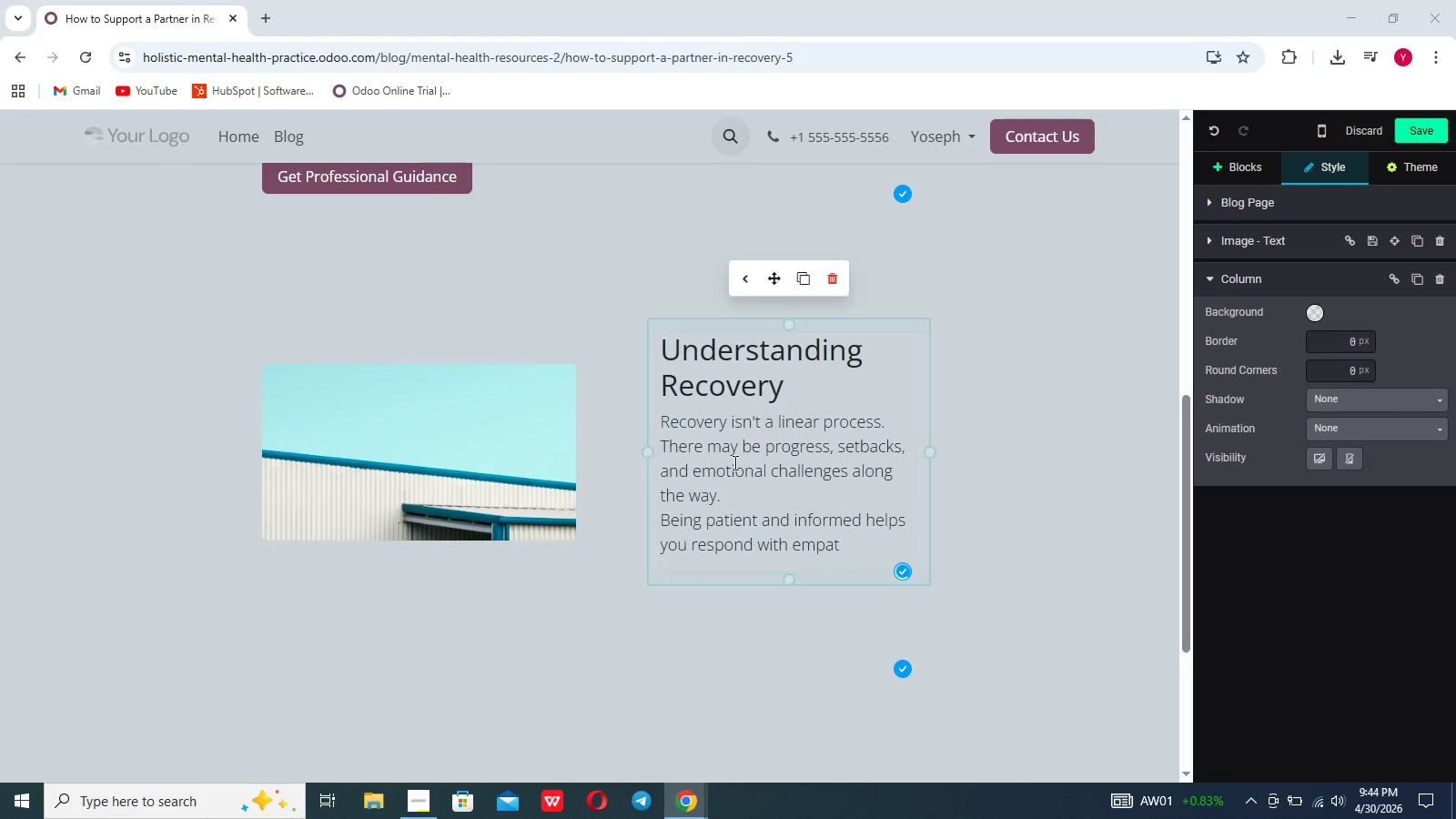 
key(Y)
 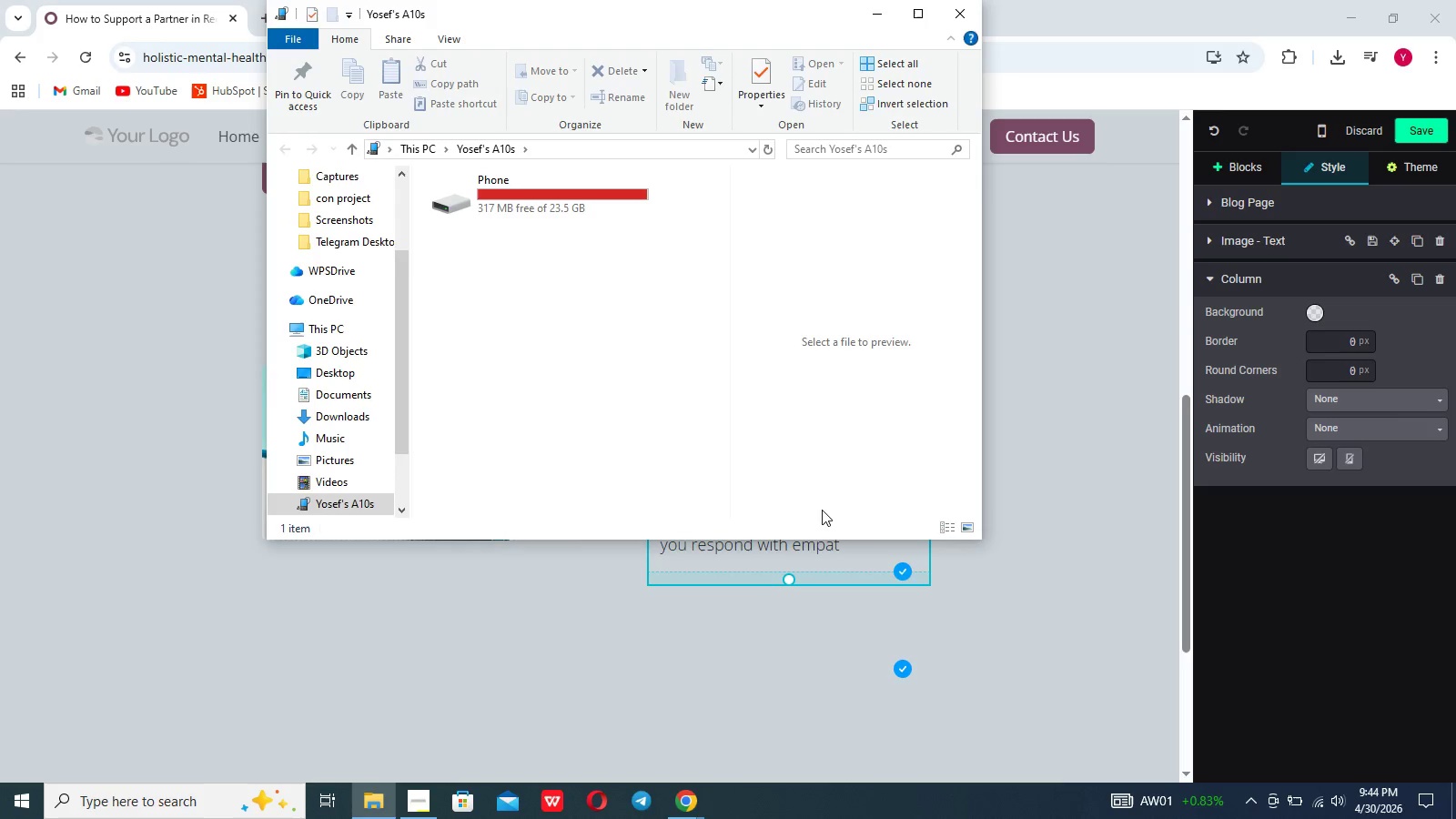 
left_click([822, 510])
 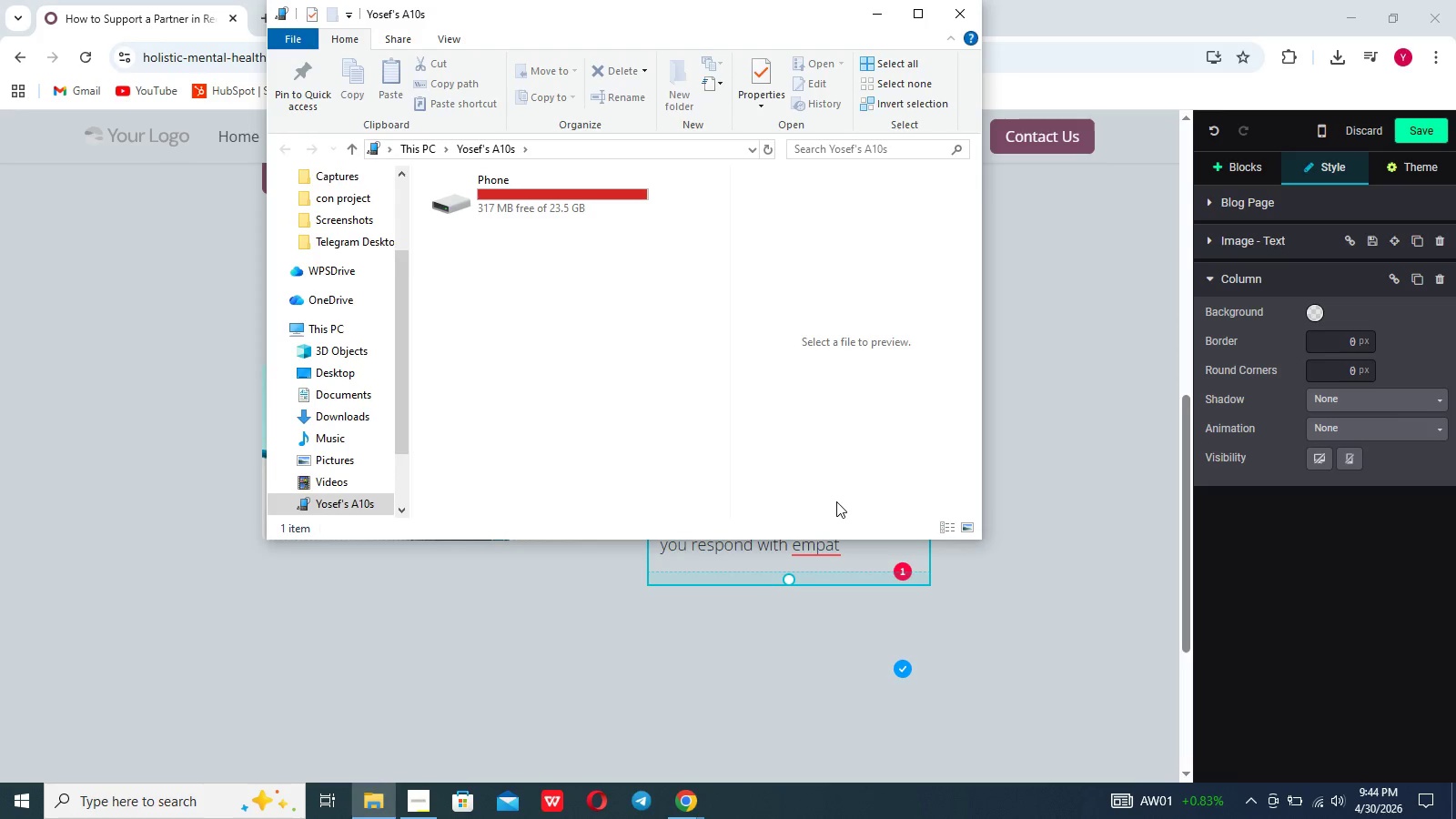 
left_click([836, 501])
 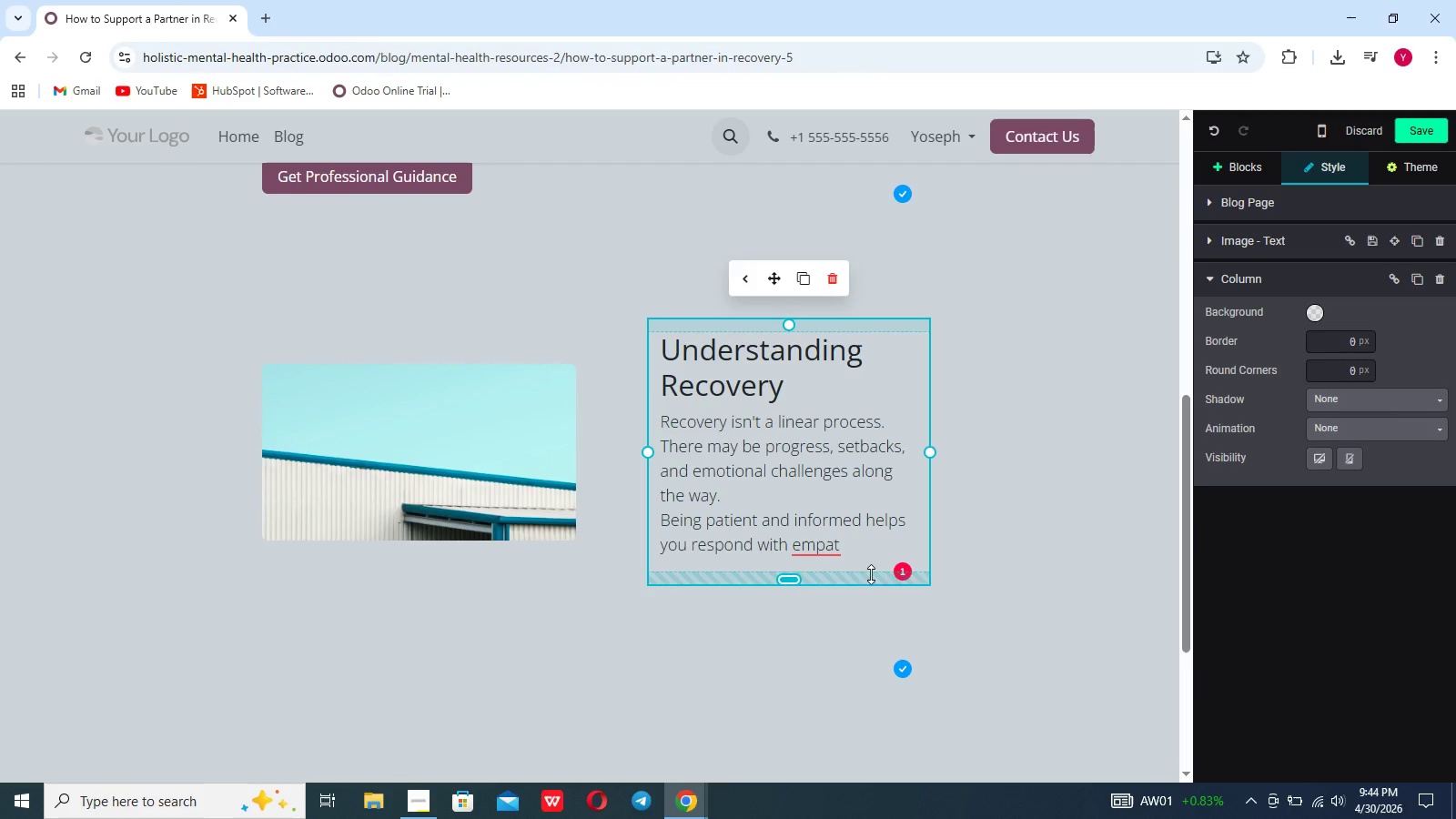 
type(hy rather )
 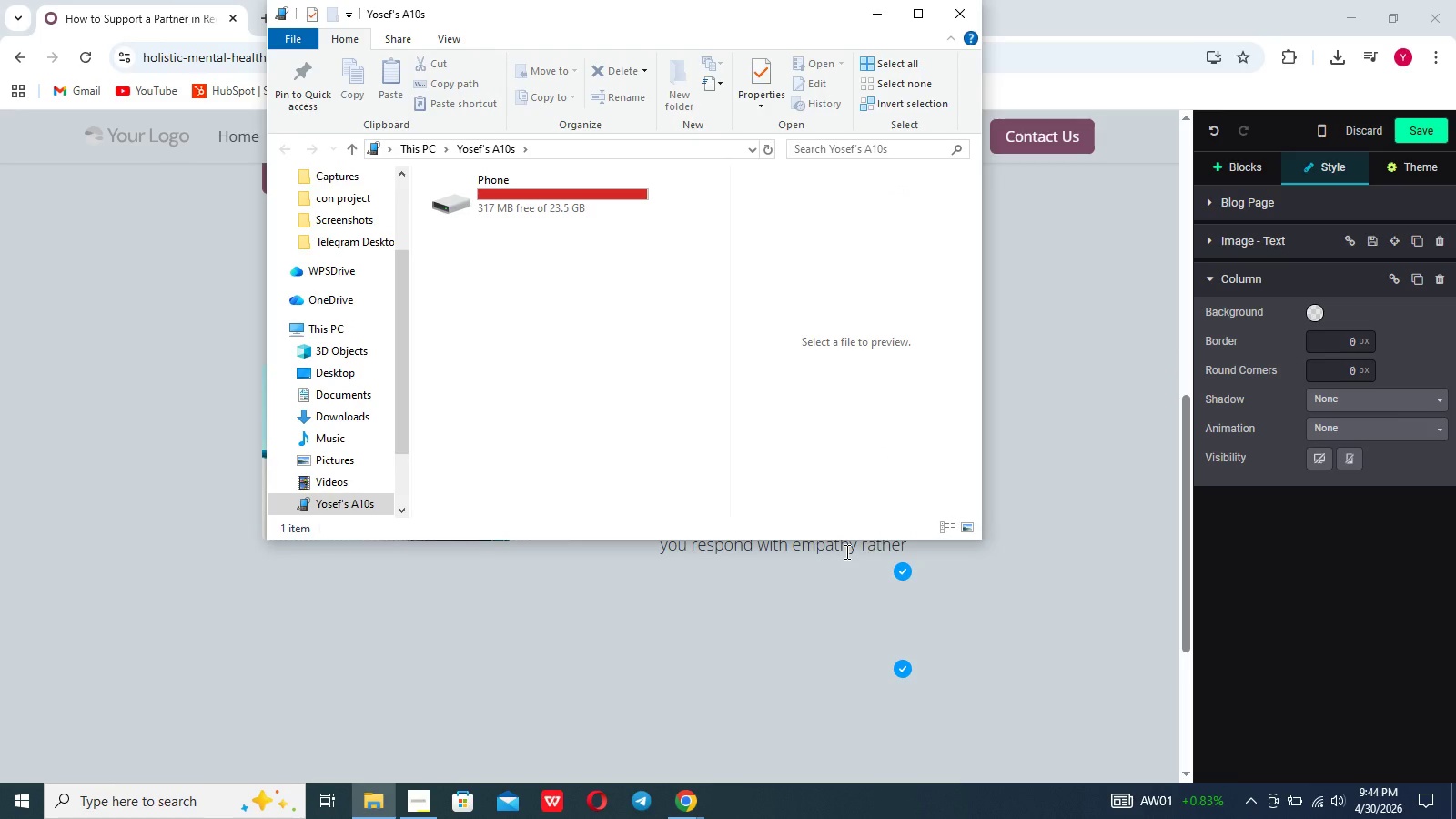 
left_click([888, 589])
 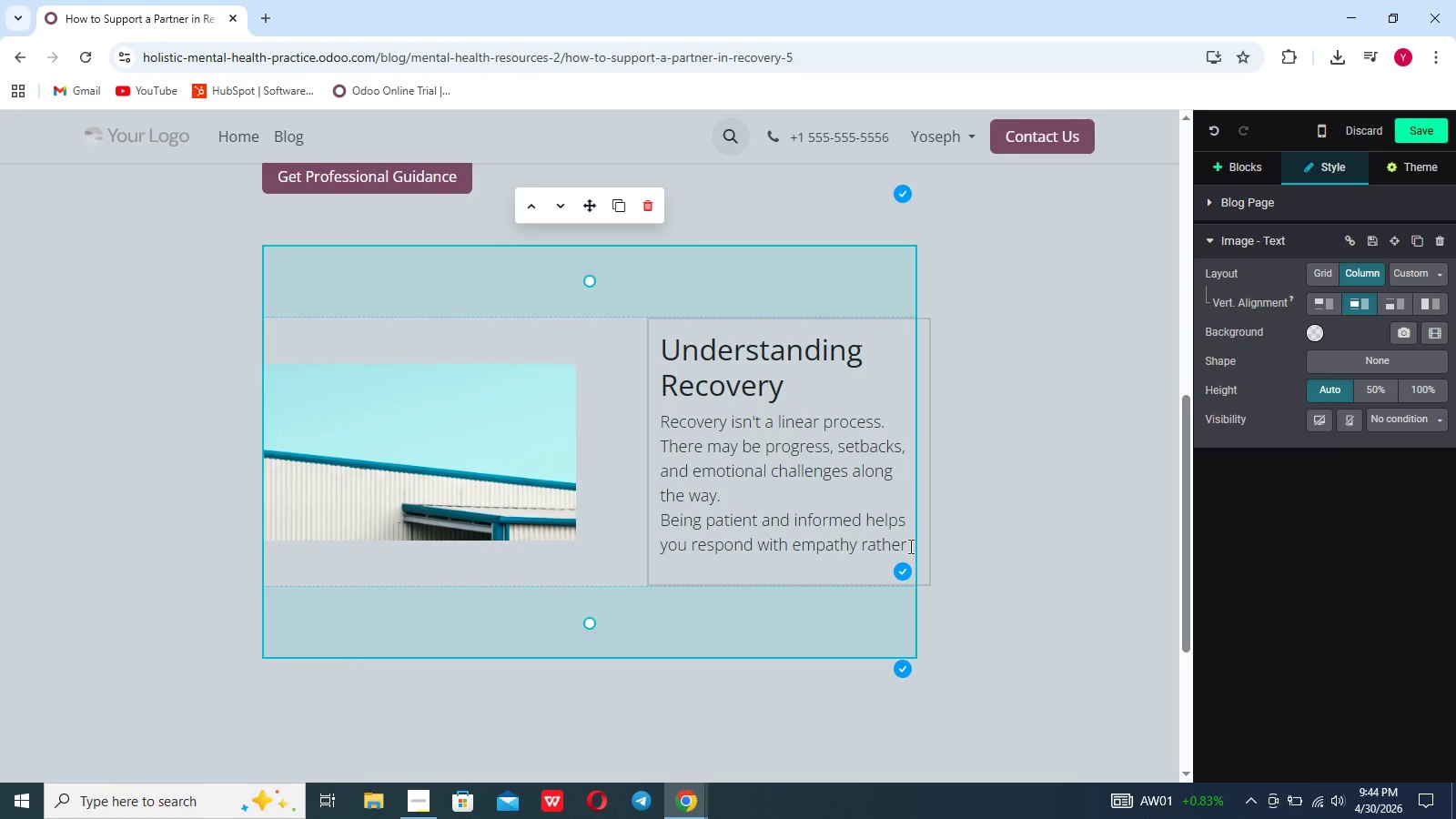 
type(tha)
 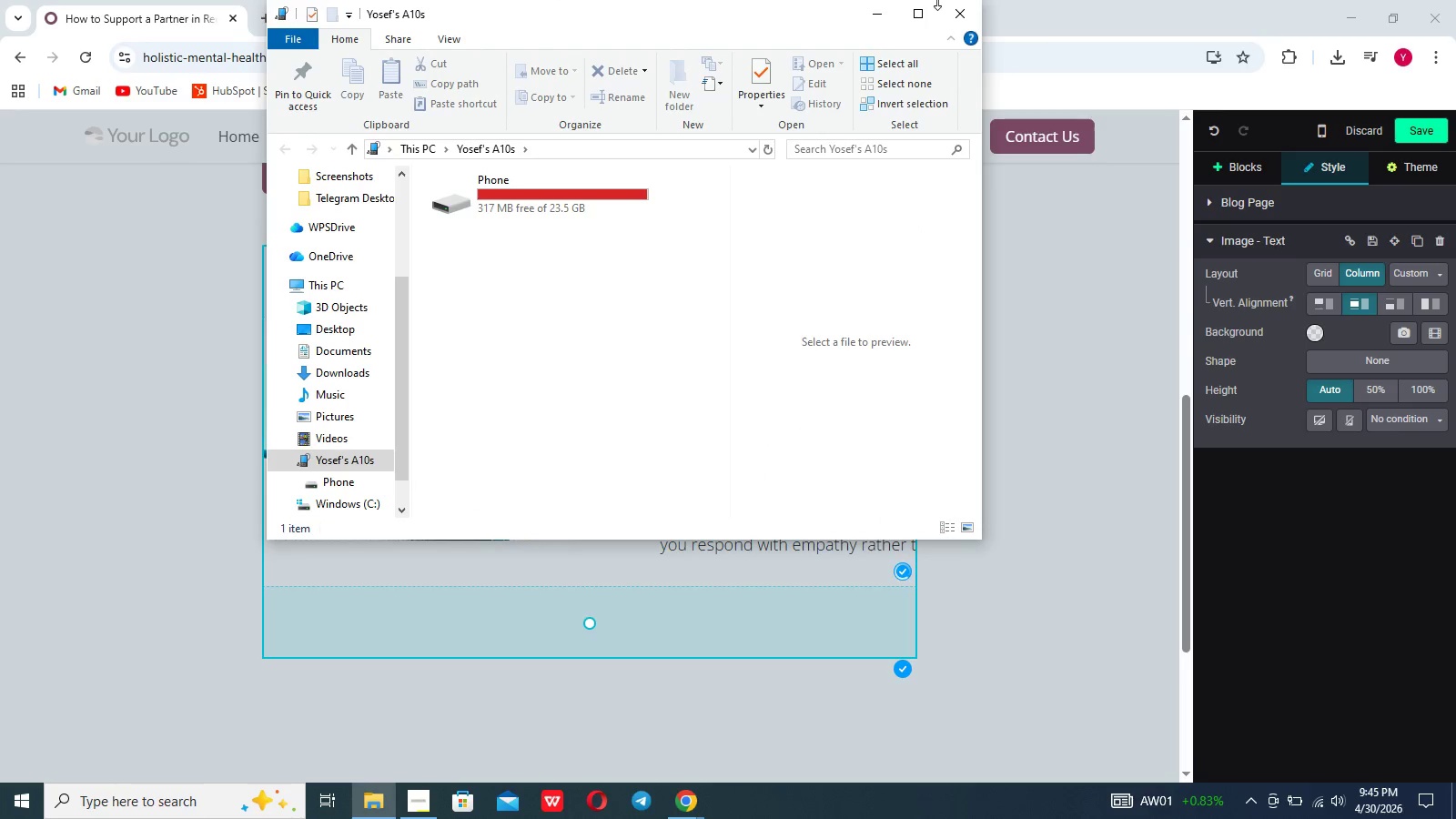 
left_click([960, 1])
 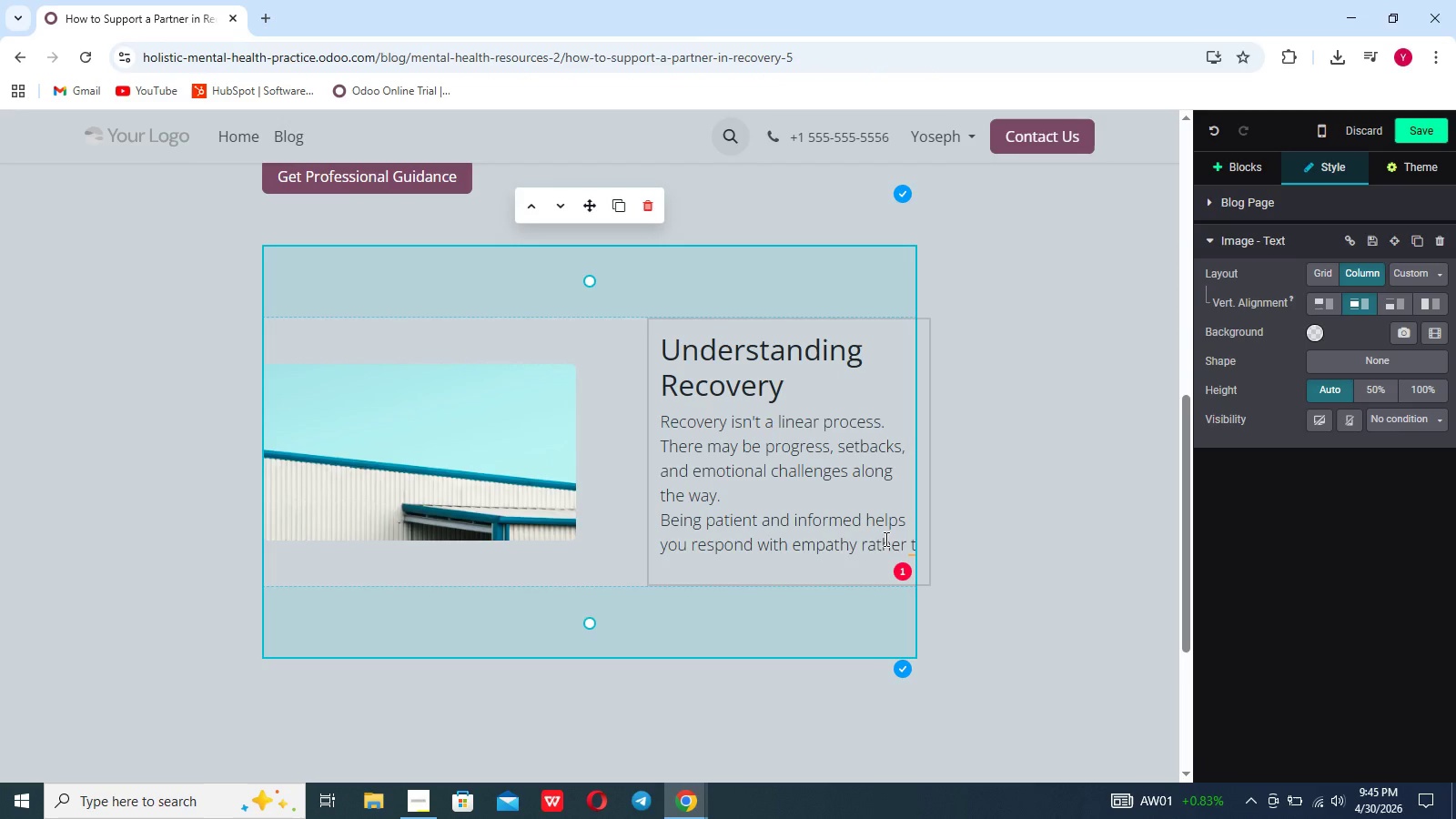 
type(han)
 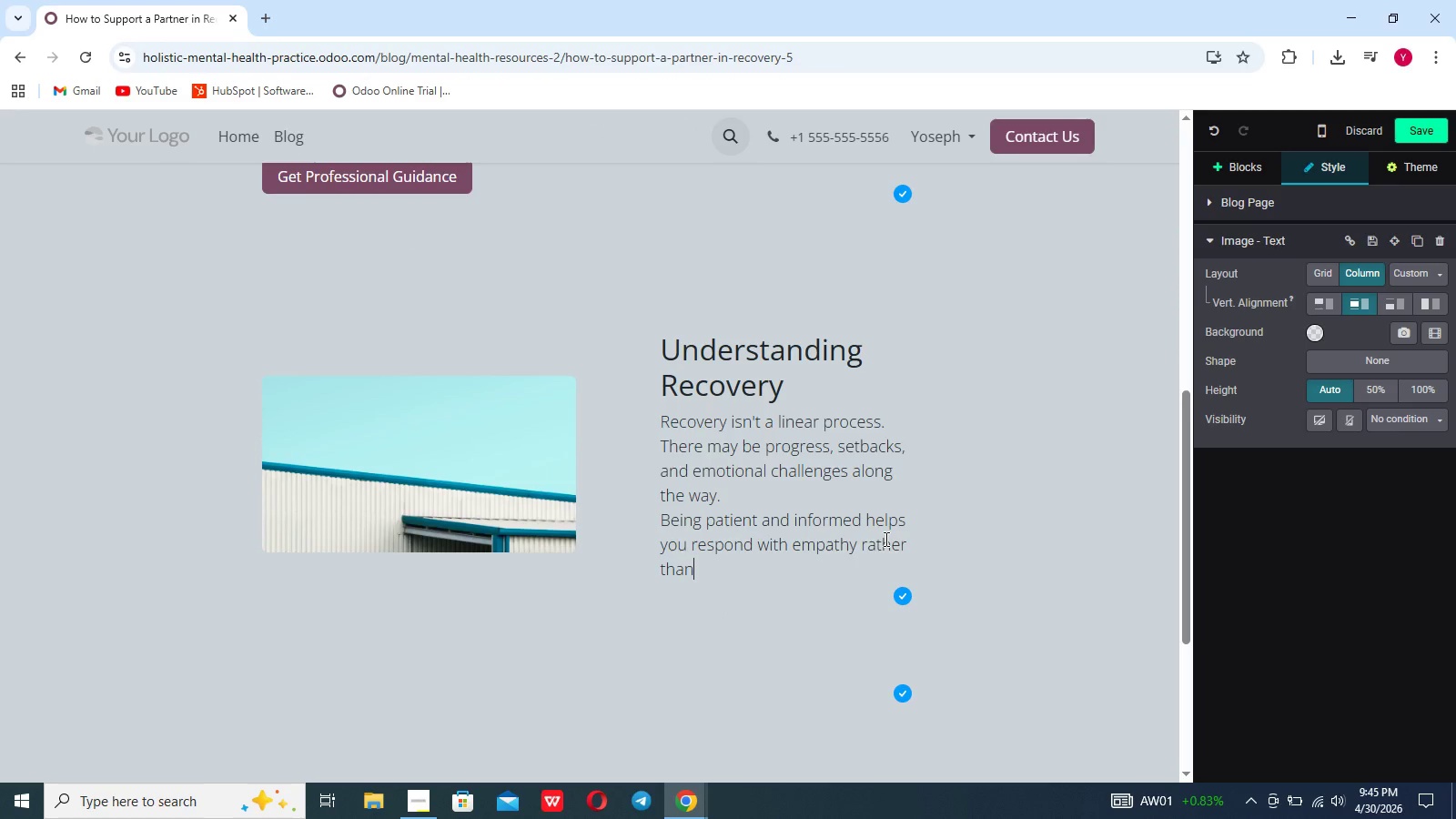 
wait(9.92)
 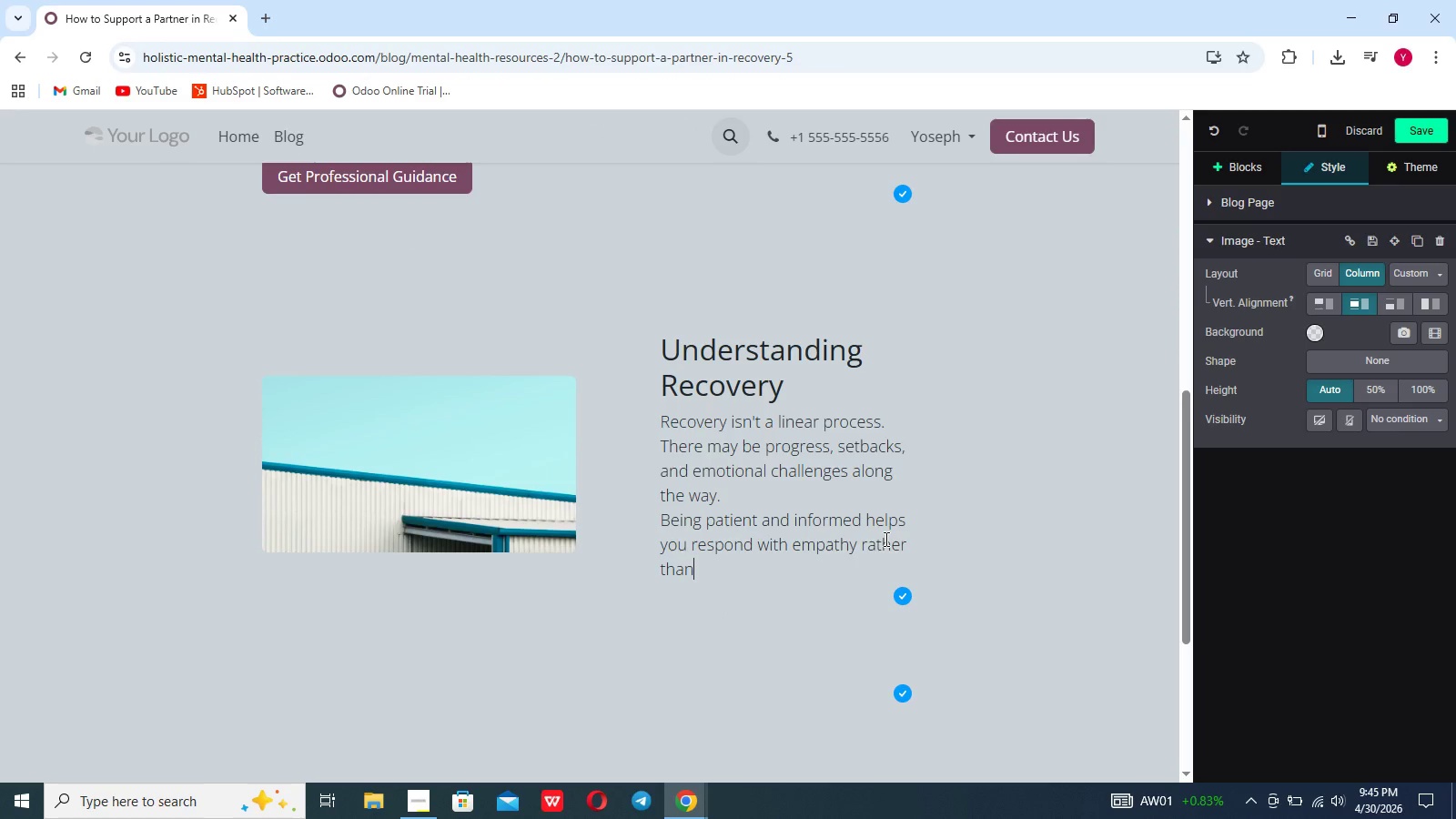 
left_click([955, 13])
 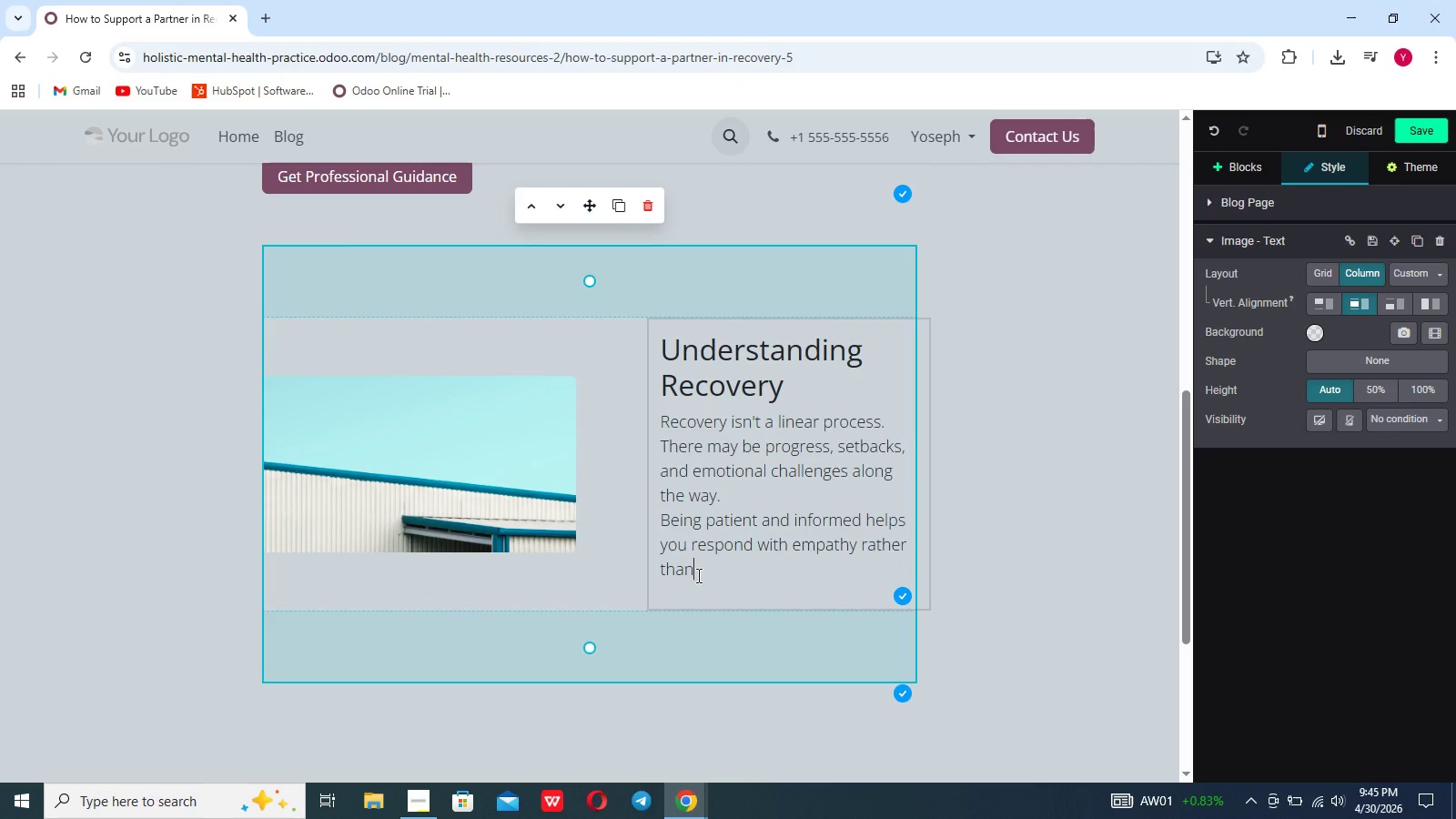 
wait(6.19)
 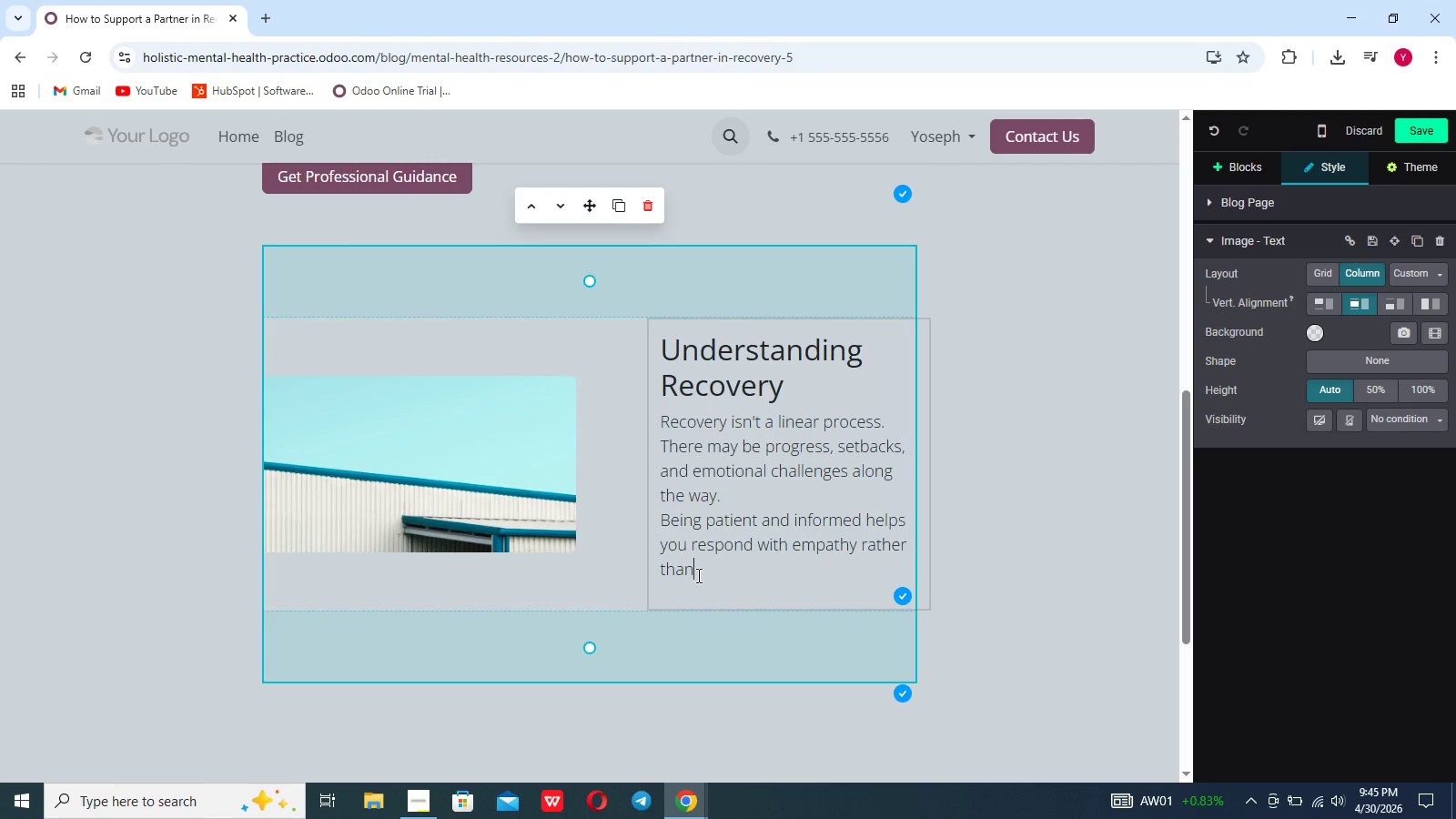 
type( frustration.)
 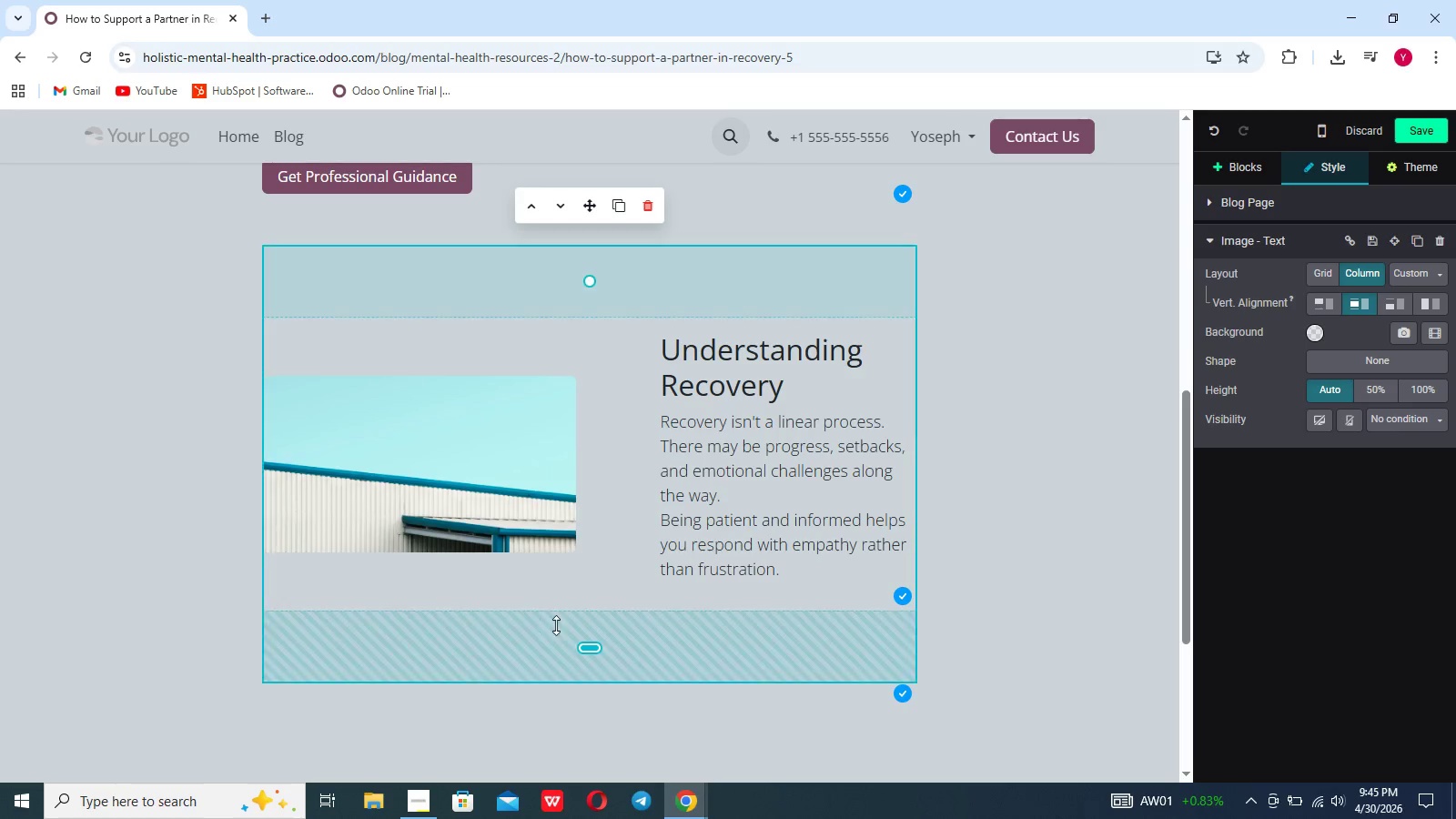 
double_click([487, 538])
 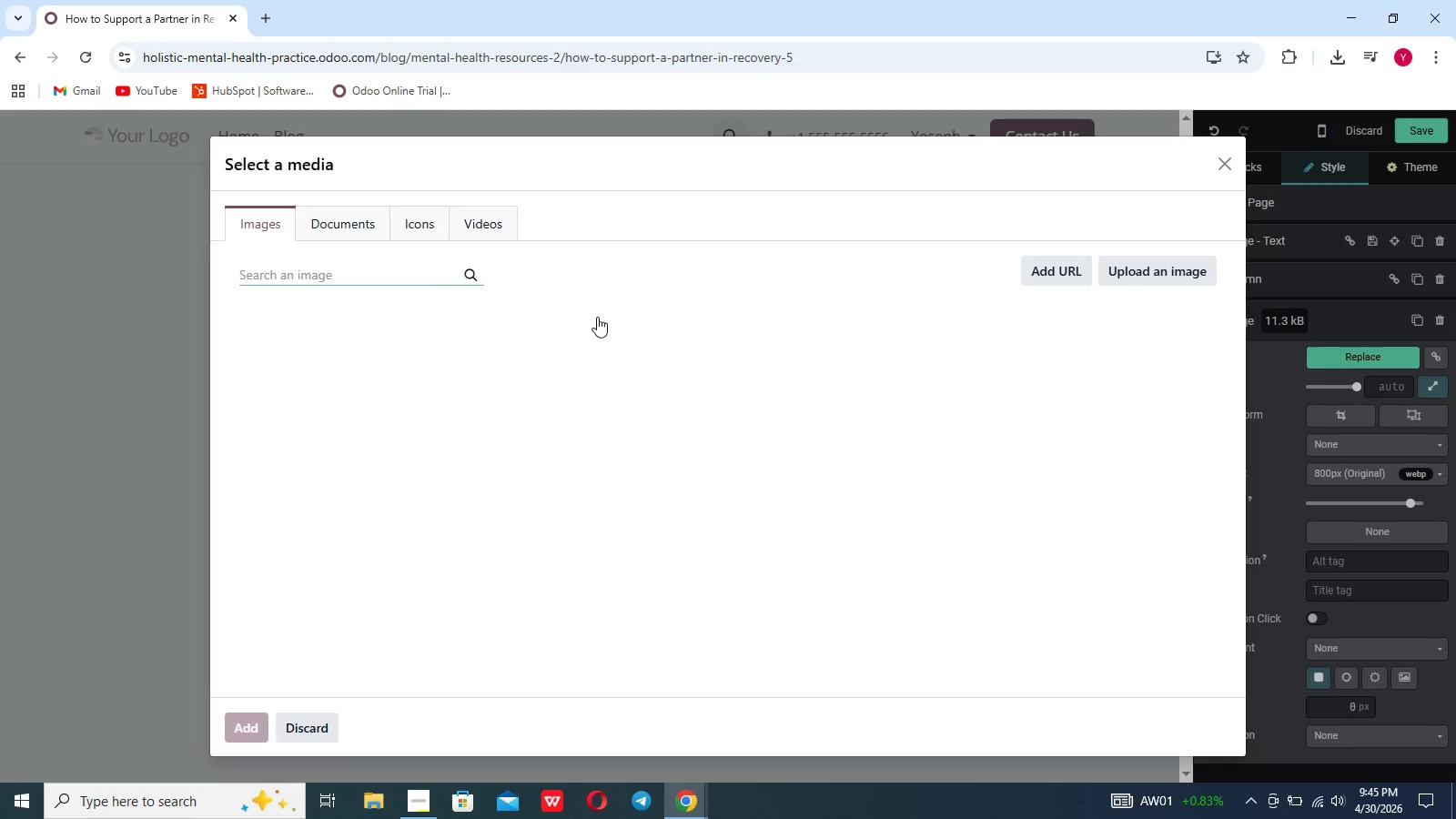 
left_click([1142, 270])
 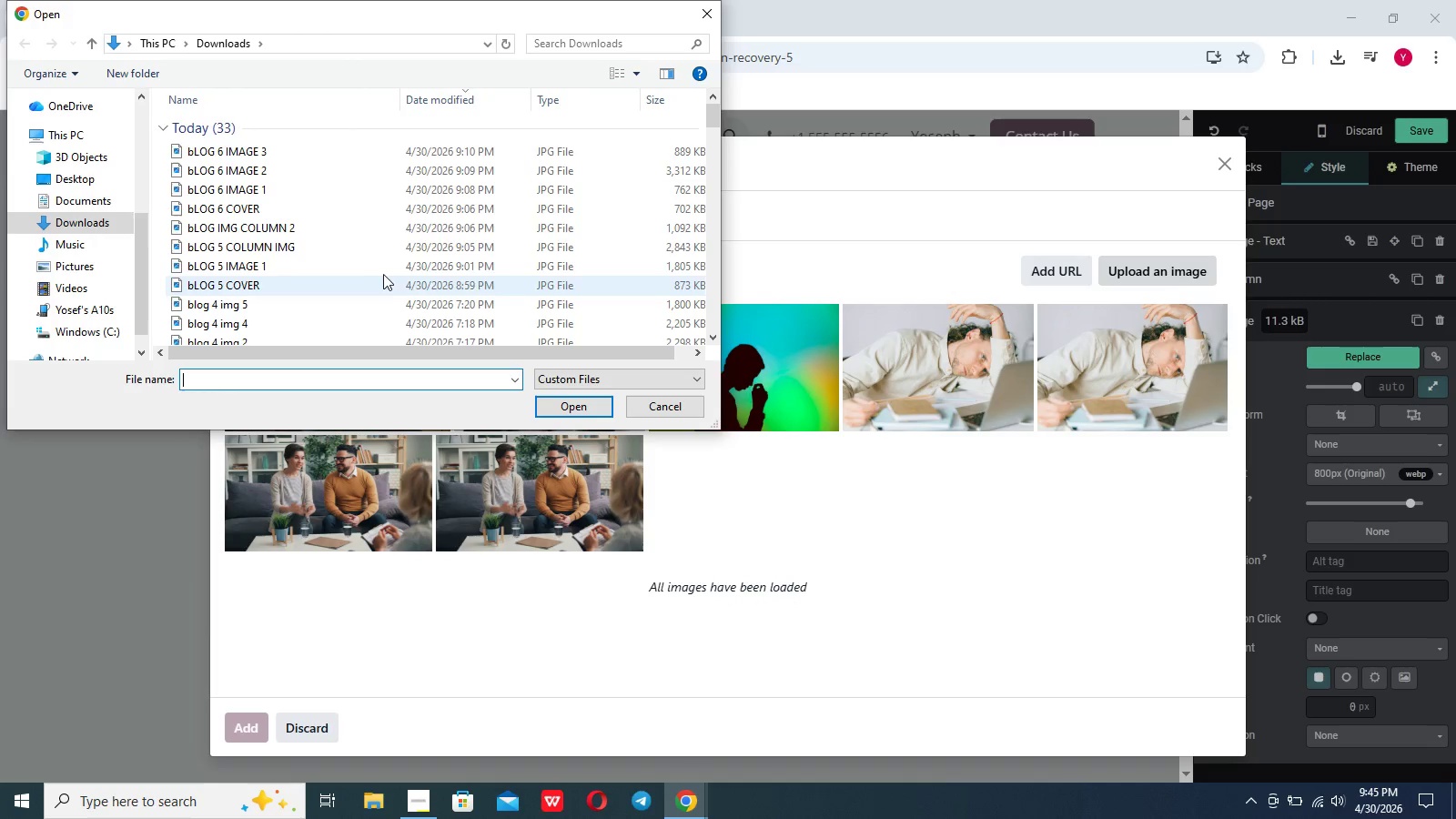 
wait(6.58)
 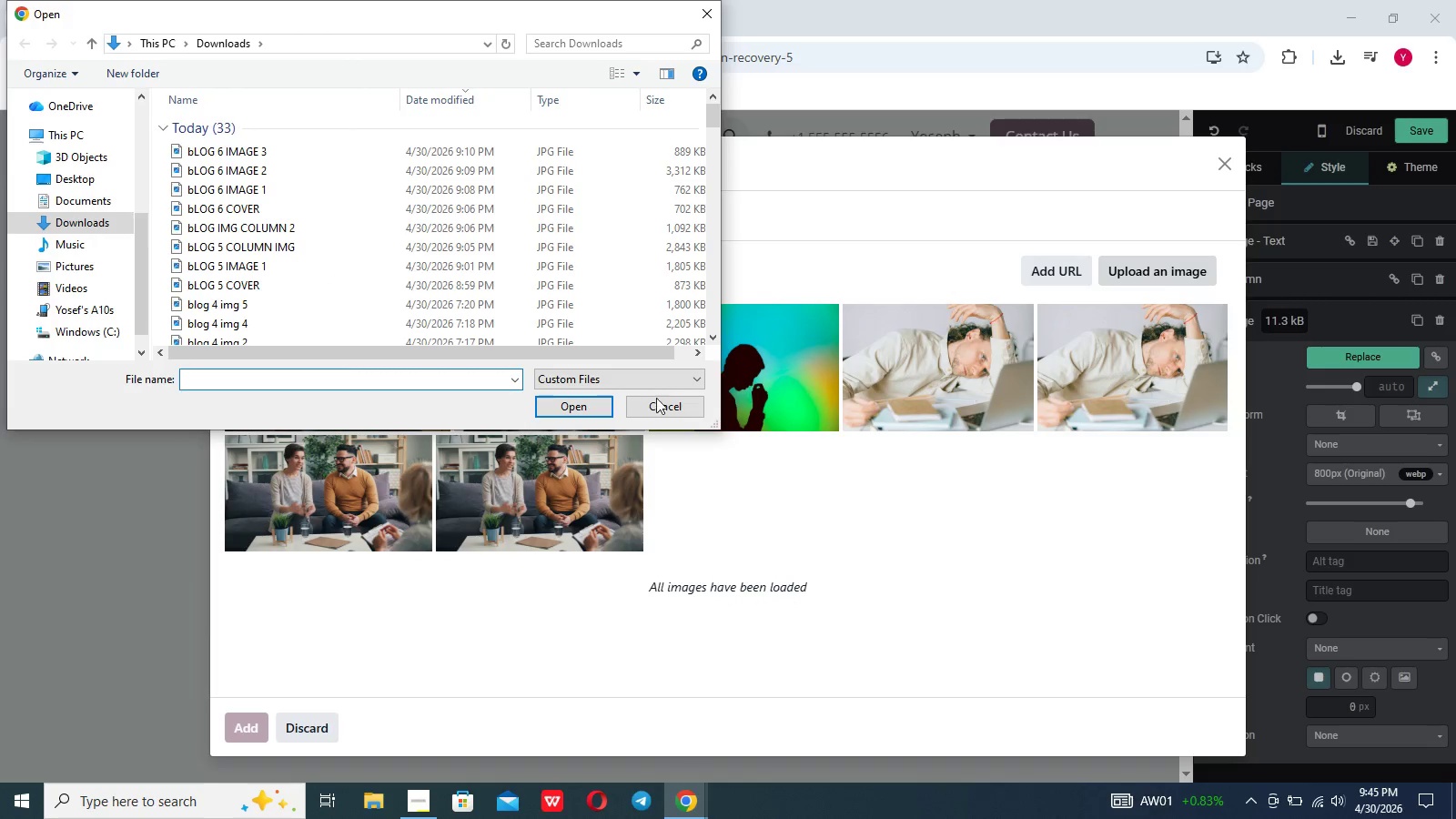 
left_click([592, 401])
 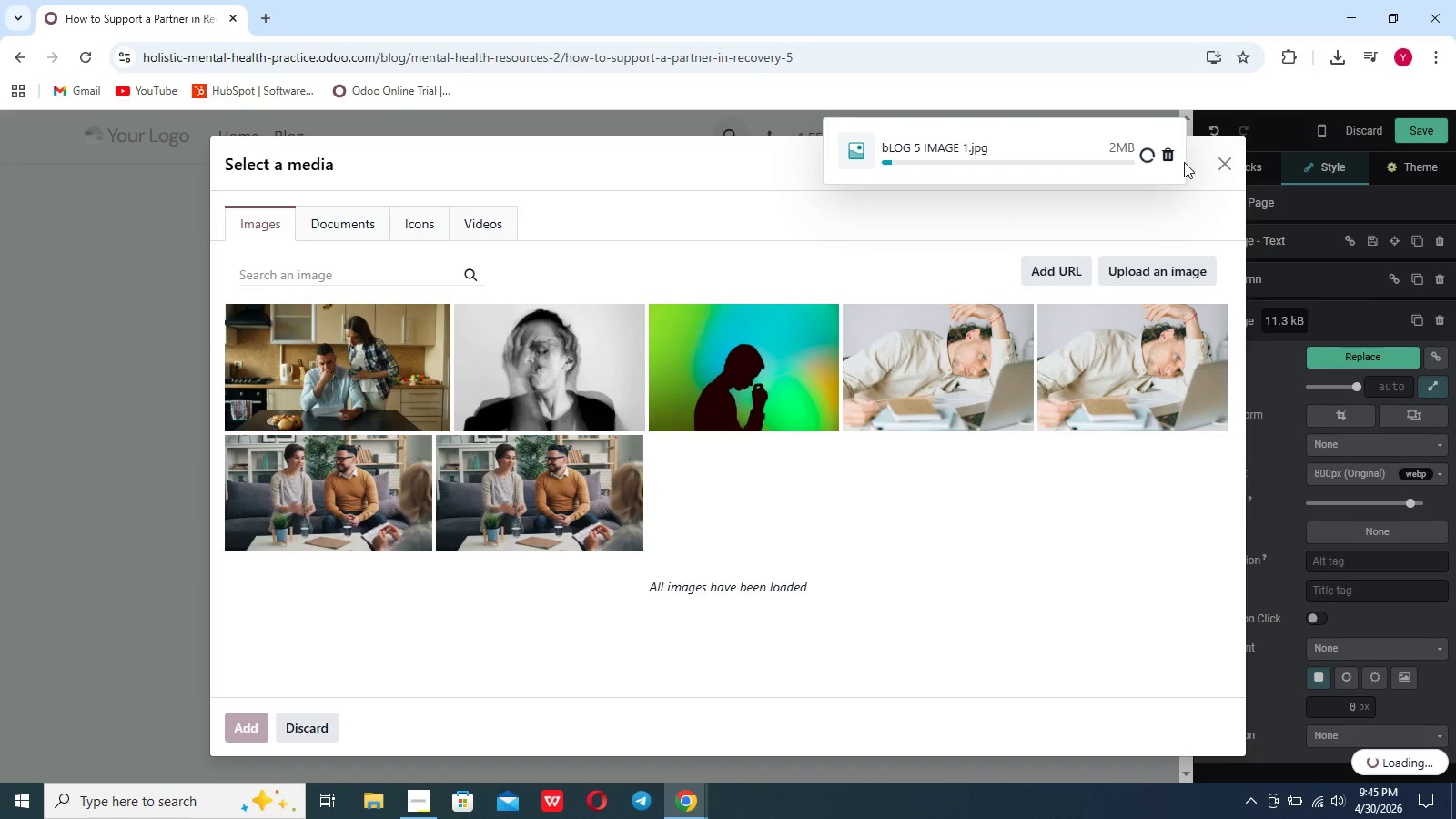 
left_click([877, 223])
 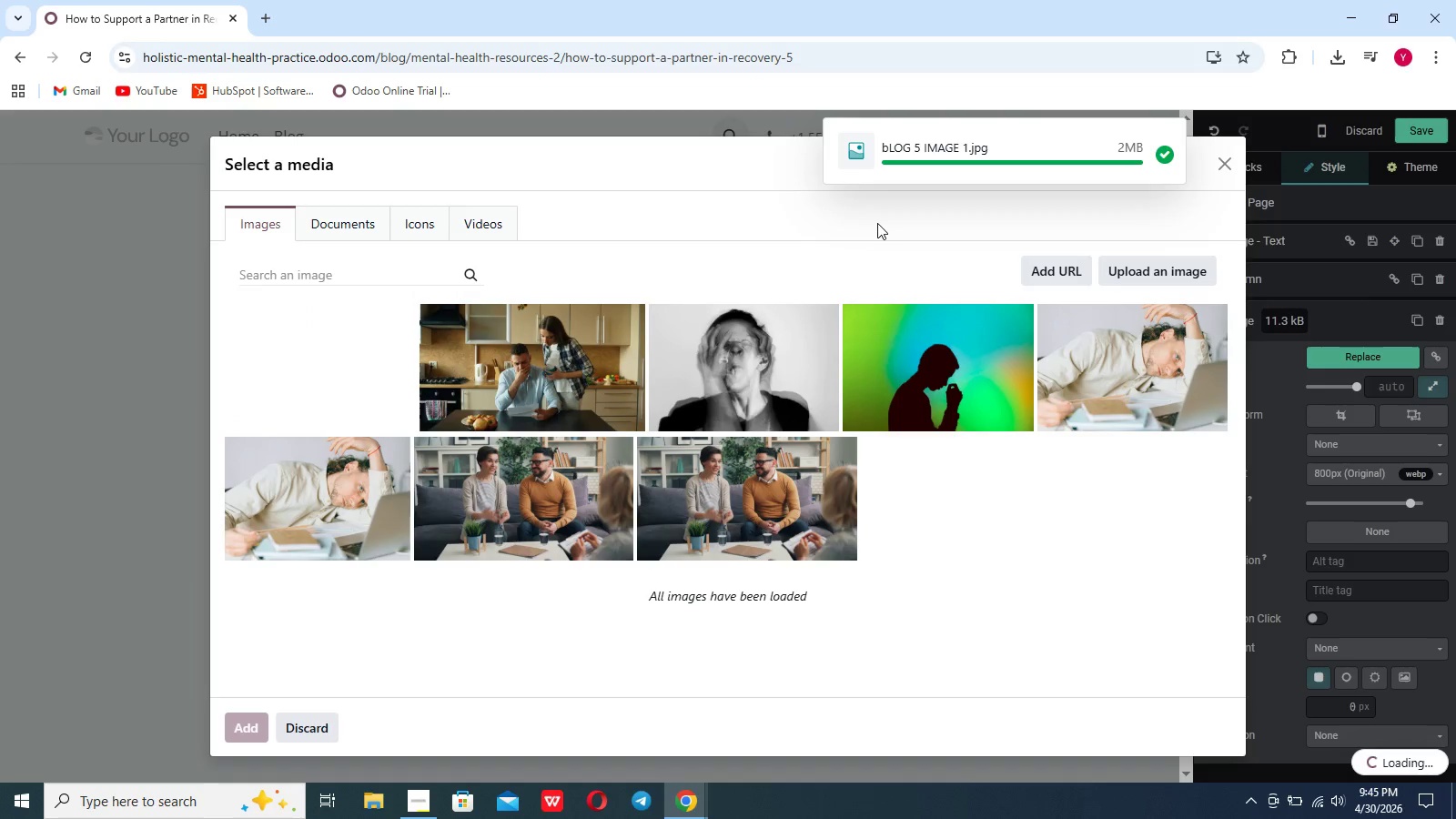 
wait(20.52)
 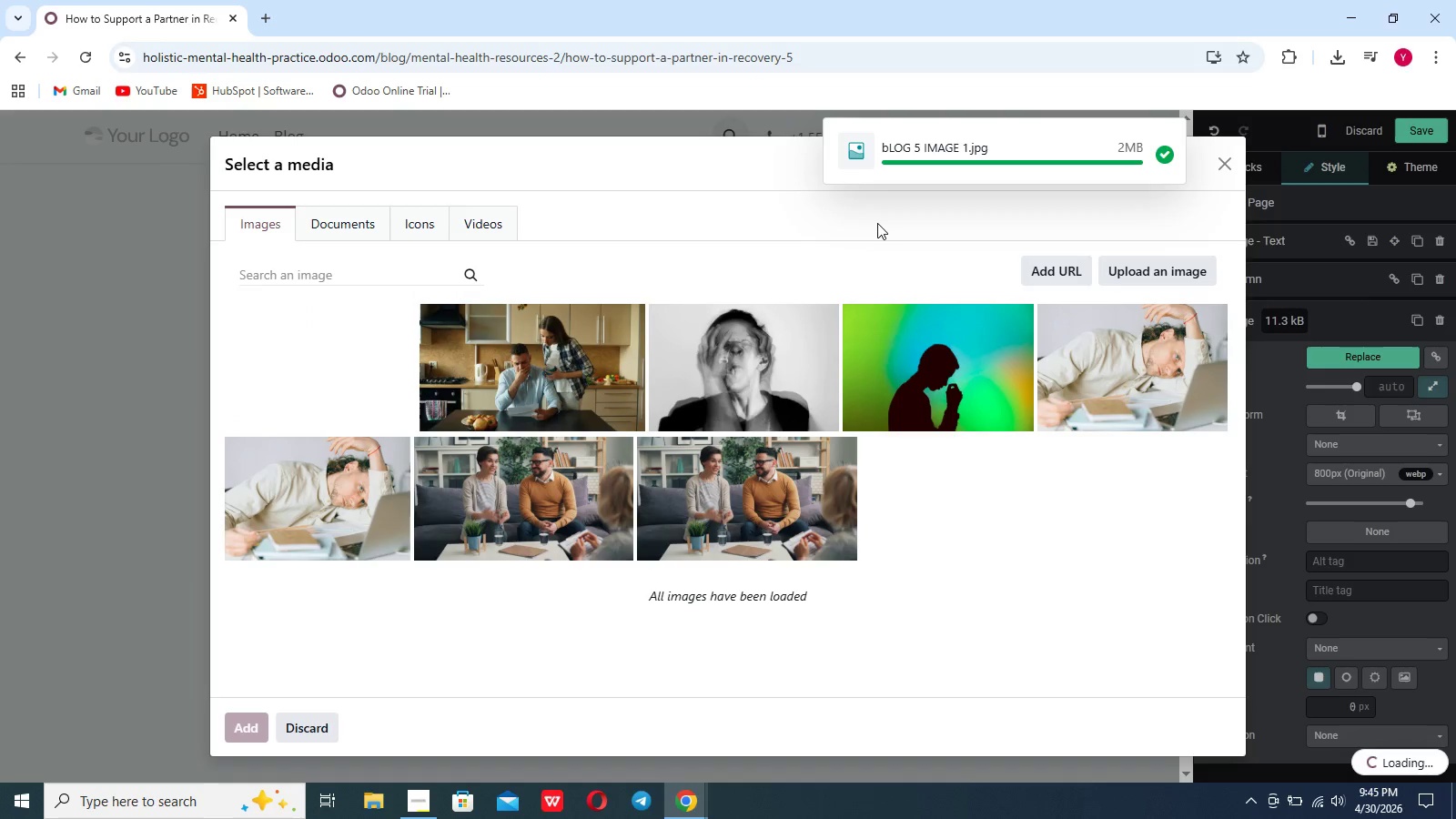 
left_click([1006, 534])
 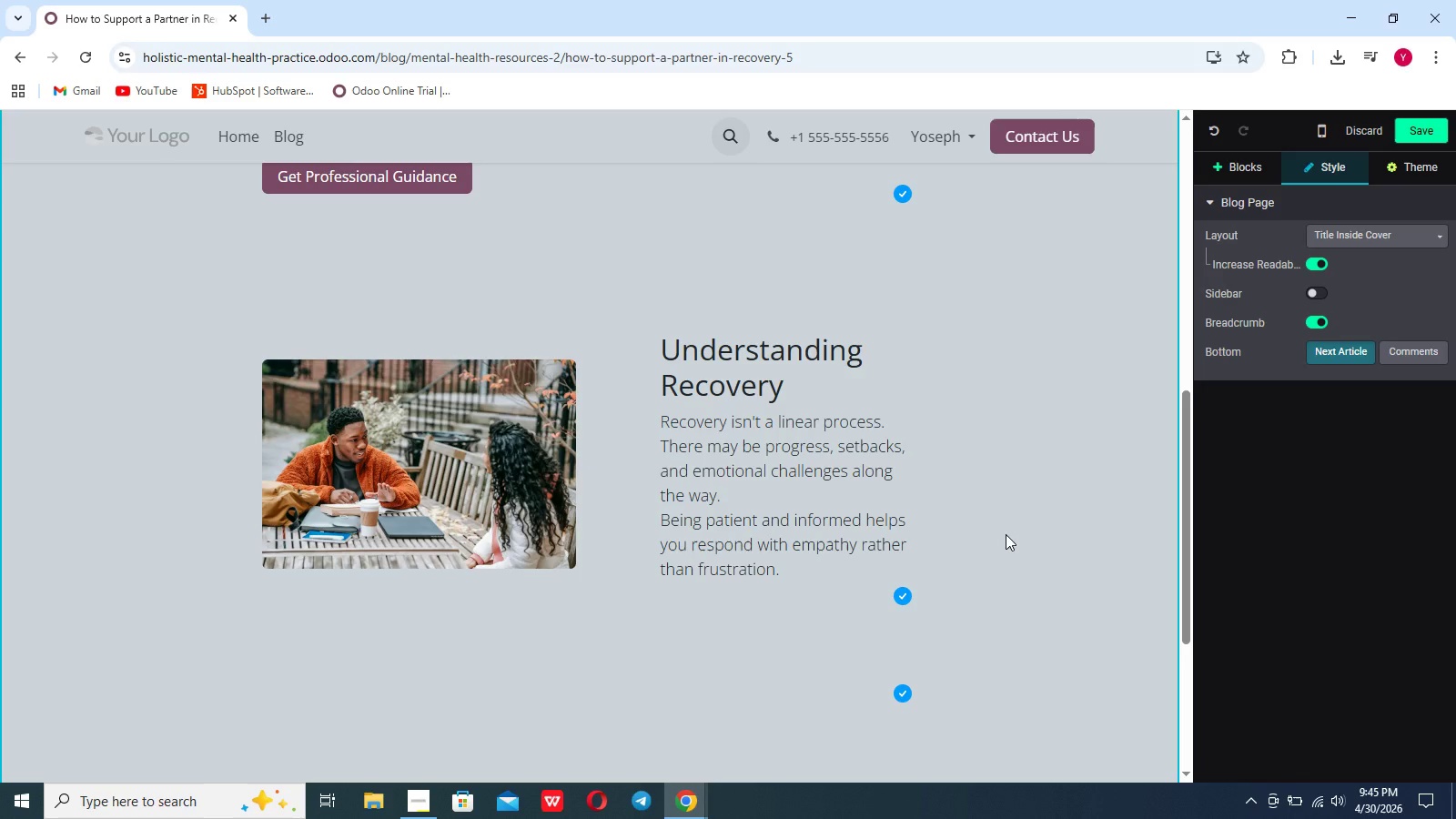 
wait(10.14)
 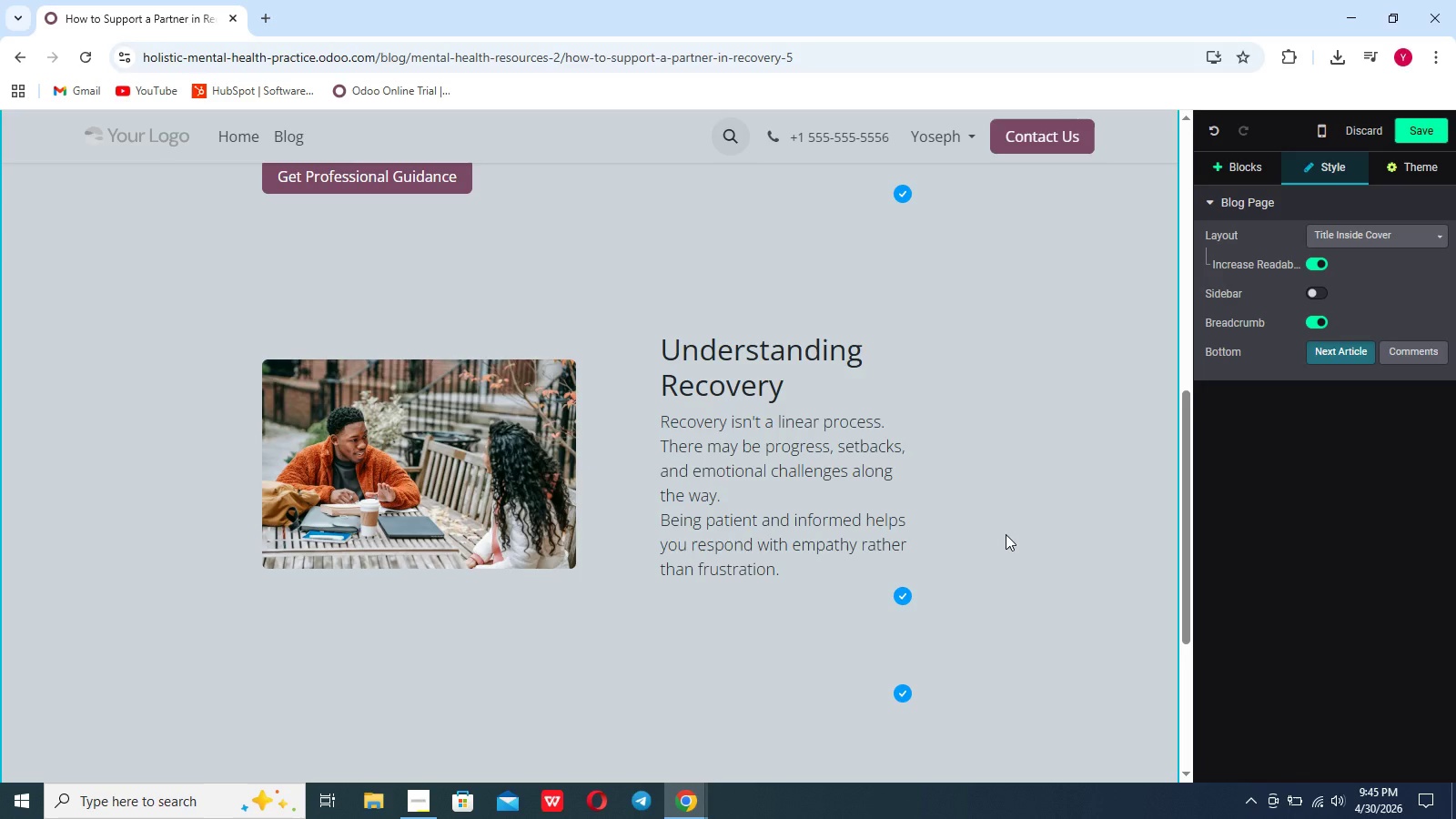 
left_click([1238, 160])
 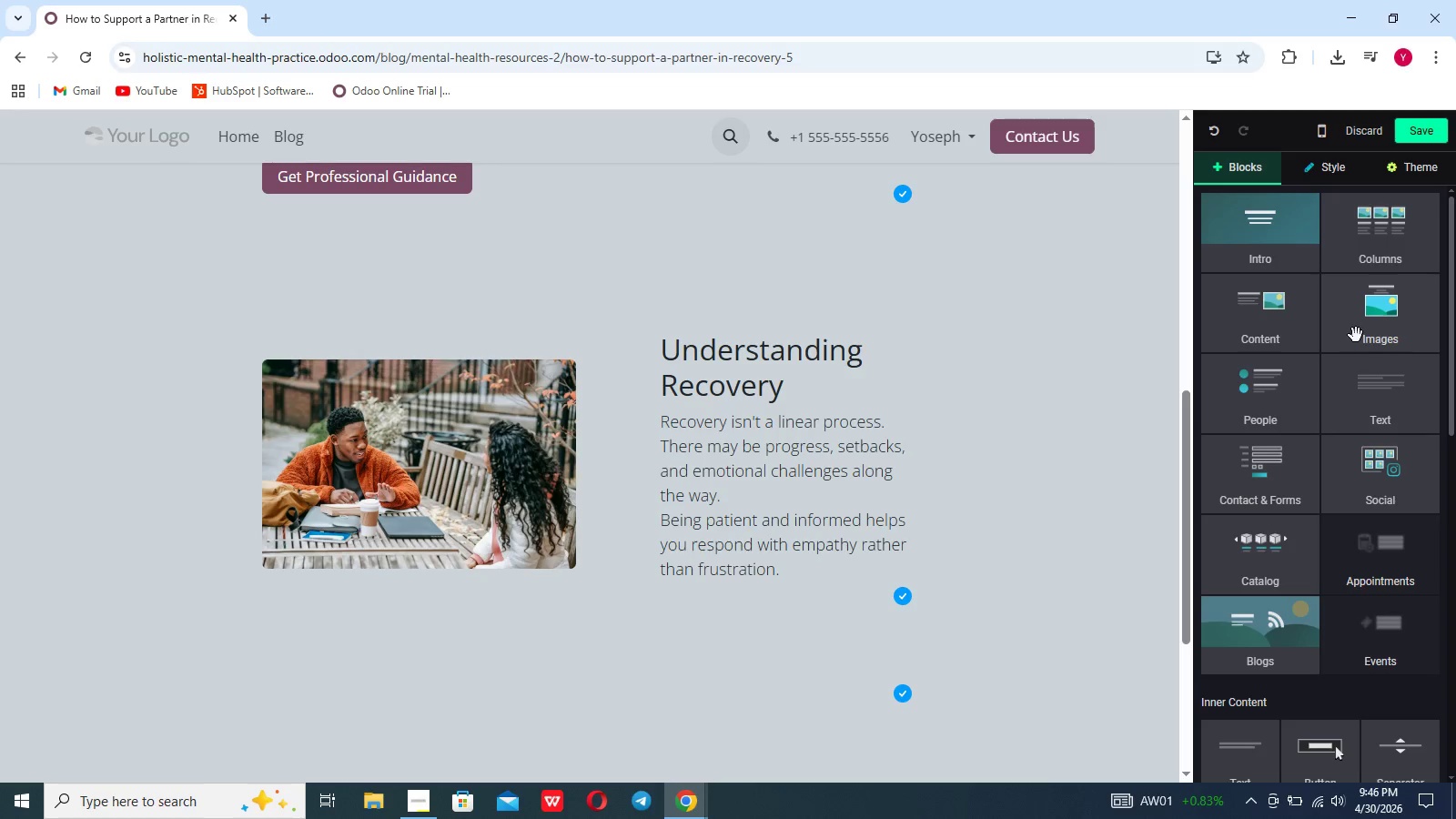 
left_click([1359, 393])
 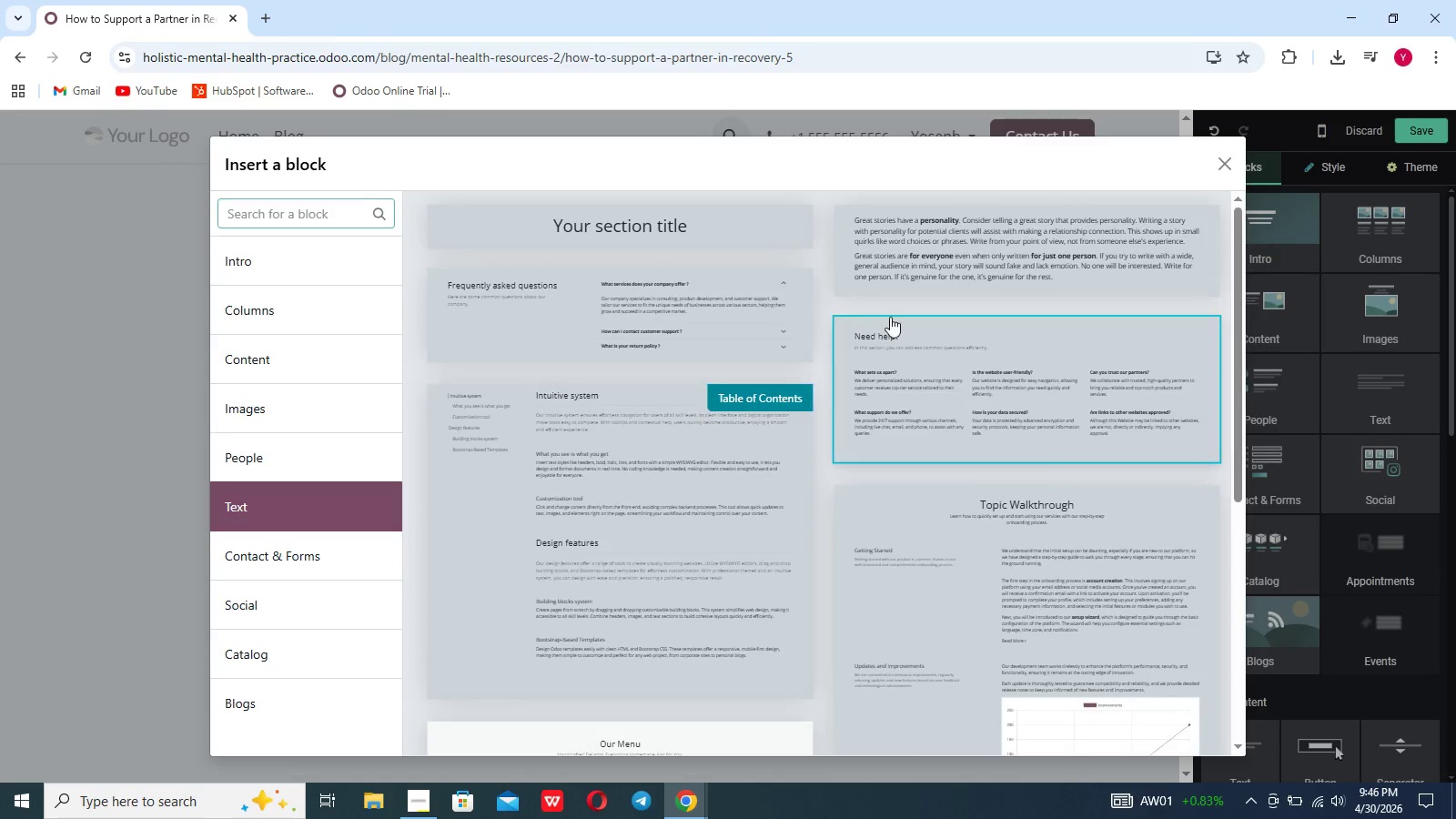 
left_click([958, 269])
 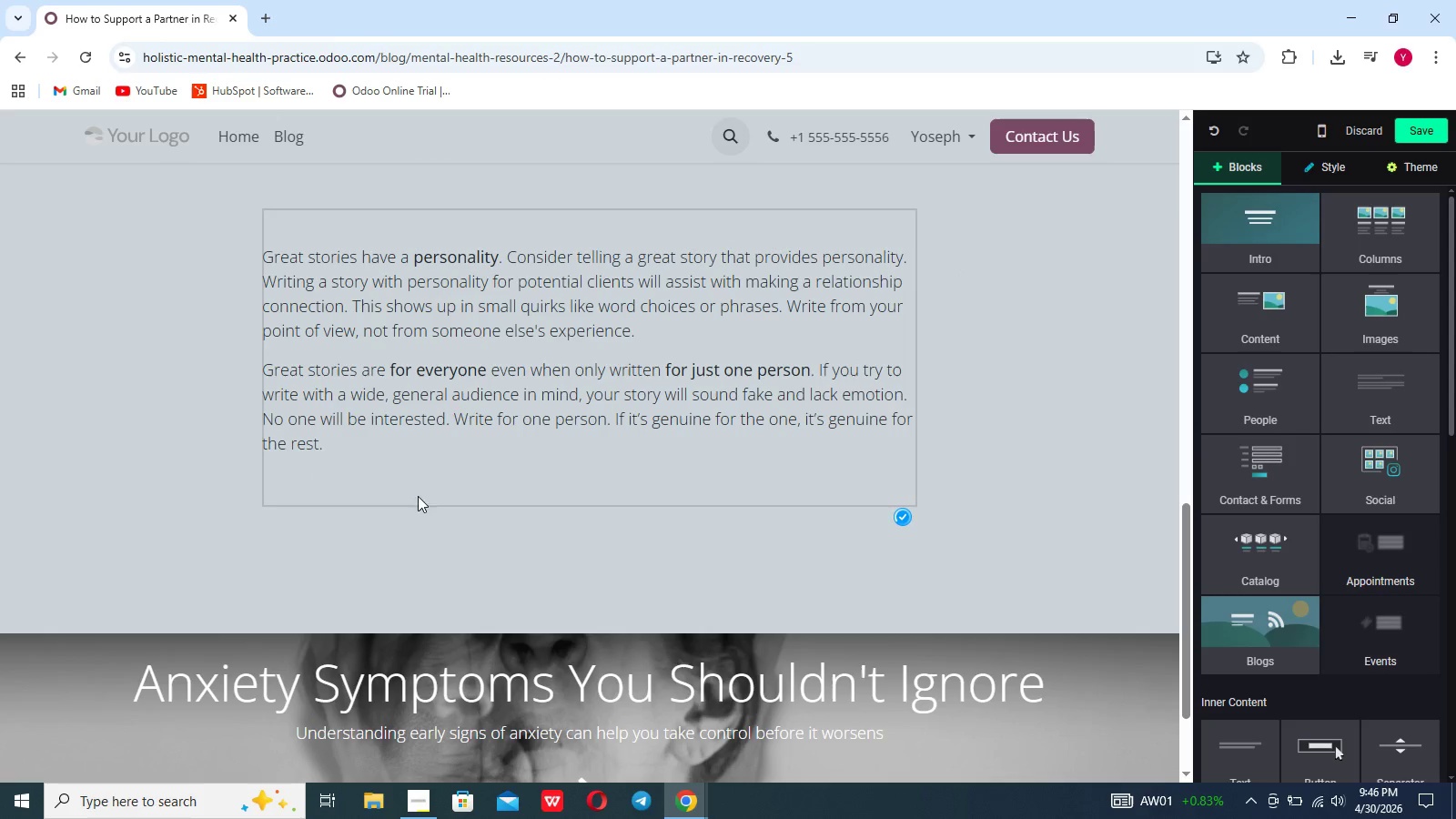 
left_click_drag(start_coordinate=[340, 450], to_coordinate=[237, 255])
 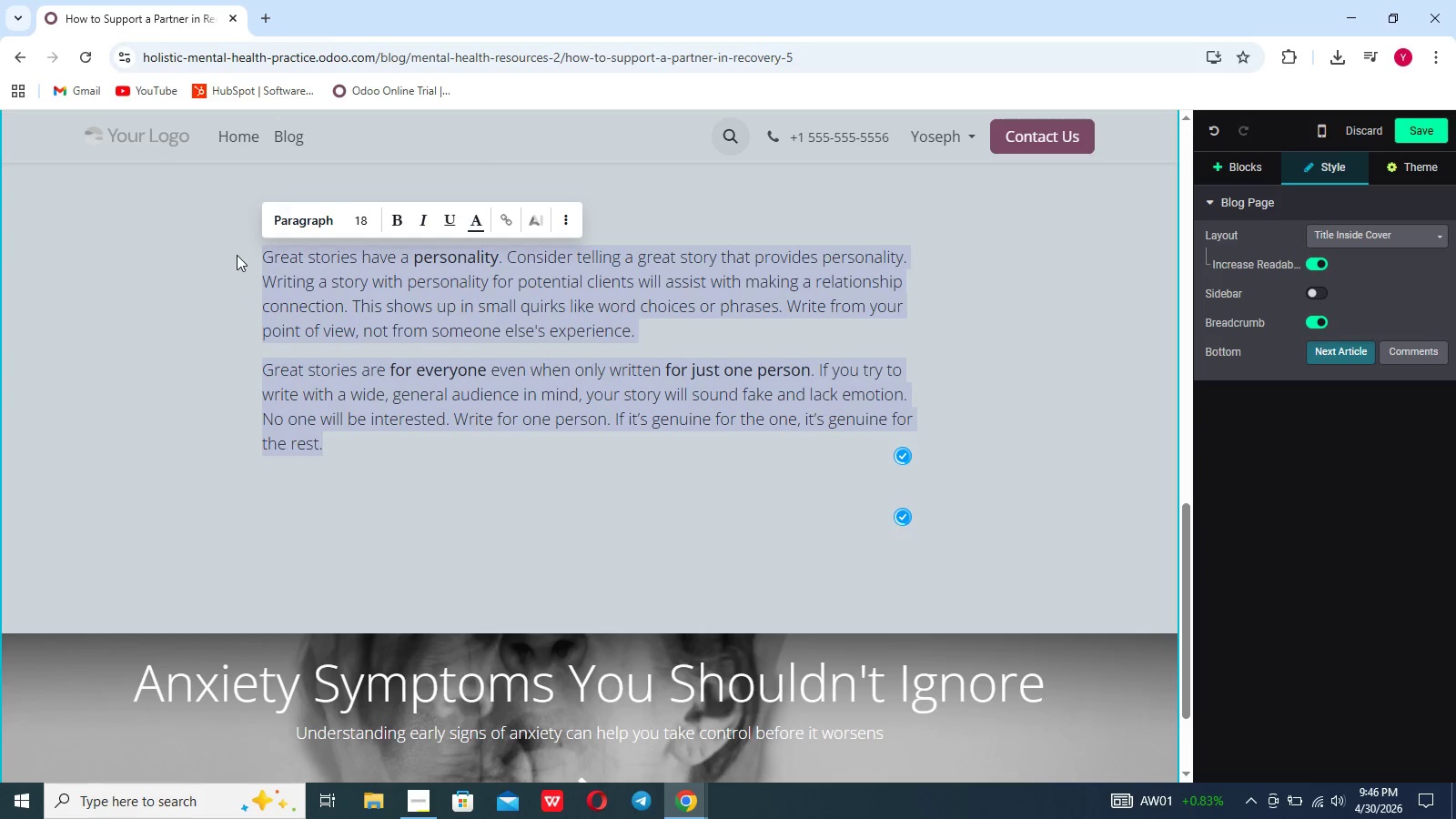 
key(Backspace)
 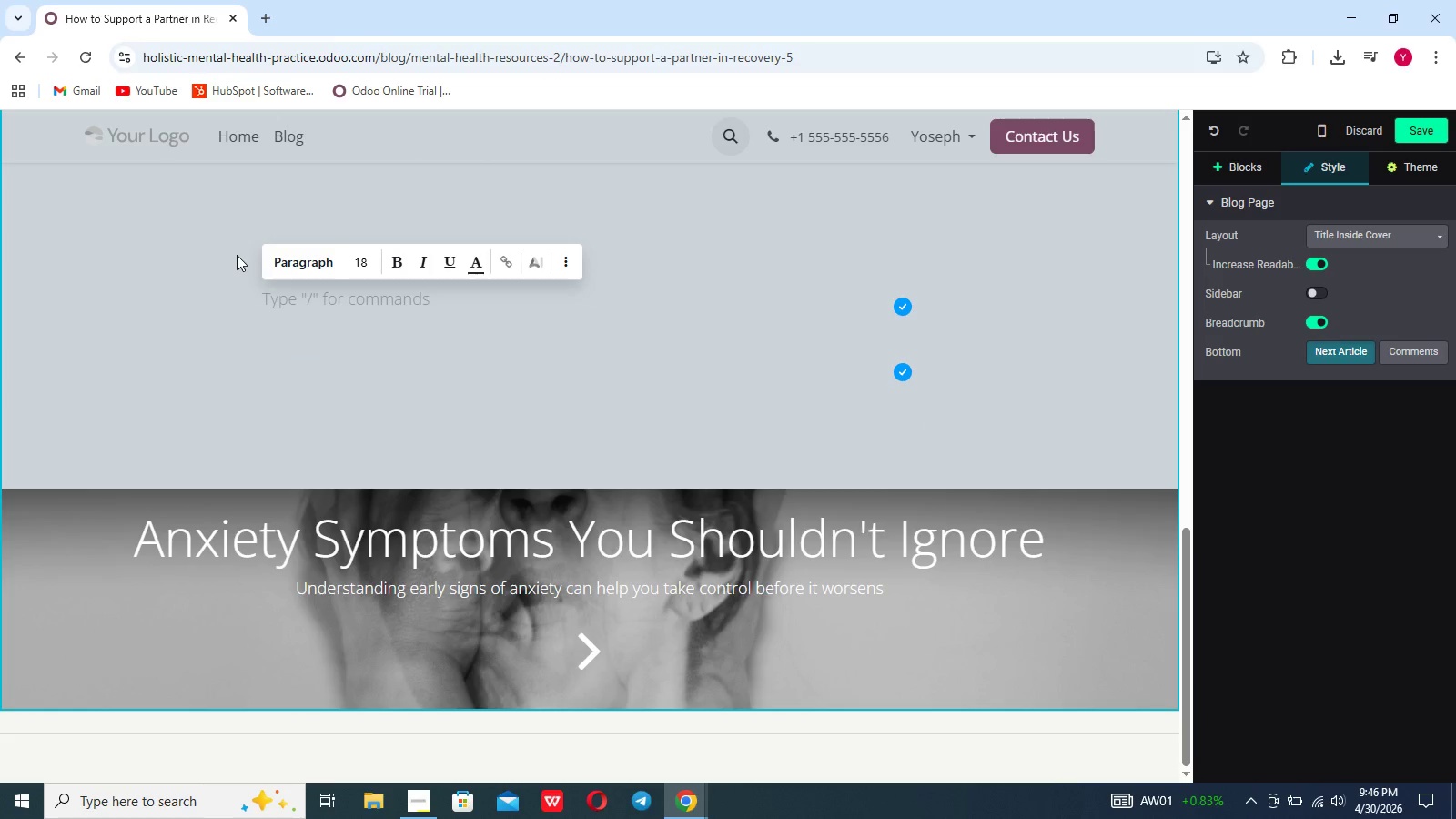 
type(How To )
key(Backspace)
type(Support Your Patter)
 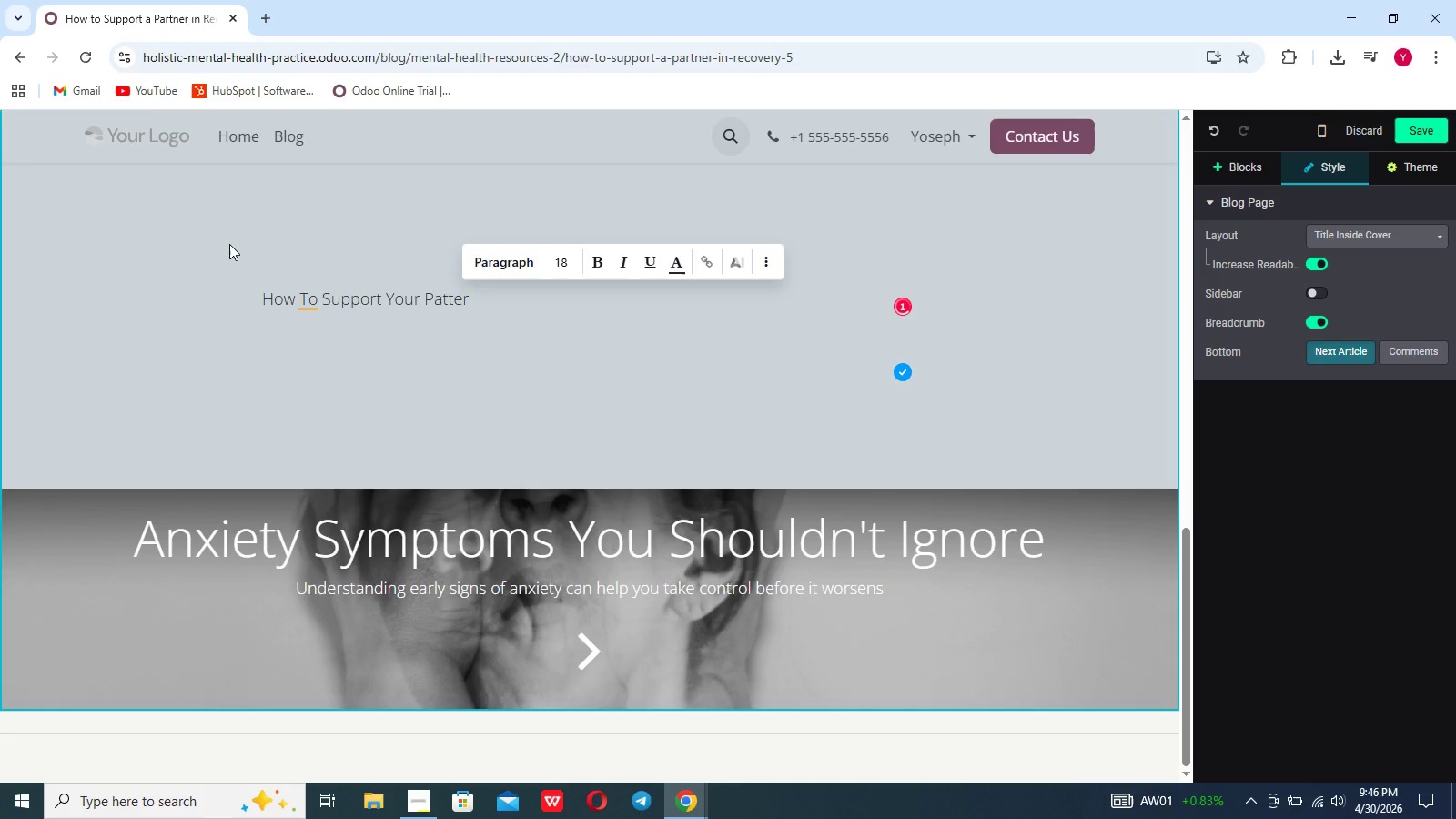 
scroll: coordinate [229, 244], scroll_direction: down, amount: 17.0
 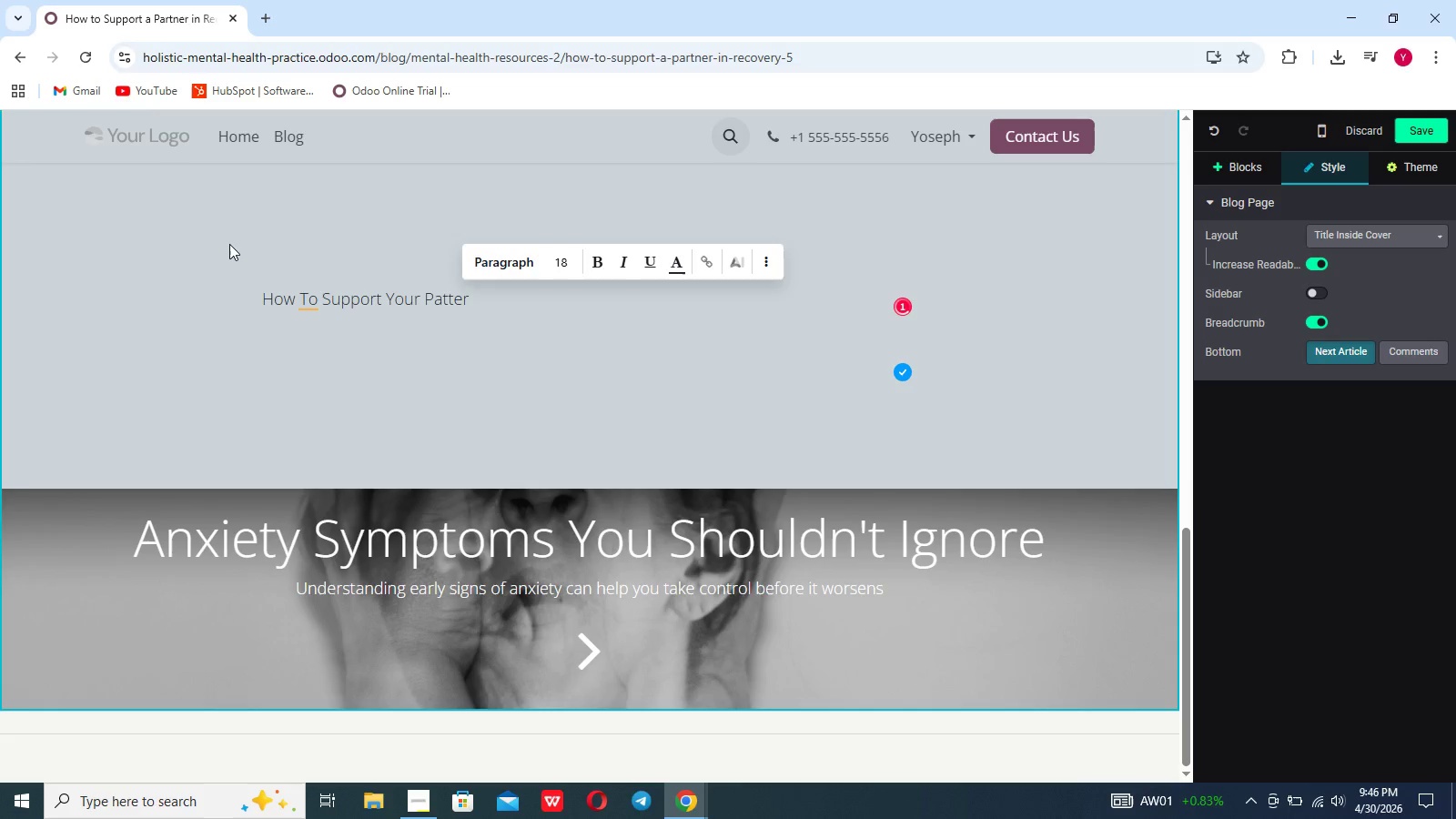 
key(Backspace)
key(Backspace)
key(Backspace)
key(Backspace)
type(rtner)
 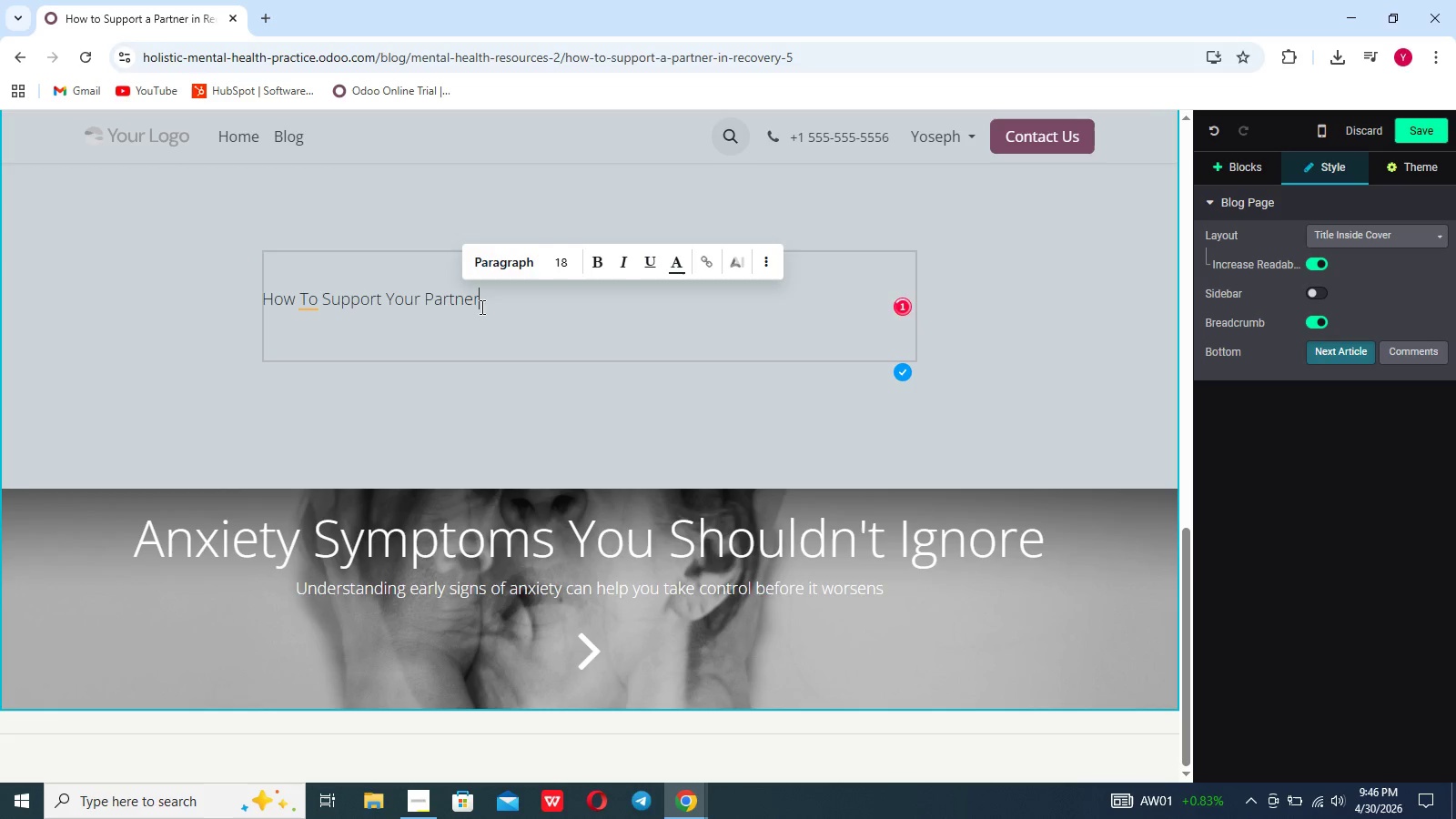 
left_click_drag(start_coordinate=[485, 307], to_coordinate=[264, 300])
 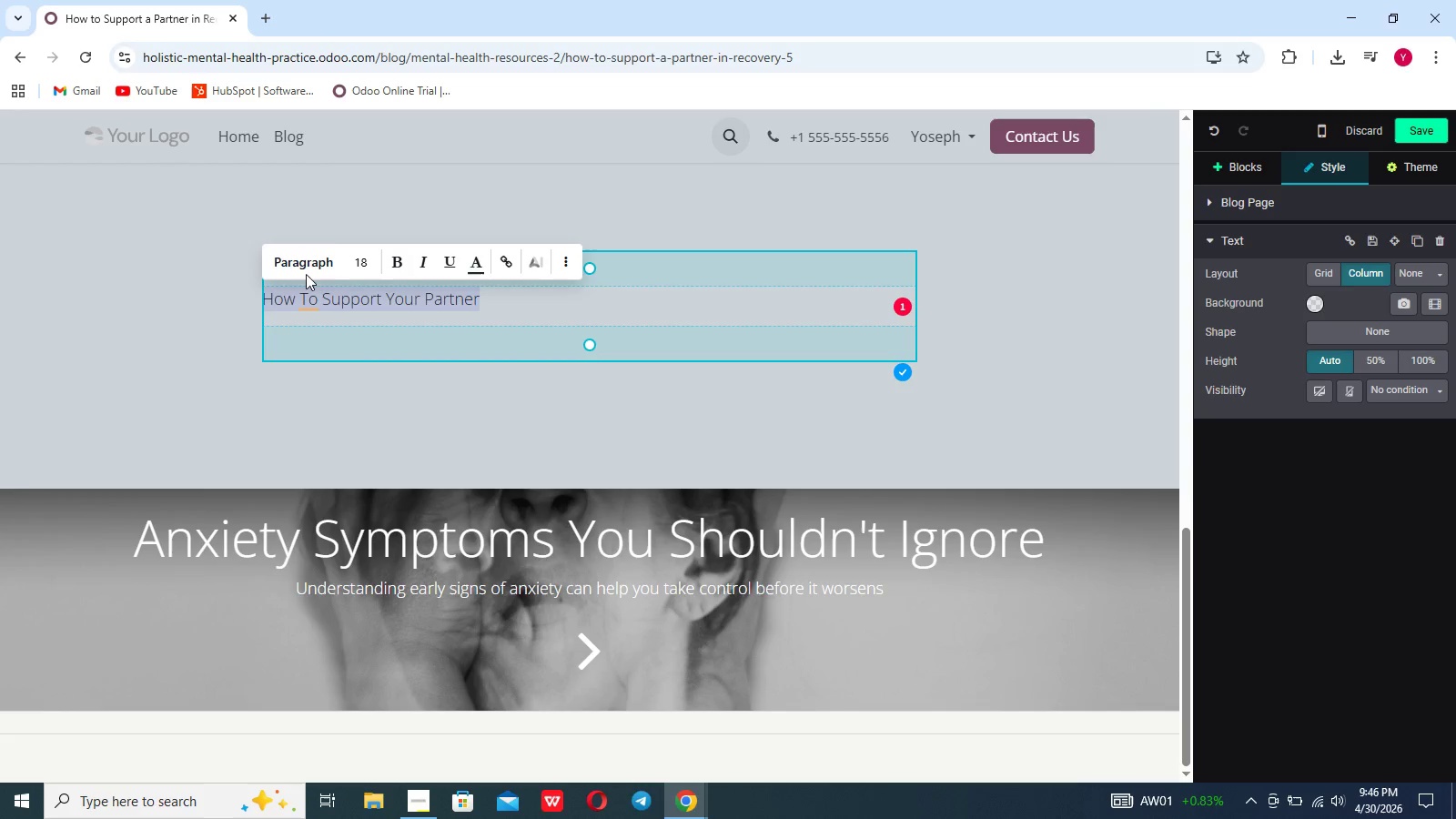 
left_click([307, 273])
 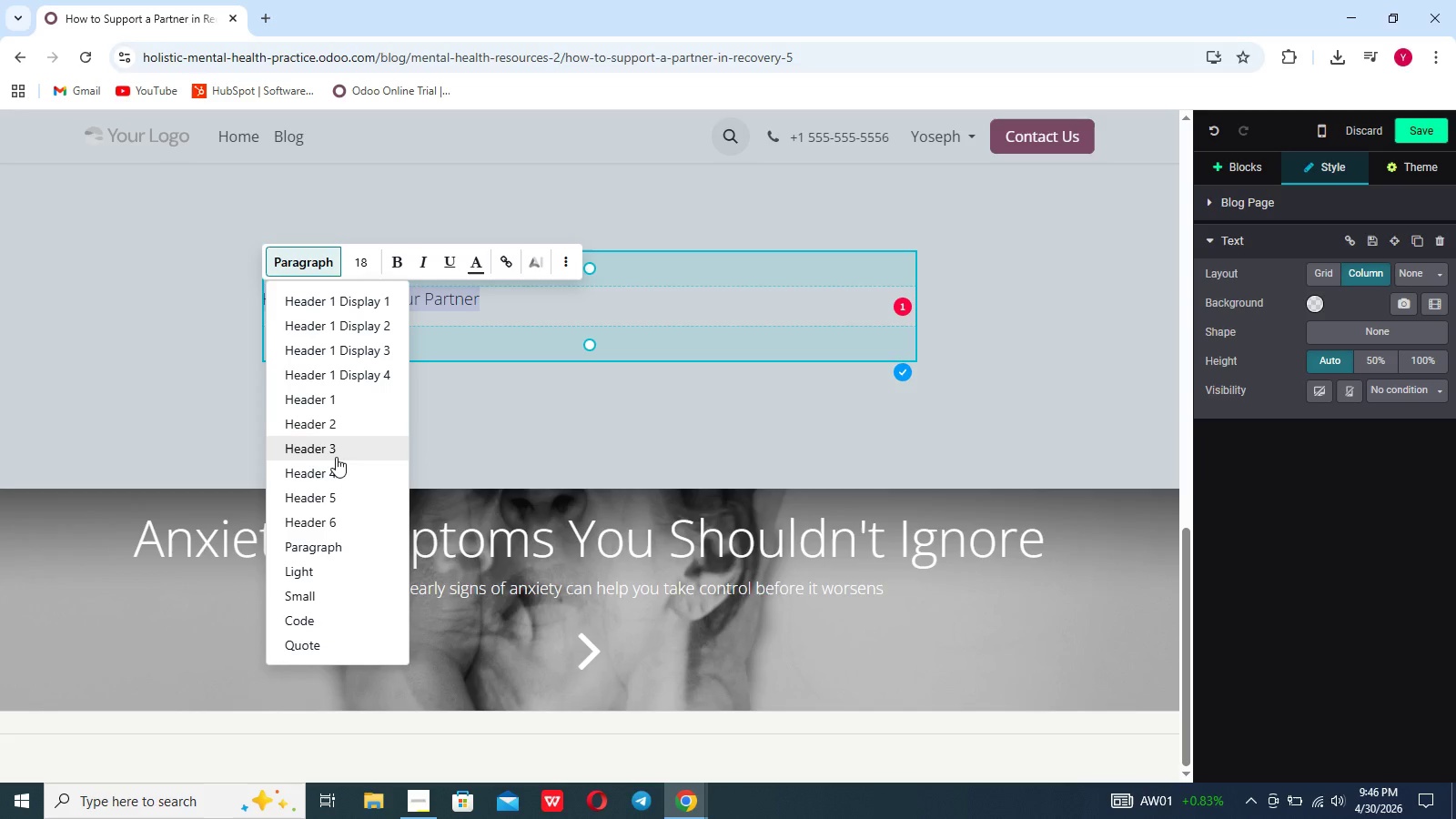 
left_click([335, 467])
 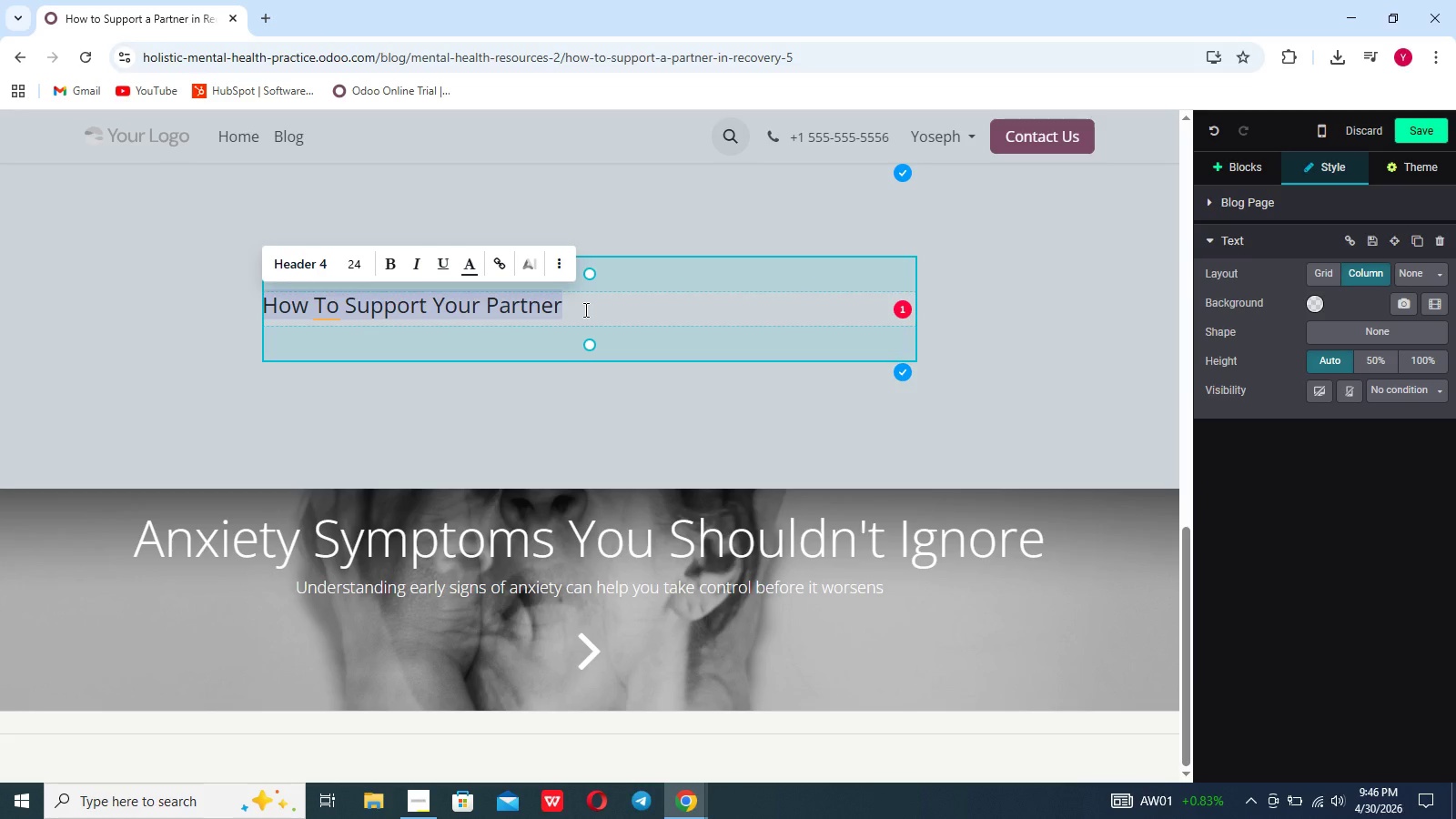 
left_click([584, 309])
 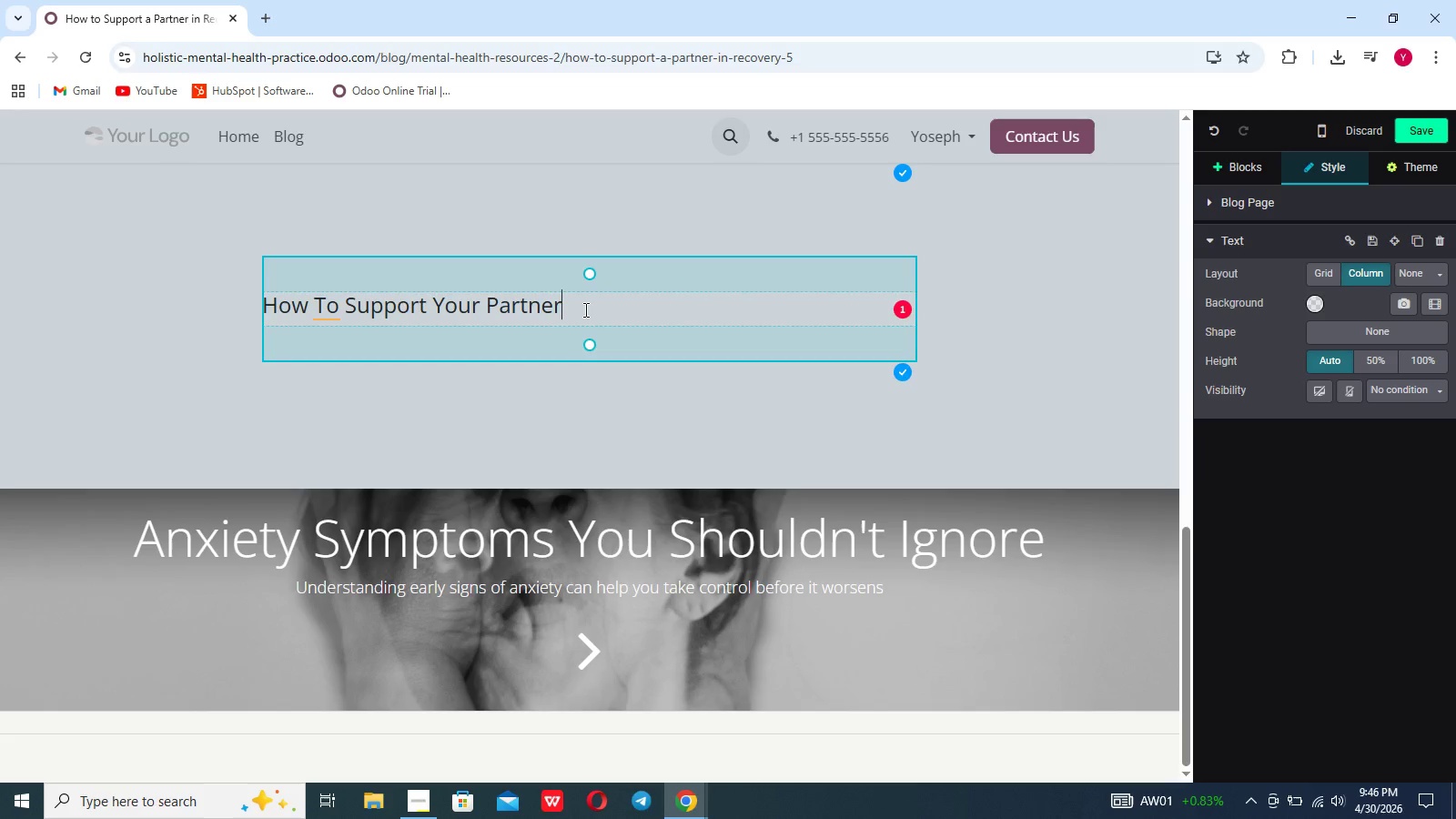 
key(Enter)
 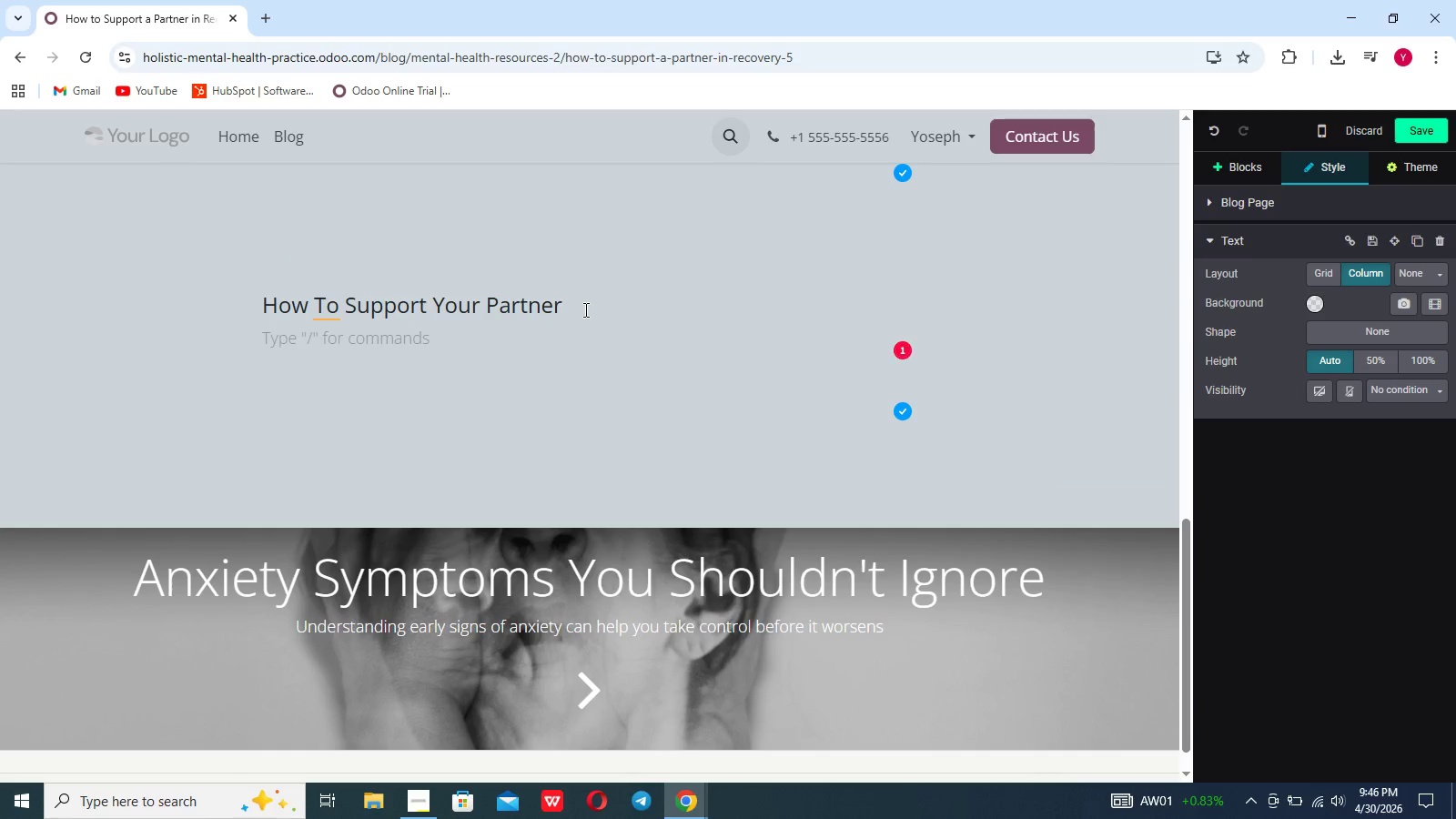 
key(Slash)
 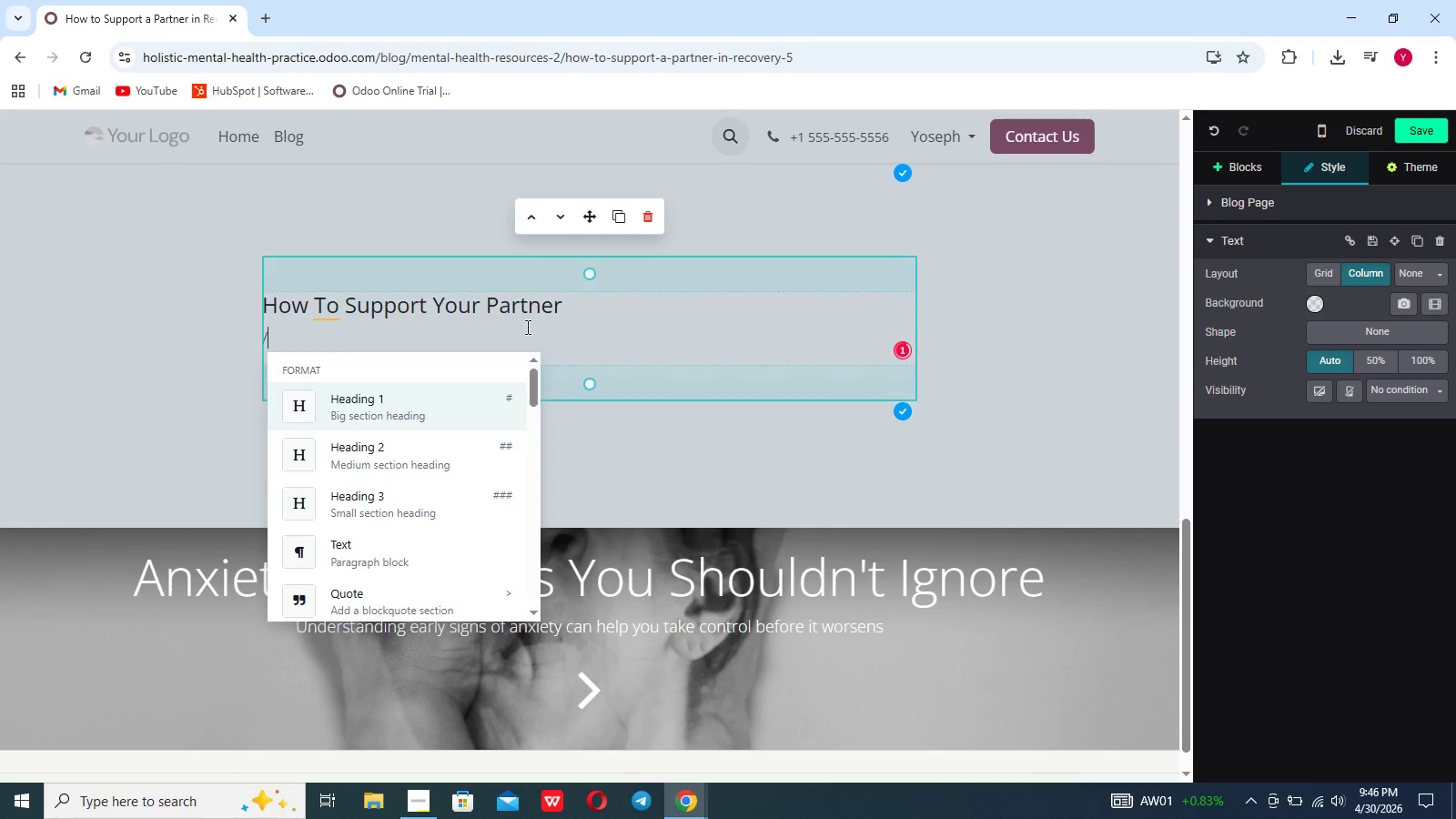 
scroll: coordinate [371, 524], scroll_direction: down, amount: 14.0
 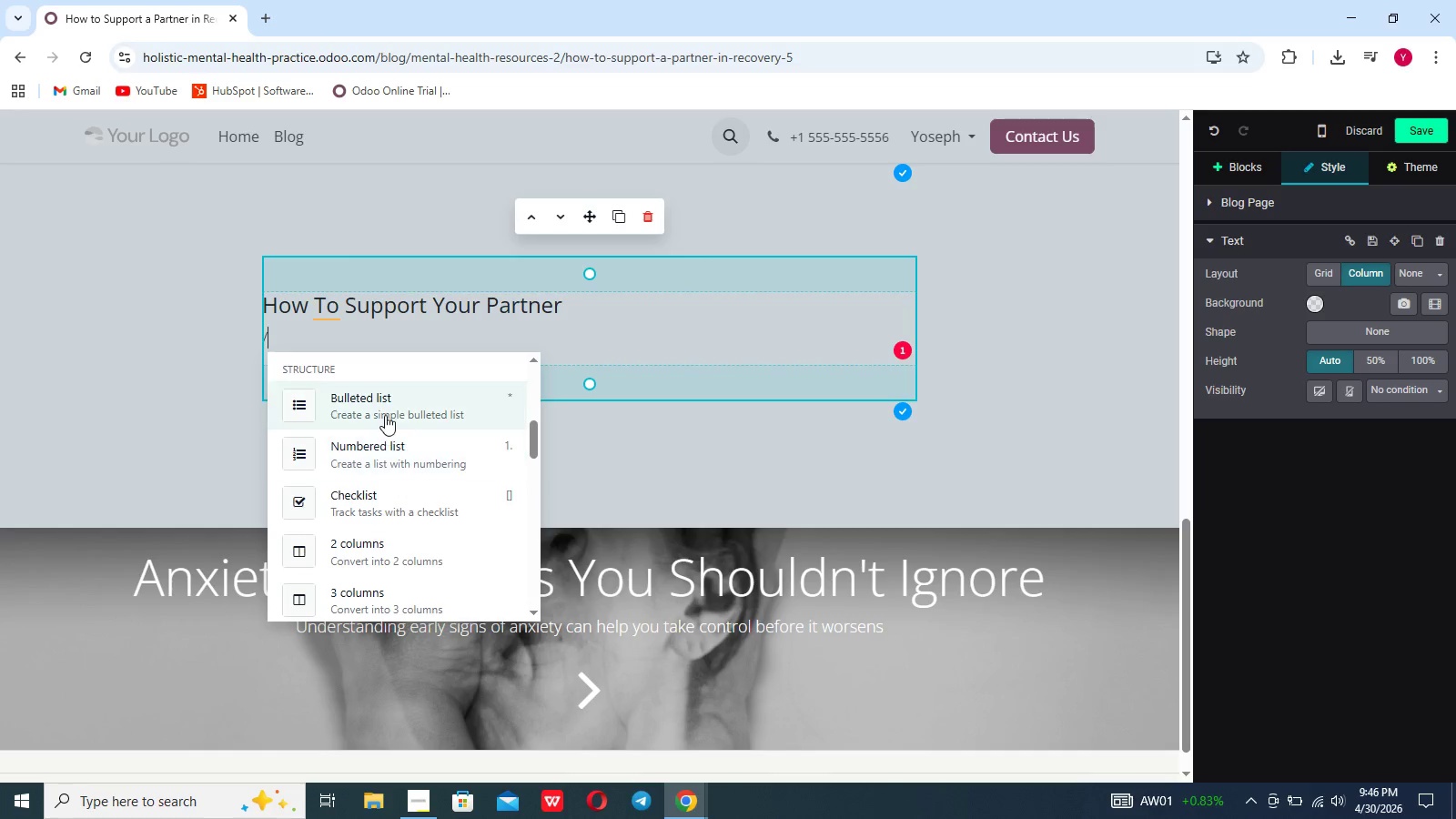 
left_click([385, 411])
 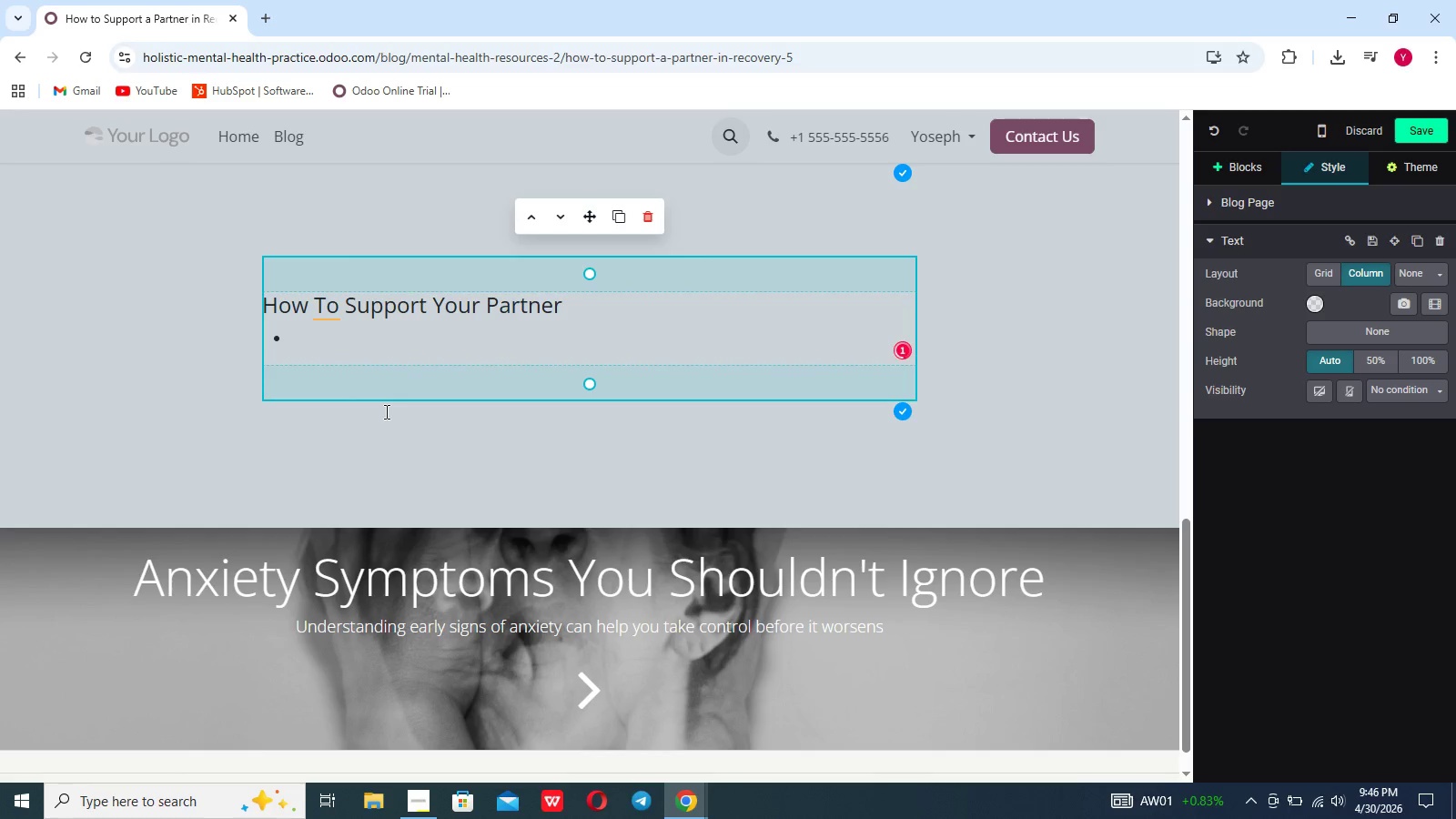 
type(Listen without judge)
key(Backspace)
type(ment)
 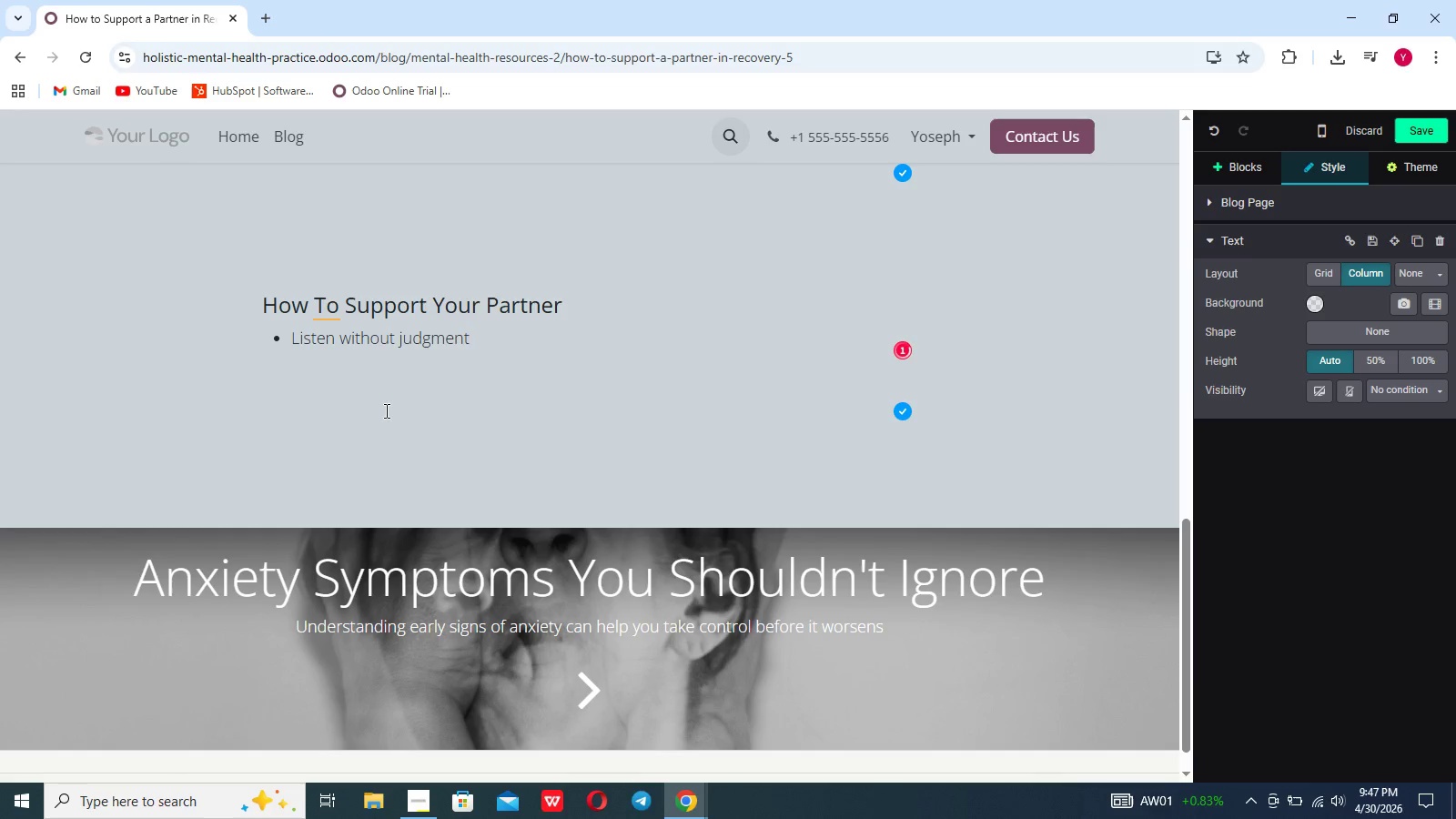 
key(Enter)
 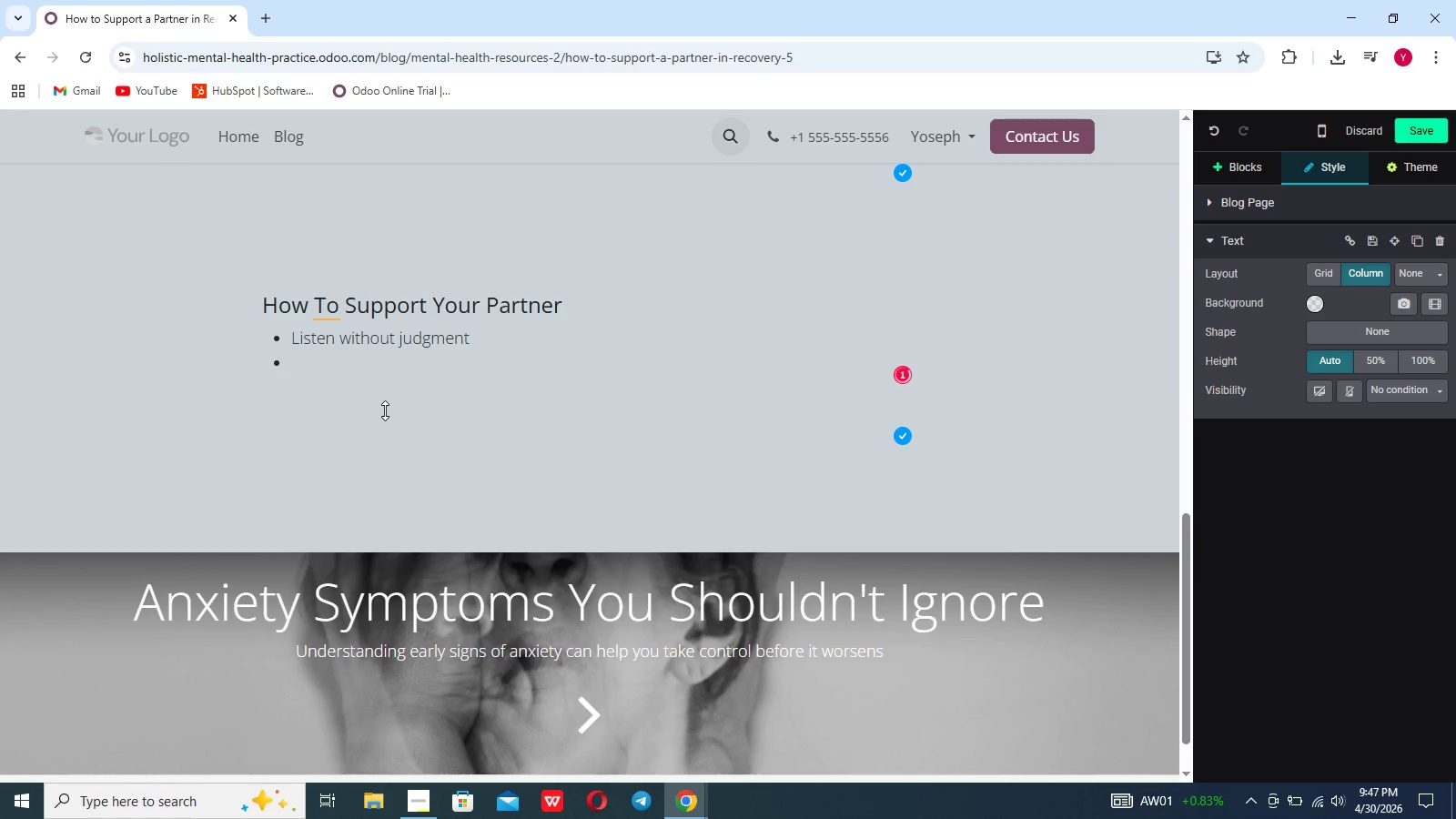 
type(Encounter healthy habits)
 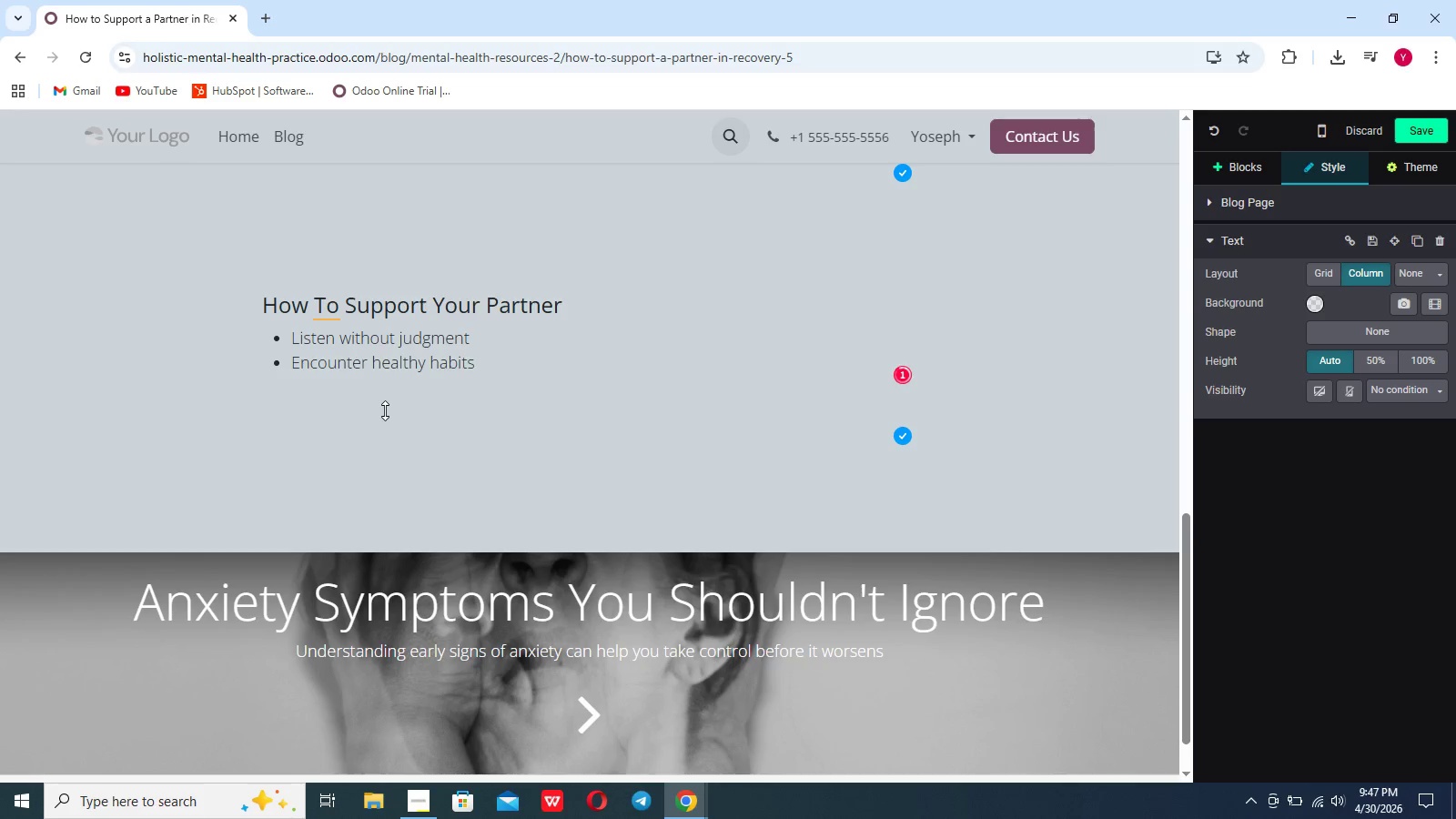 
key(Enter)
 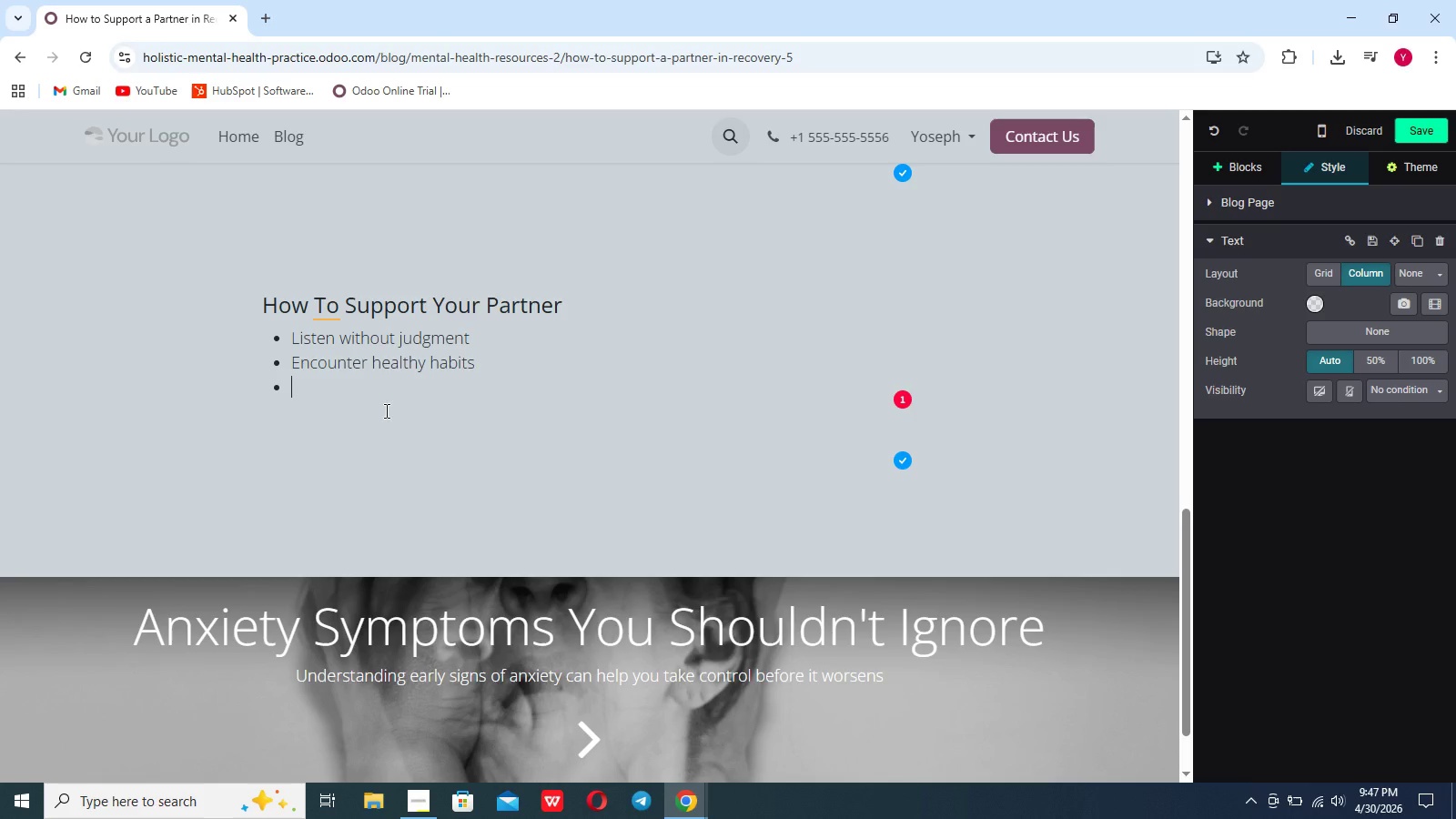 
type(Avoid ocntrolling behaviour)
 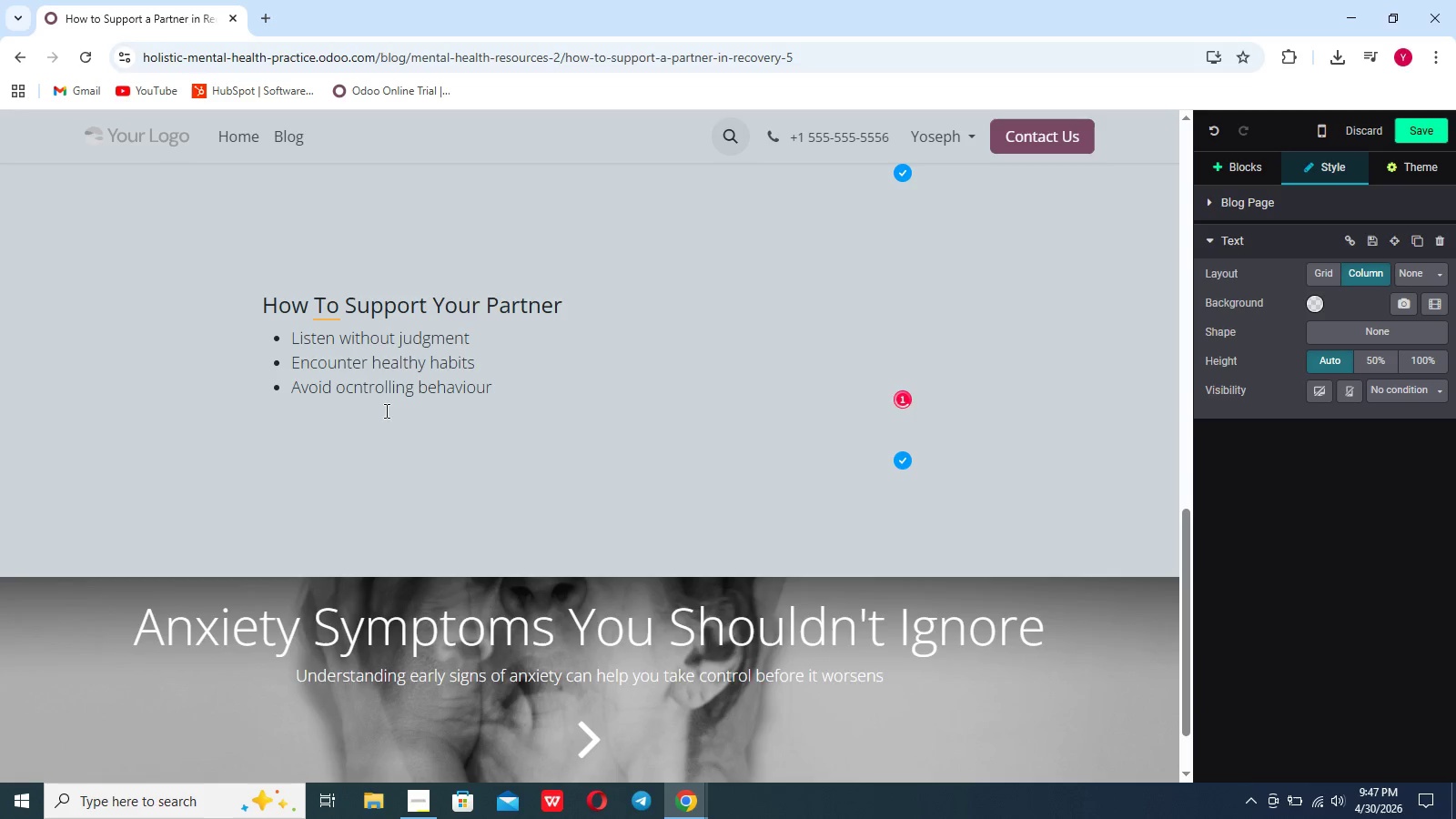 
key(Enter)
 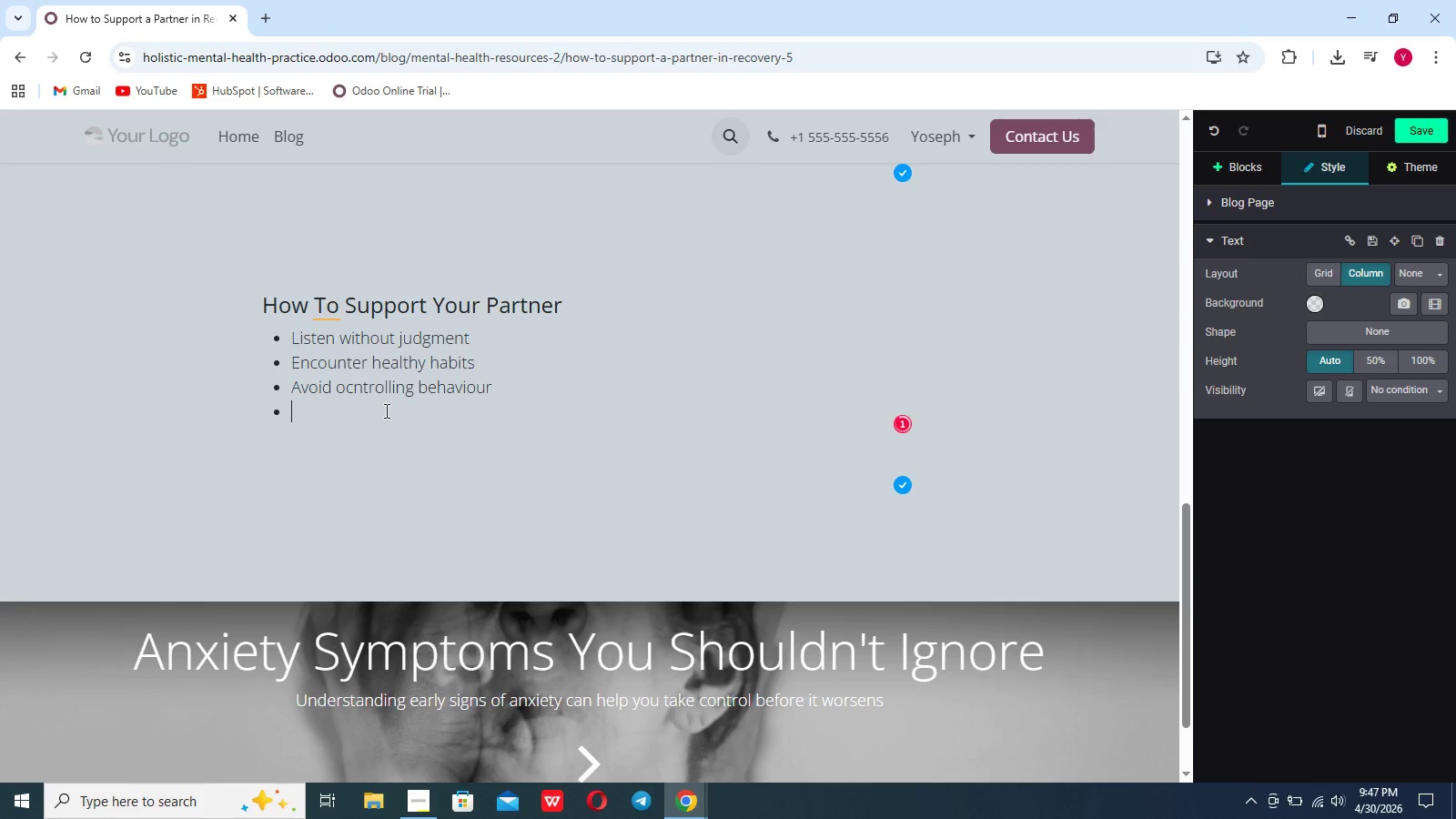 
type(celebrate em)
key(Backspace)
key(Backspace)
type(small progress)
 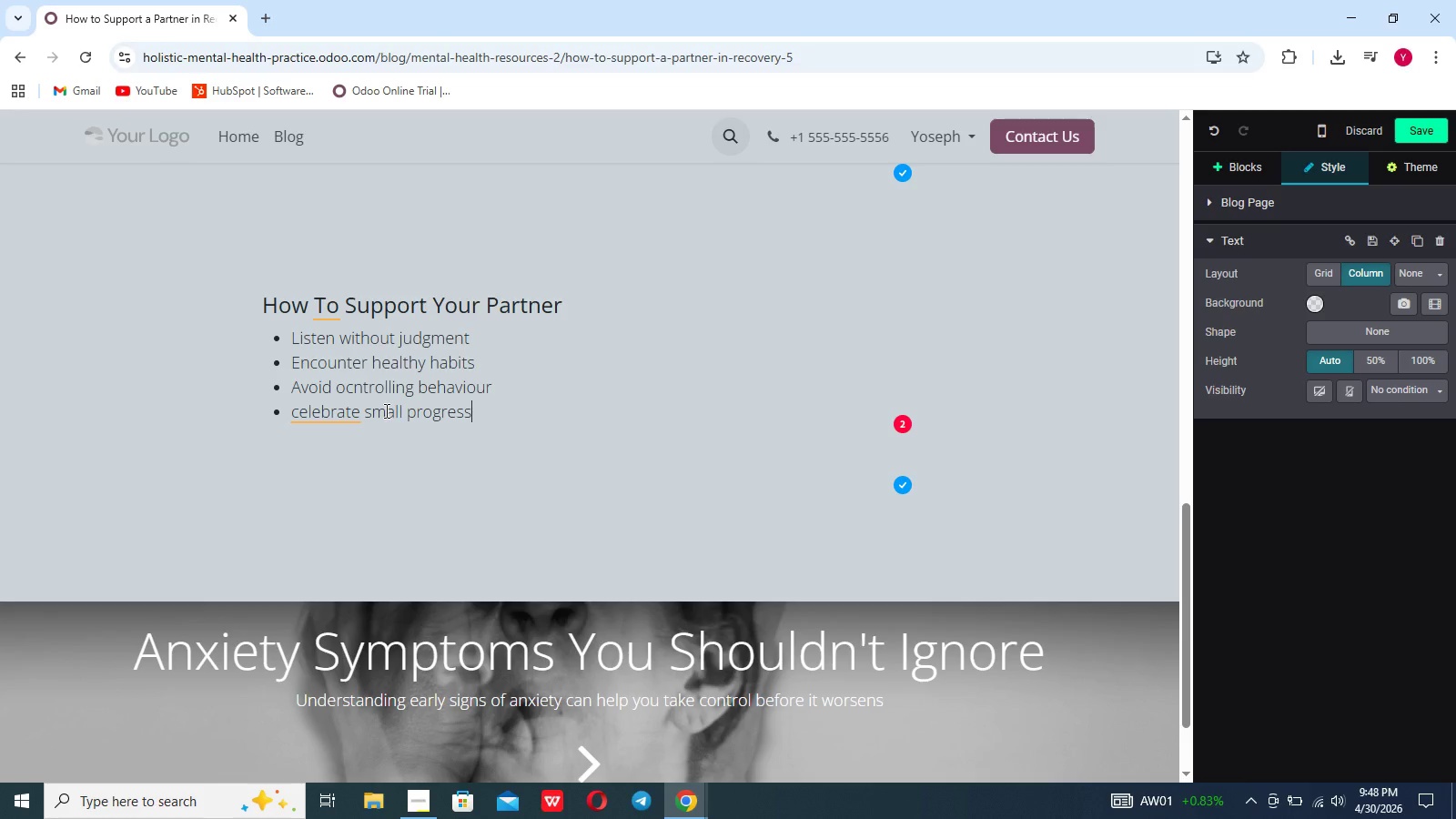 
wait(7.59)
 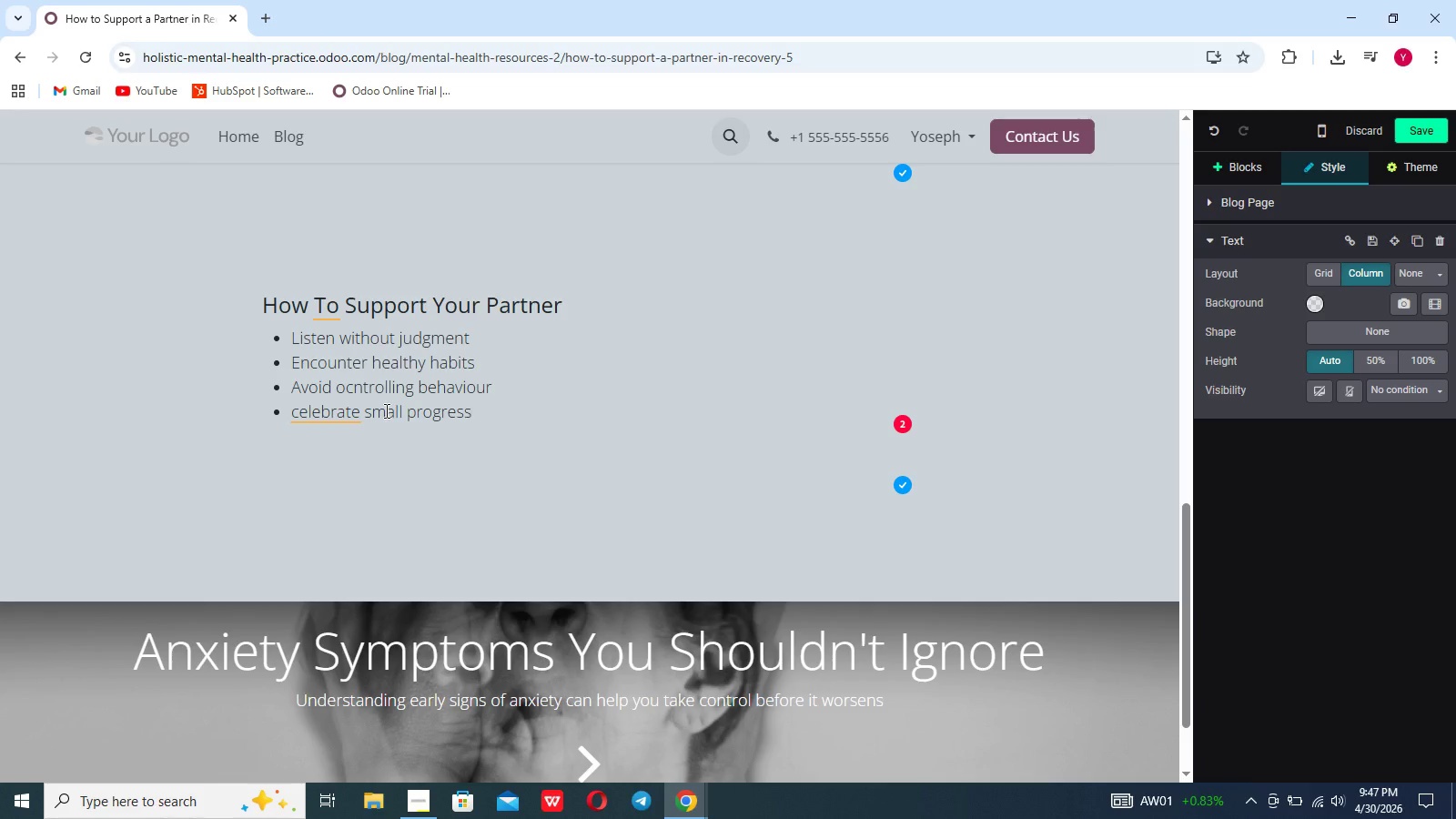 
left_click([1217, 167])
 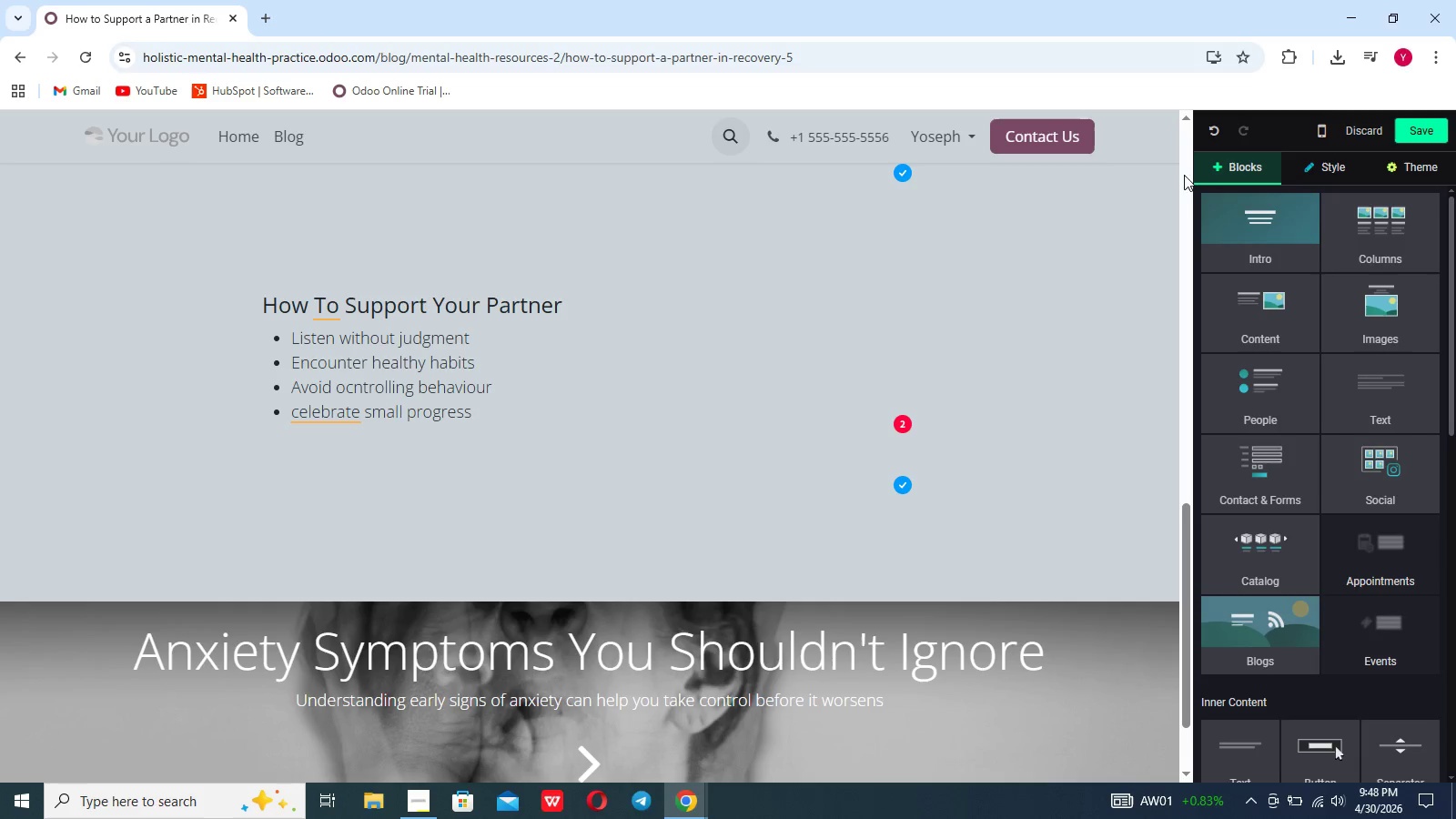 
wait(7.27)
 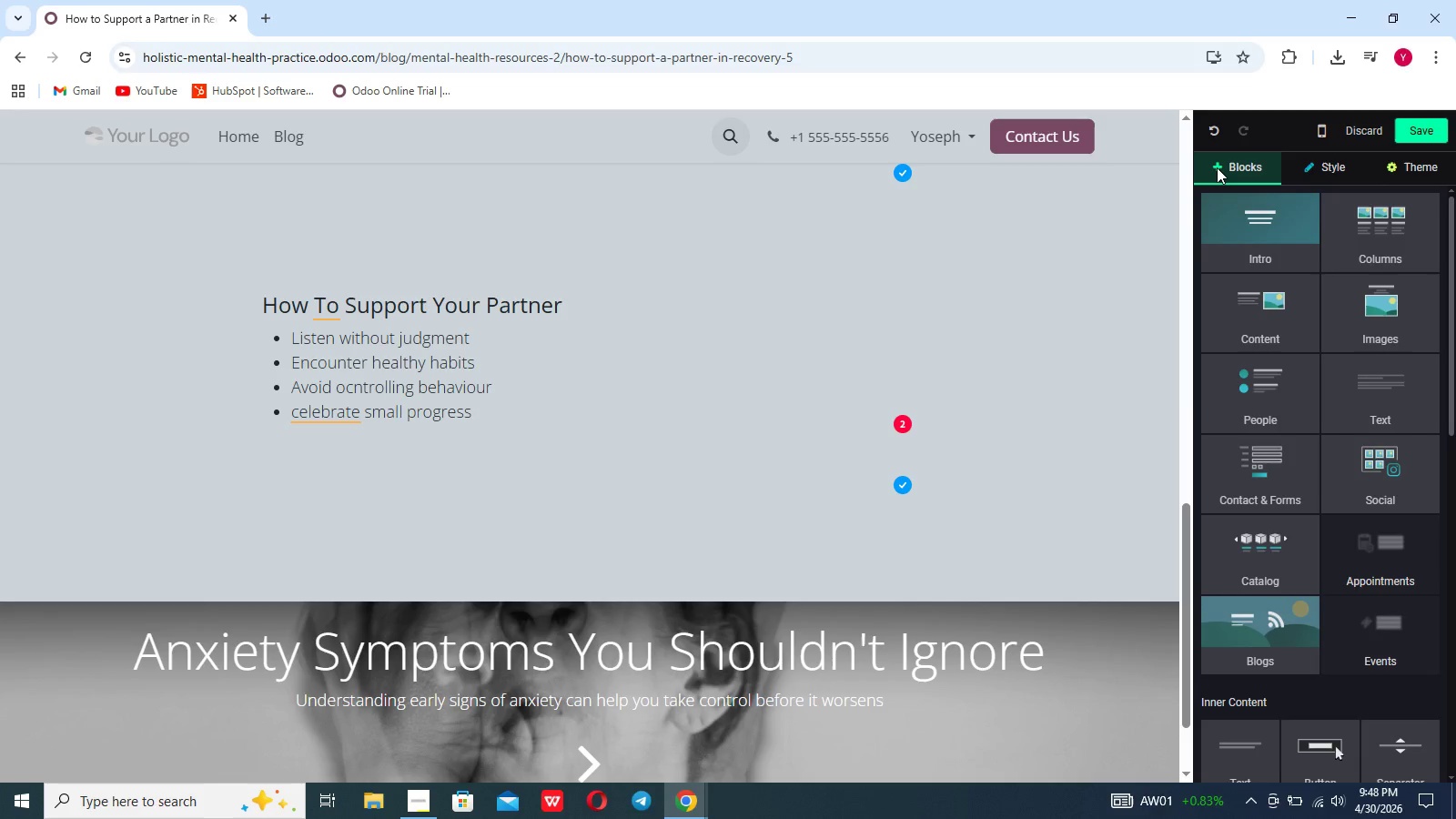 
left_click([342, 411])
 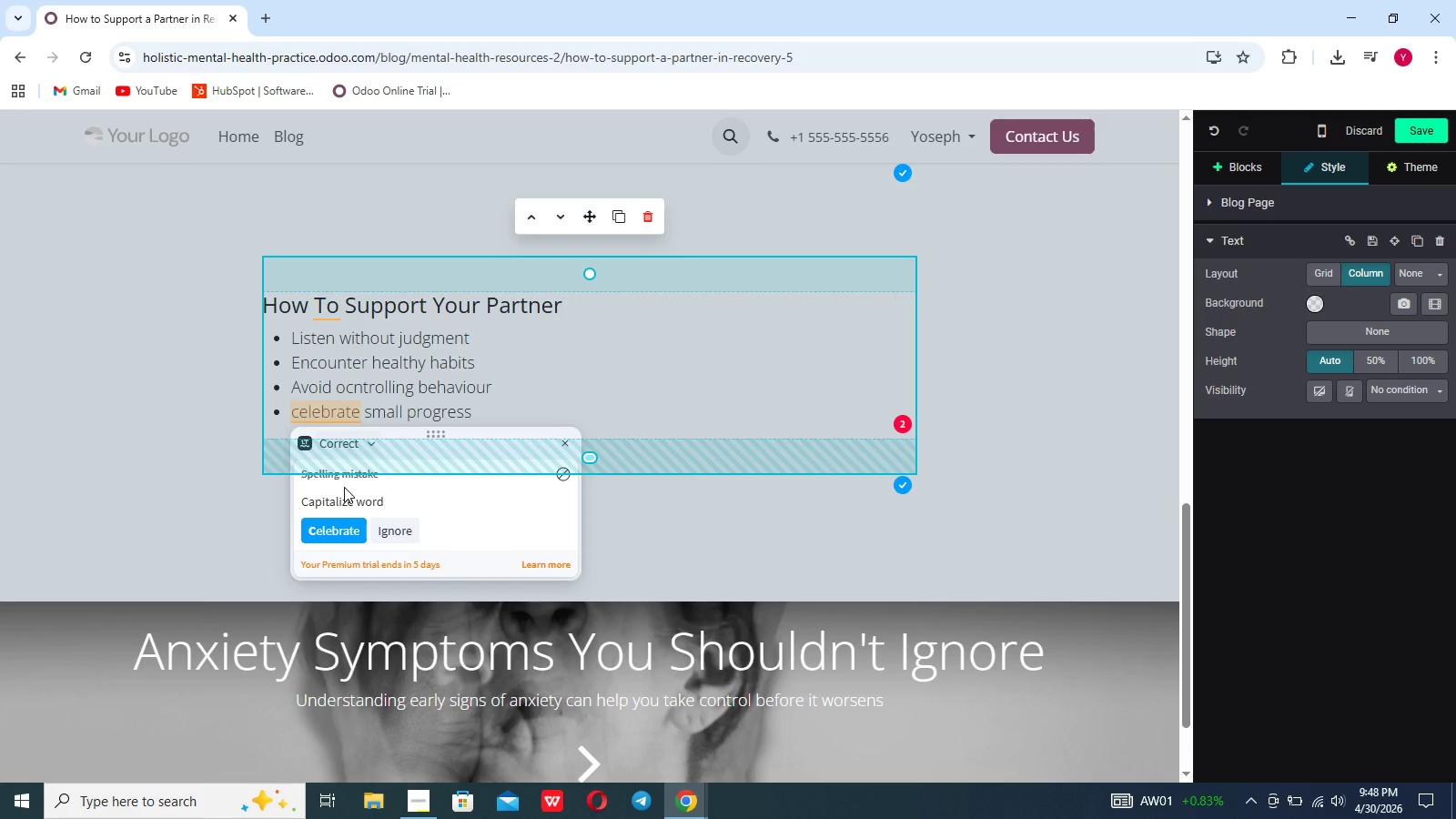 
left_click([341, 525])
 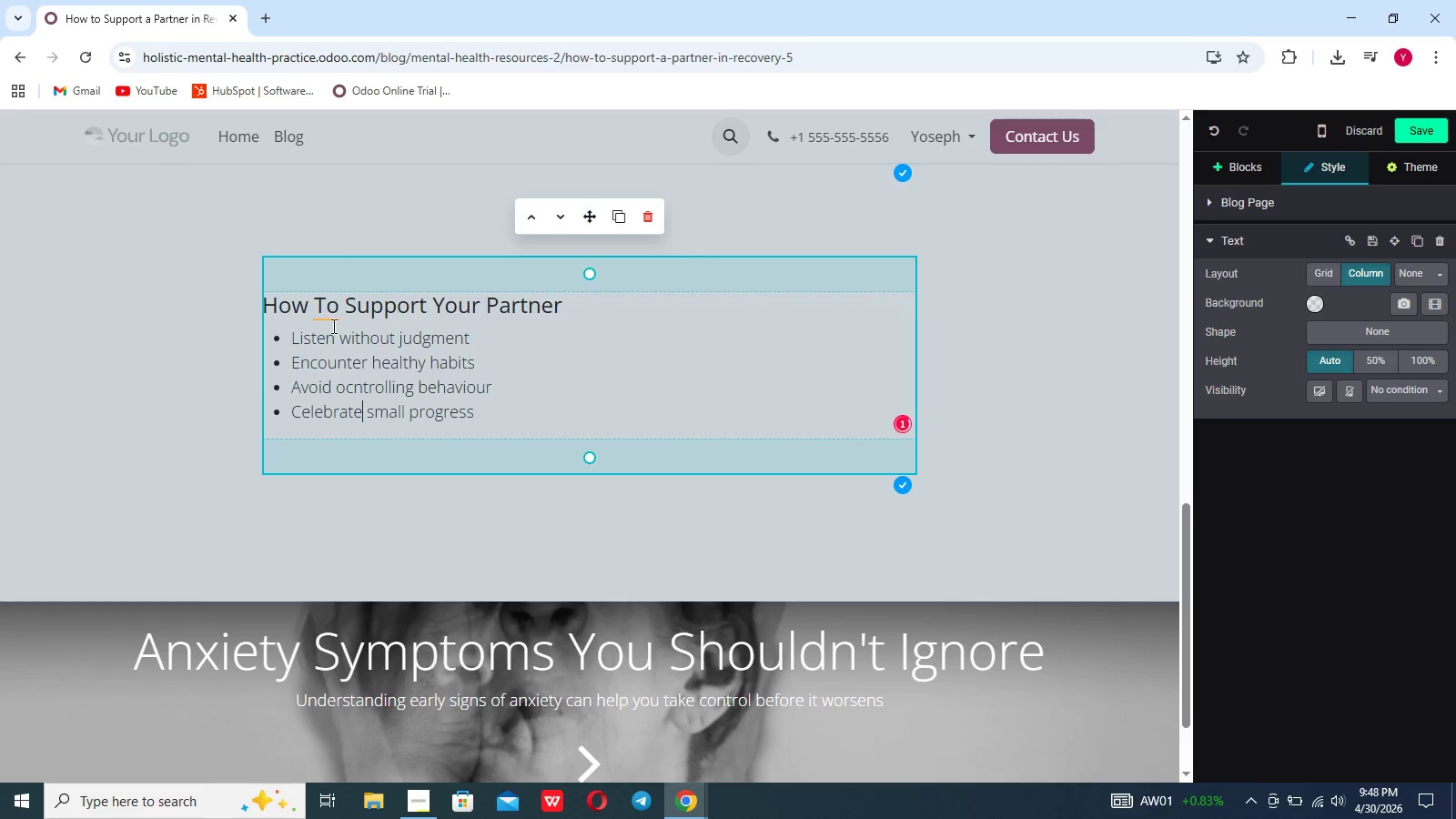 
left_click([328, 316])
 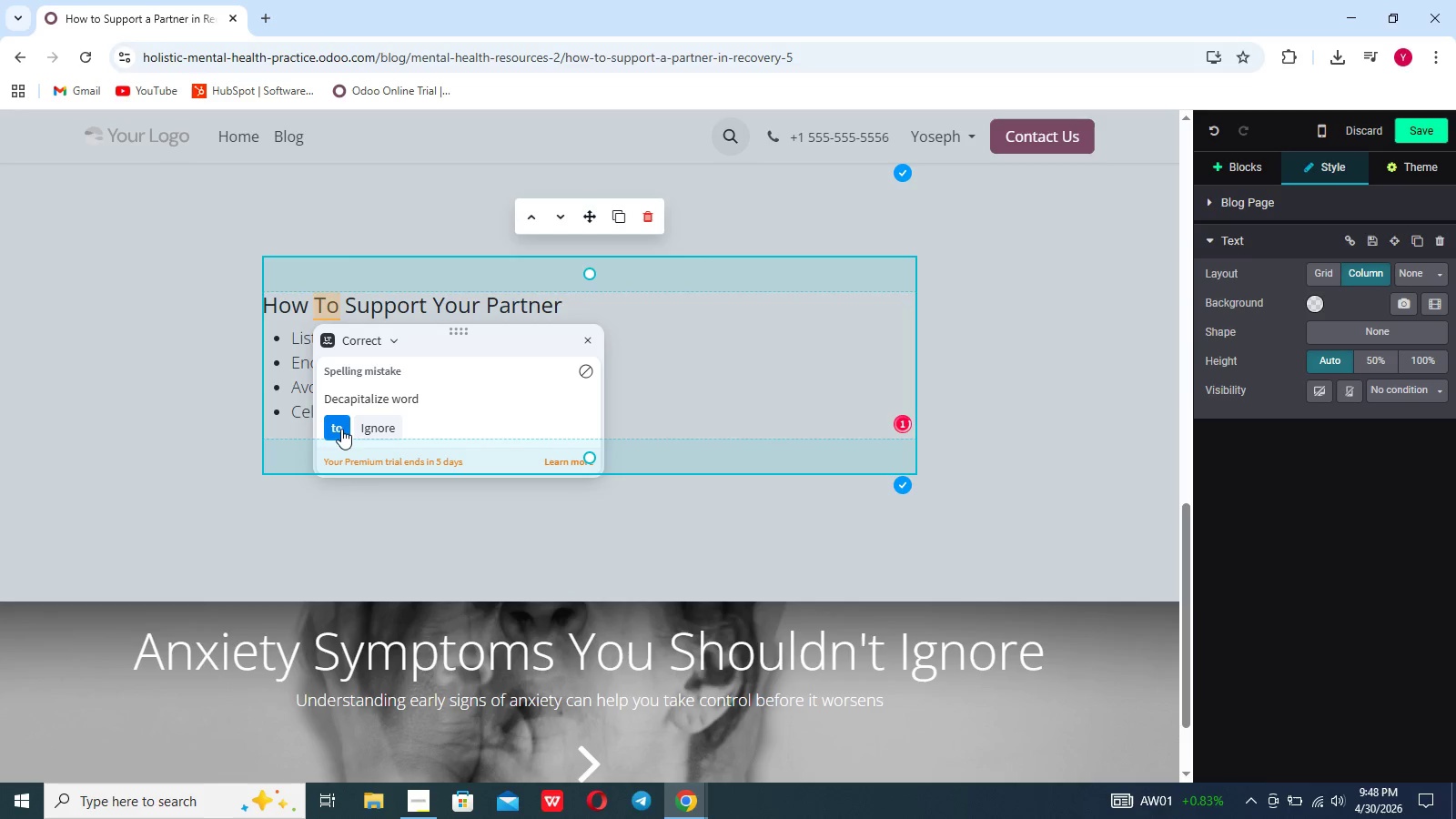 
left_click([341, 429])
 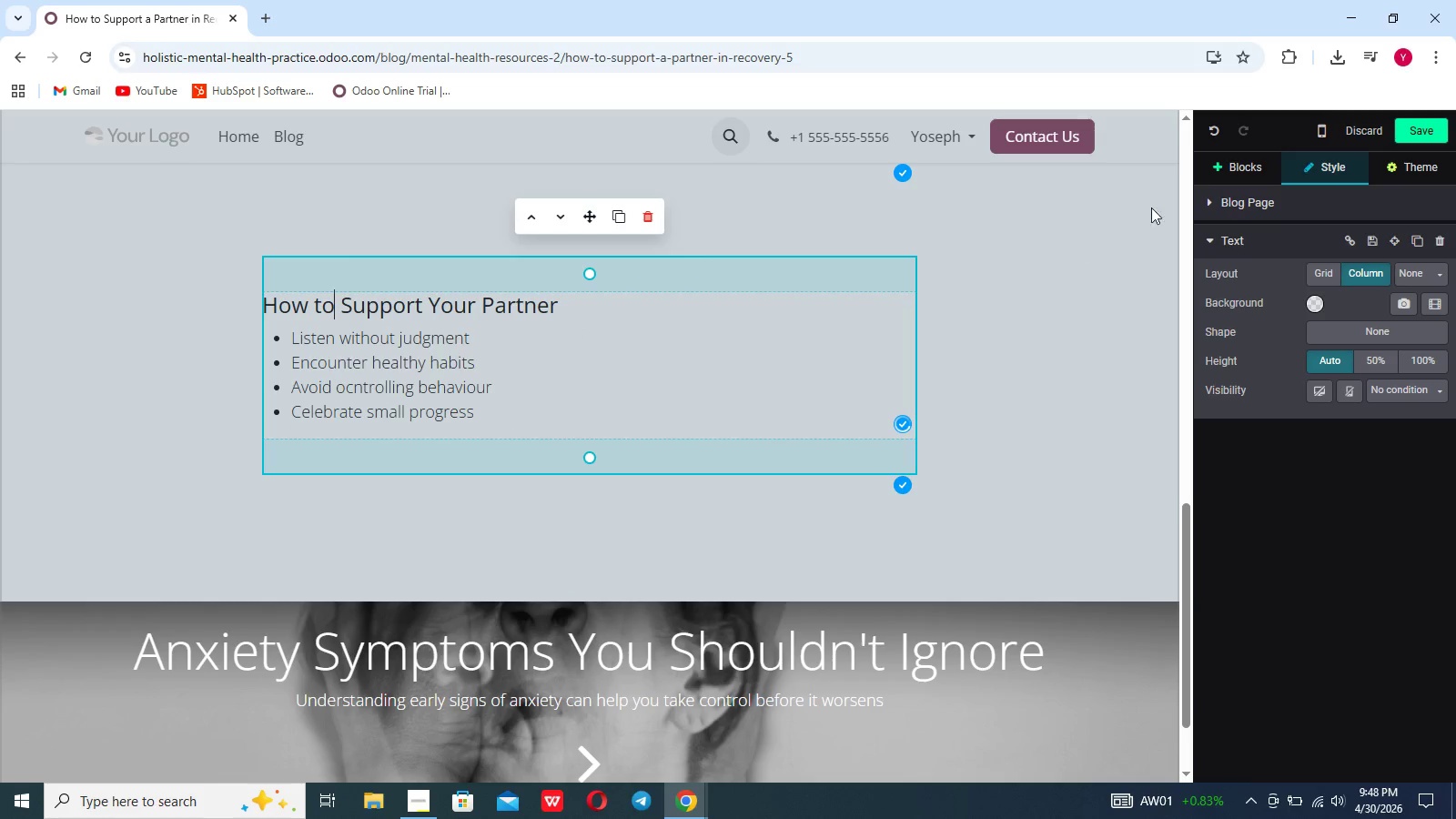 
left_click([1229, 173])
 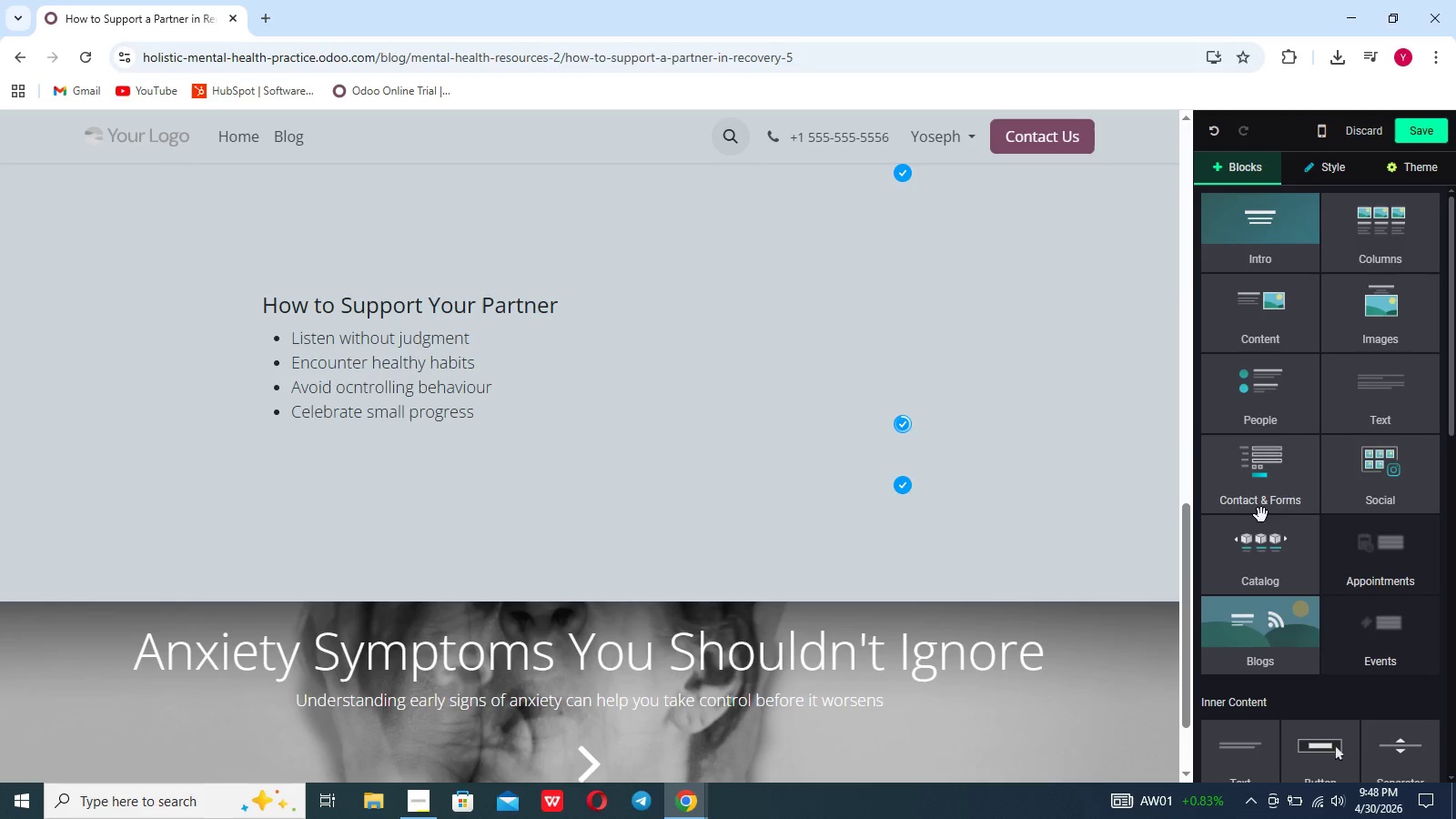 
scroll: coordinate [1261, 515], scroll_direction: down, amount: 8.0
 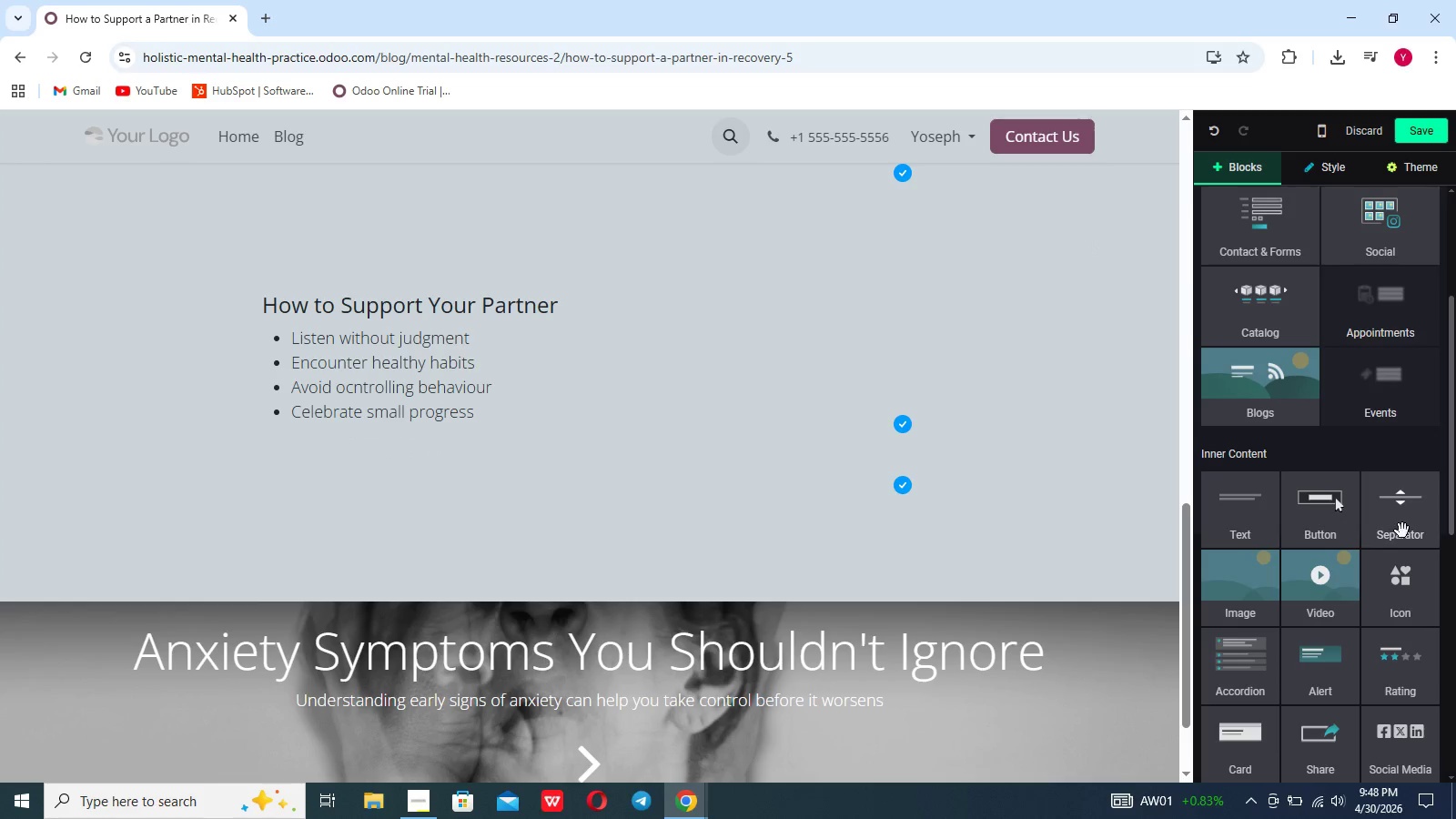 
left_click([1402, 531])
 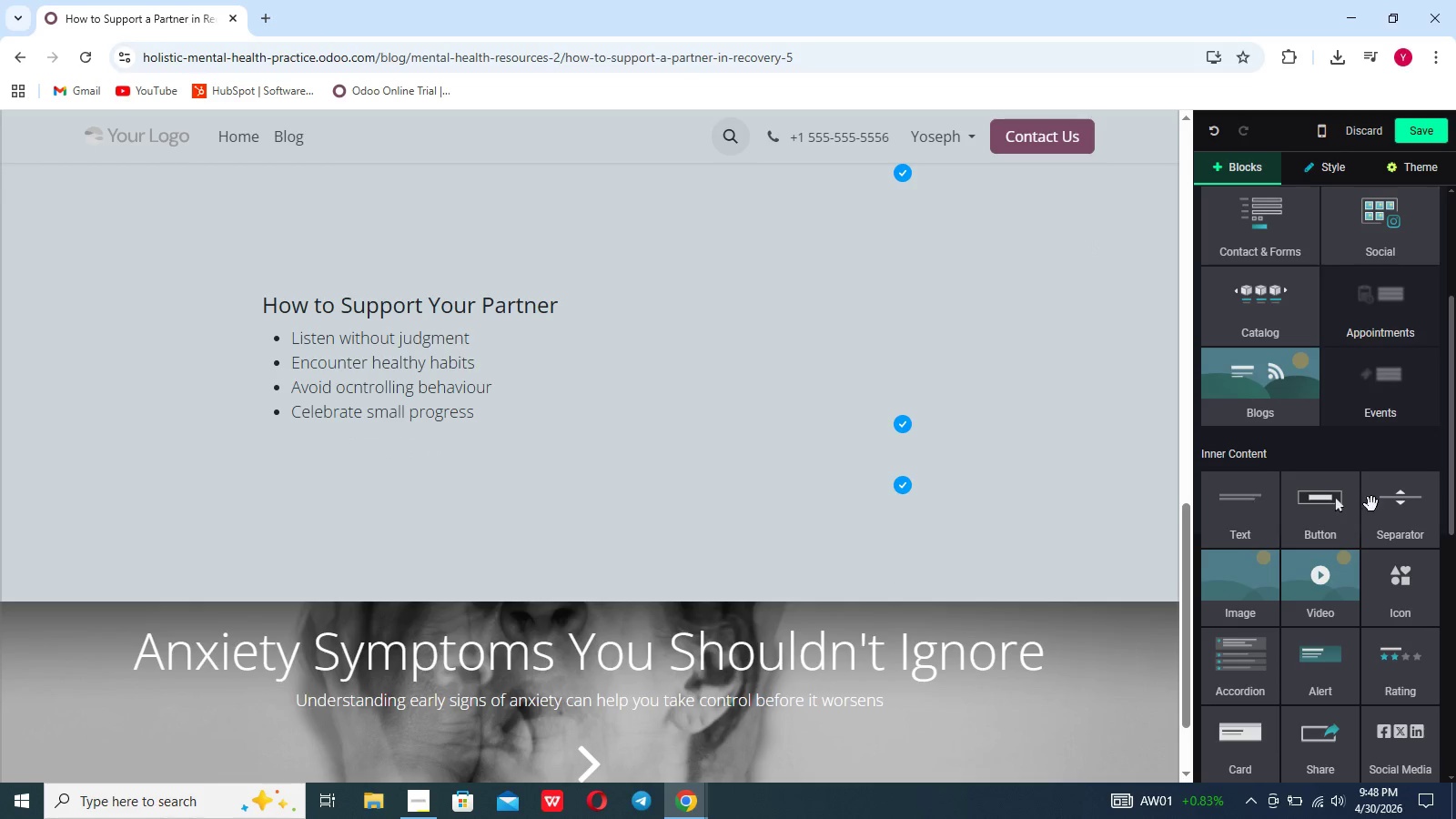 
left_click_drag(start_coordinate=[1418, 513], to_coordinate=[573, 539])
 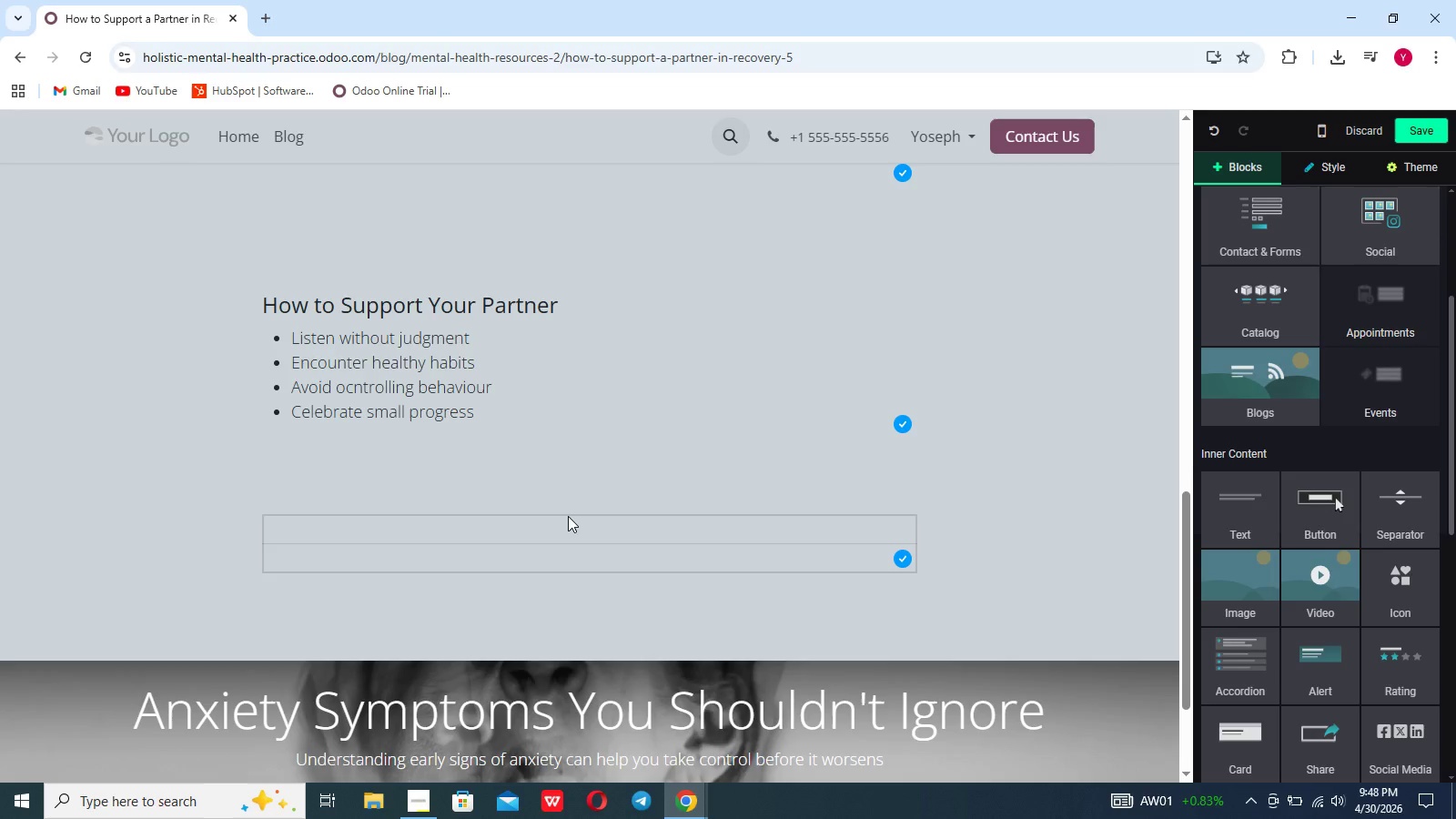 
scroll: coordinate [568, 516], scroll_direction: down, amount: 7.0
 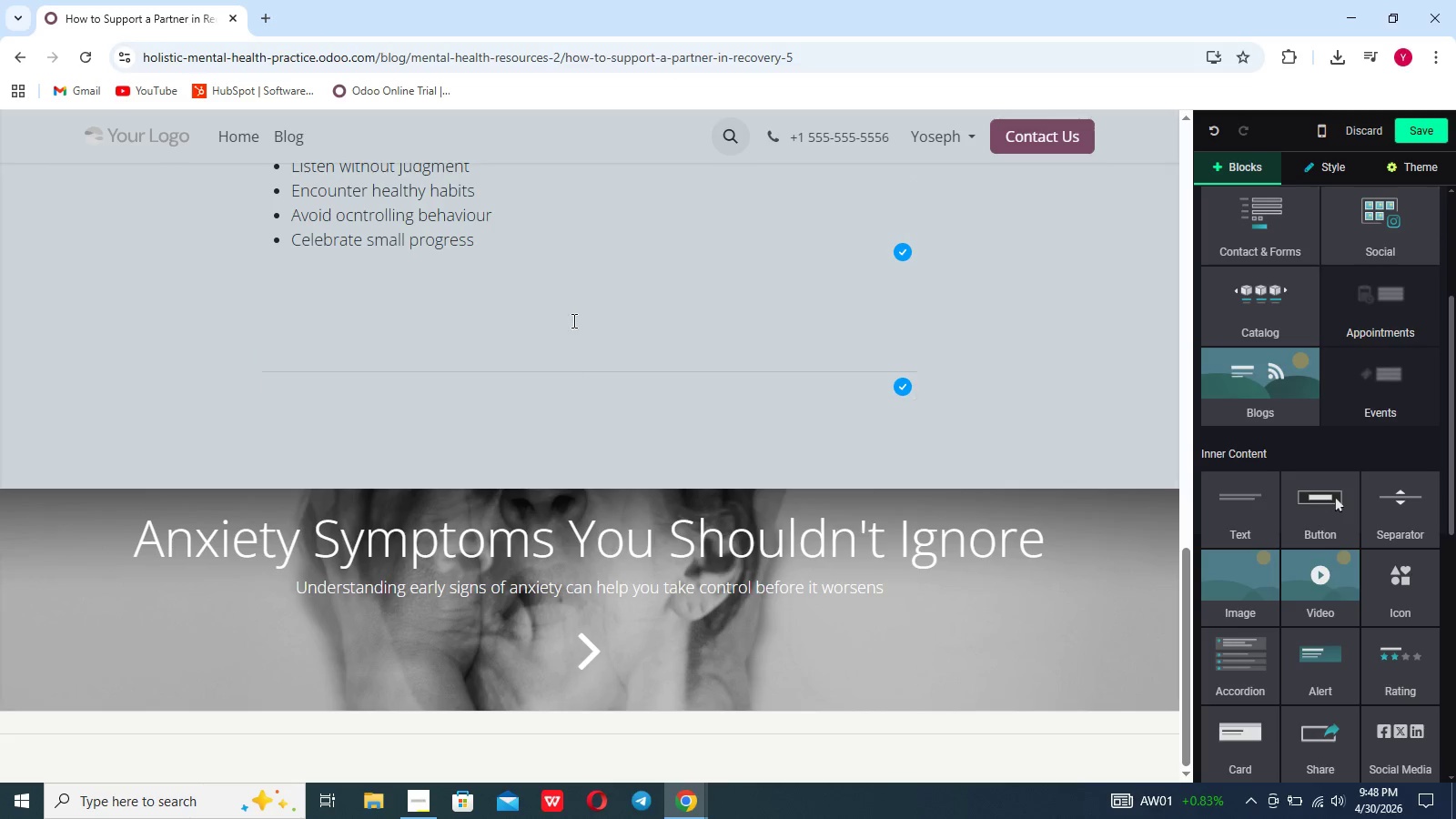 
left_click([570, 306])
 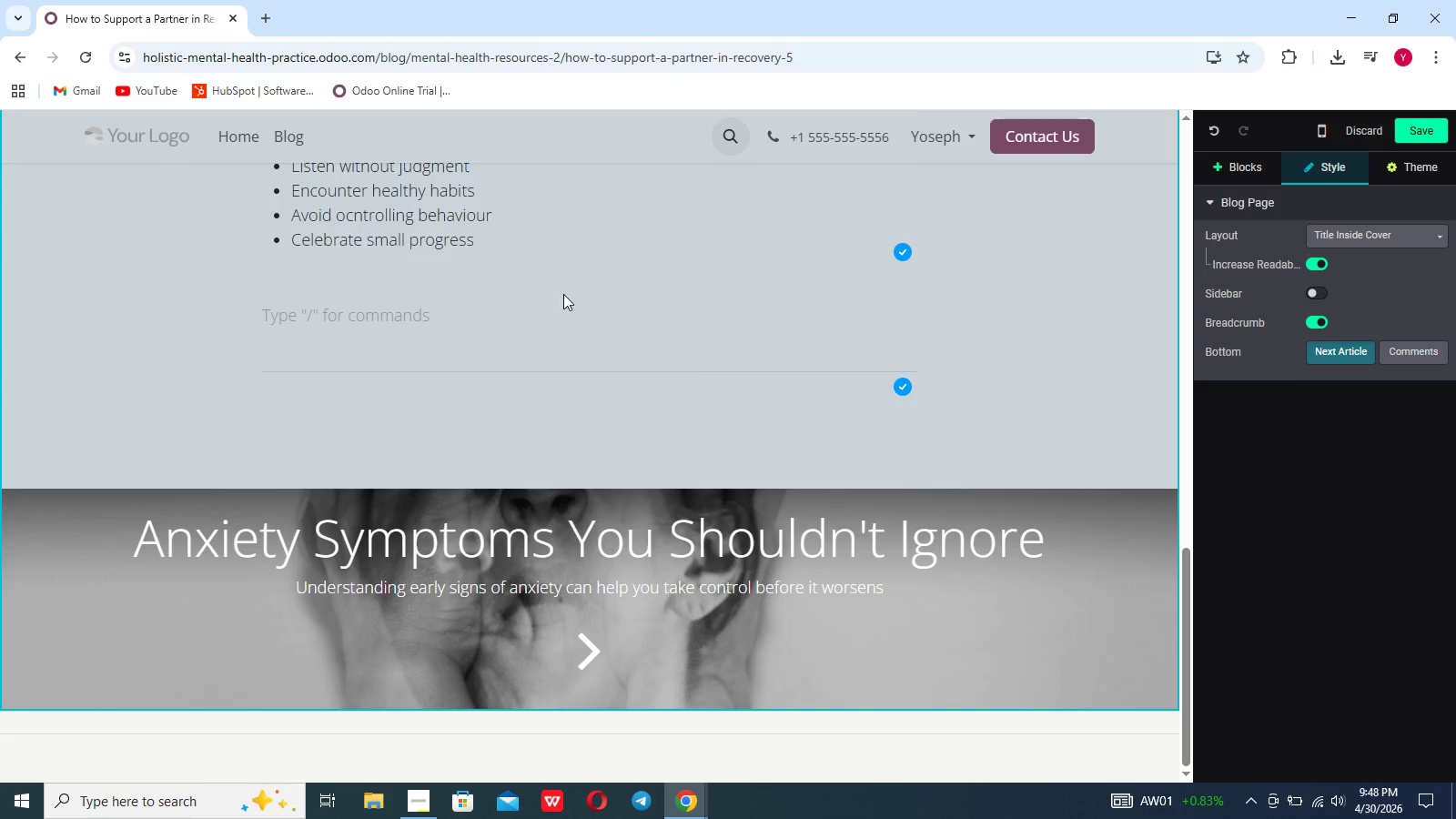 
left_click([551, 267])
 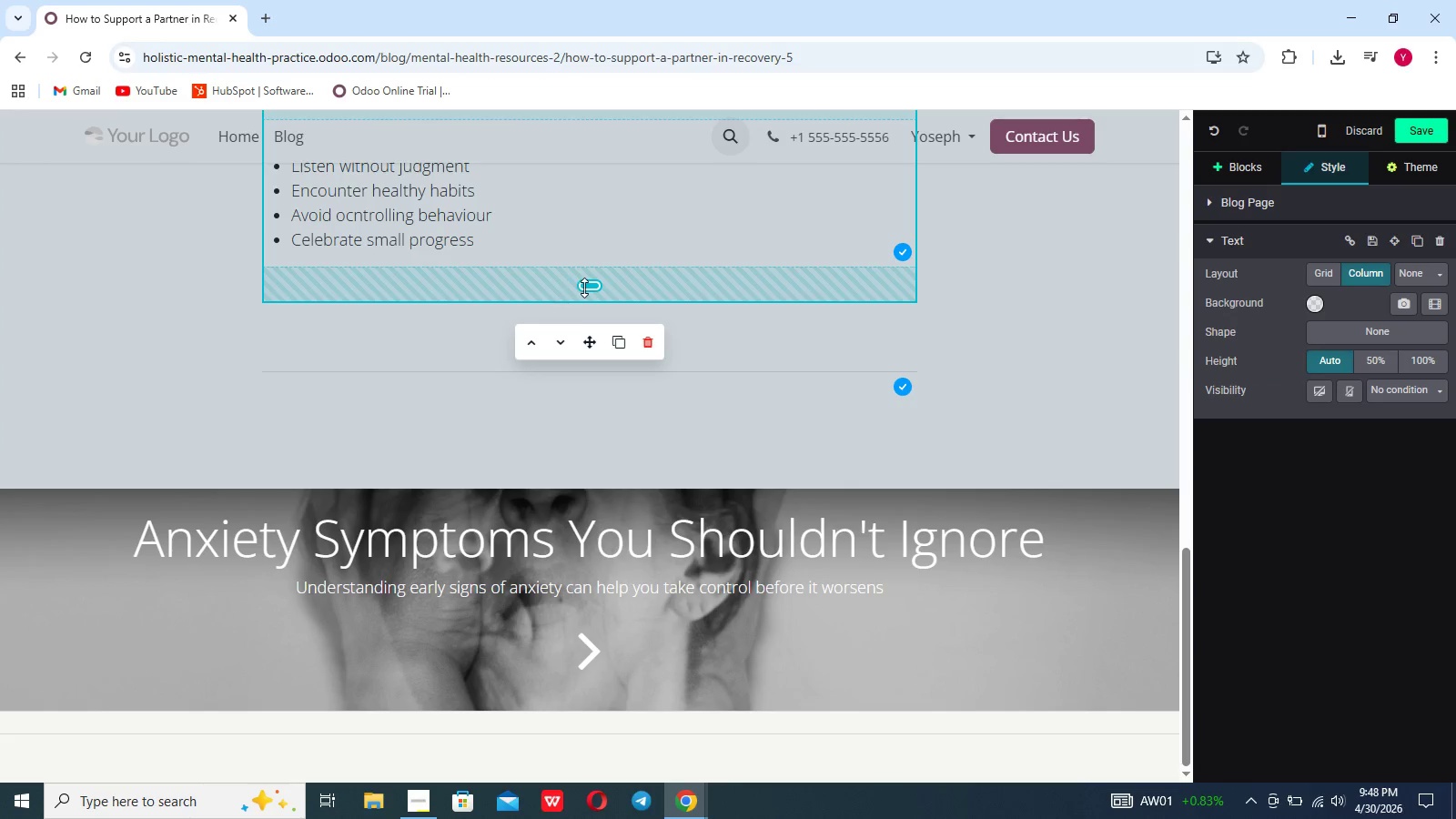 
left_click_drag(start_coordinate=[584, 288], to_coordinate=[579, 181])
 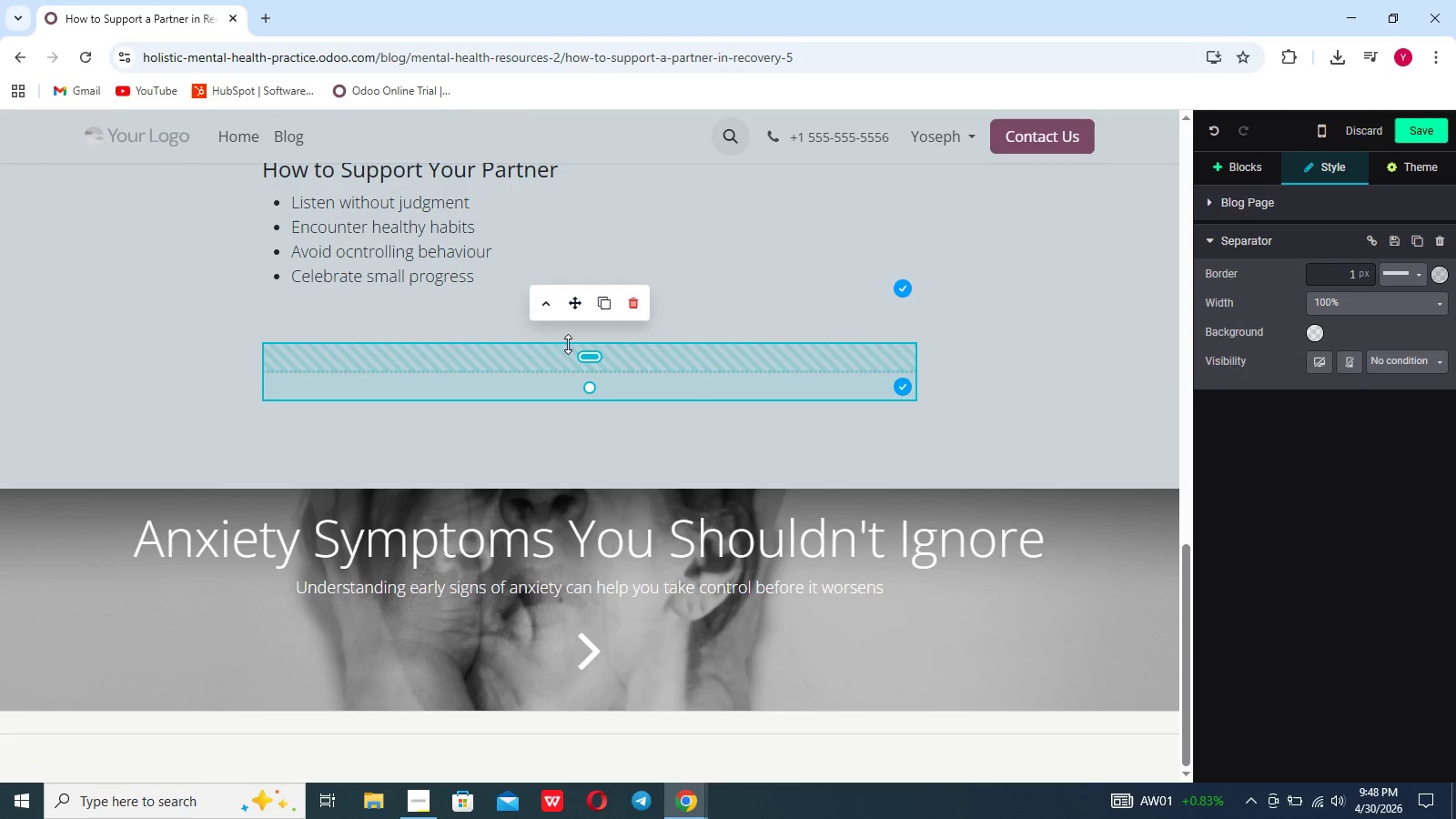 
left_click_drag(start_coordinate=[591, 353], to_coordinate=[590, 275])
 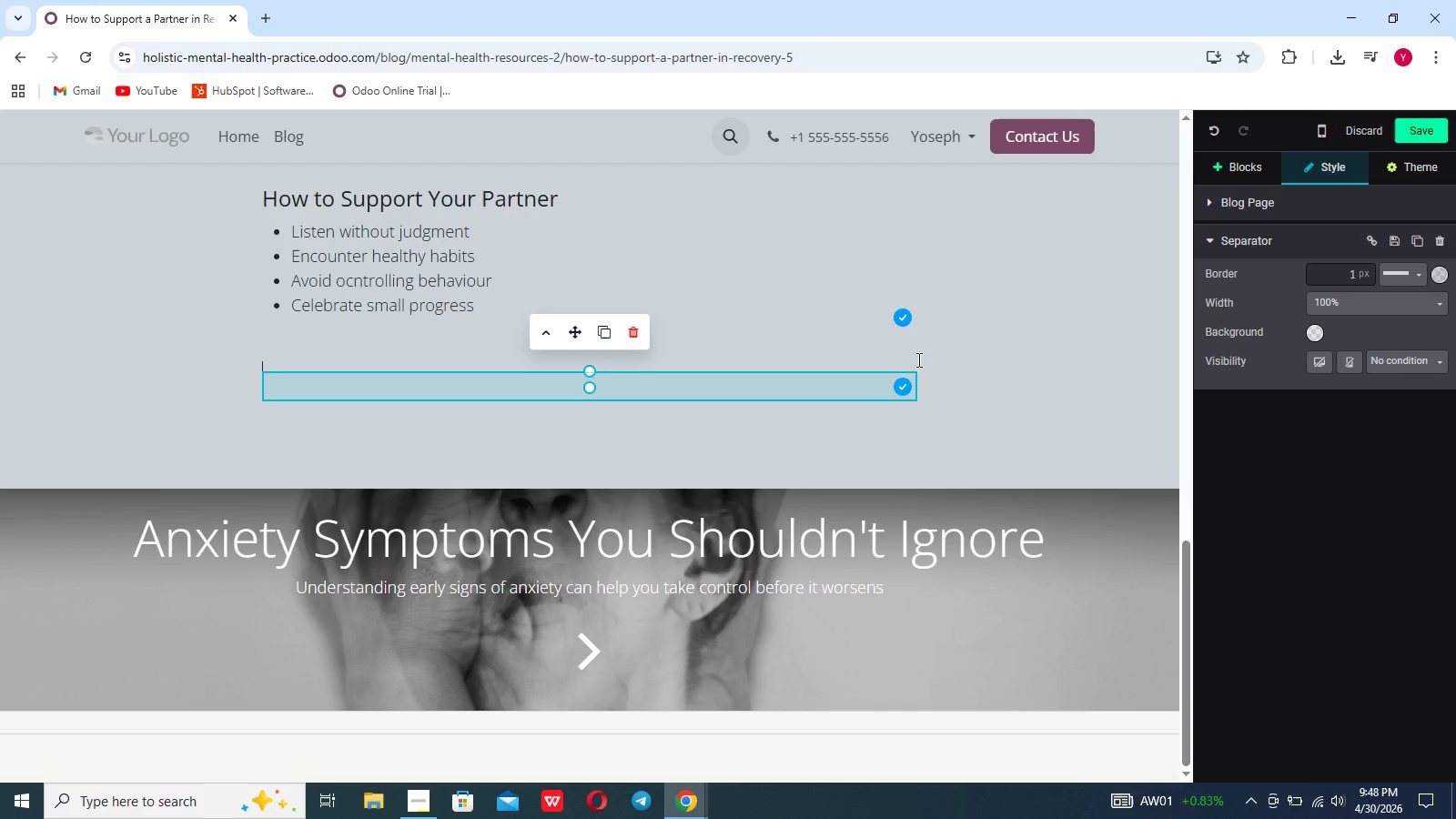 
left_click([973, 374])
 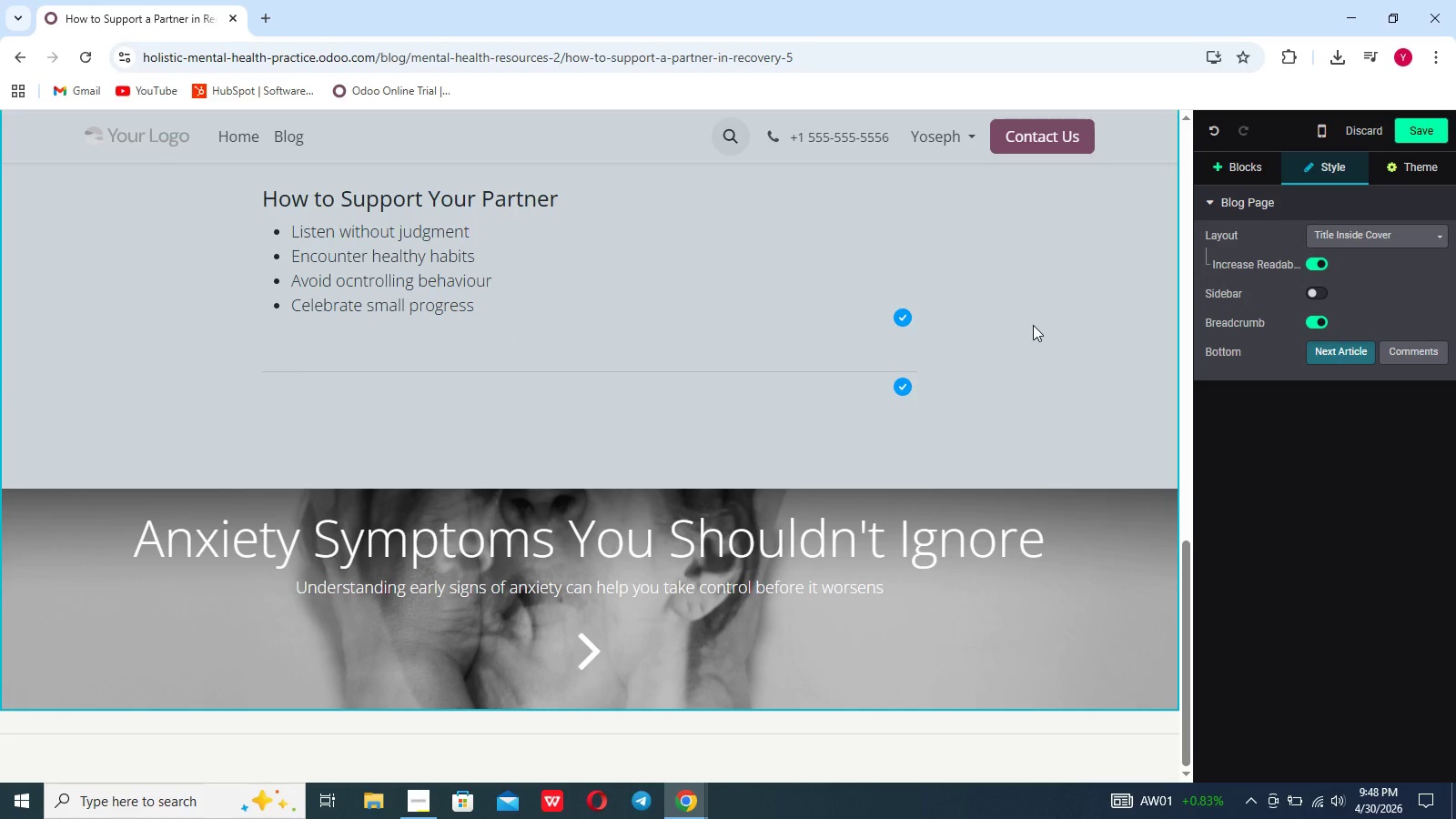 
wait(5.74)
 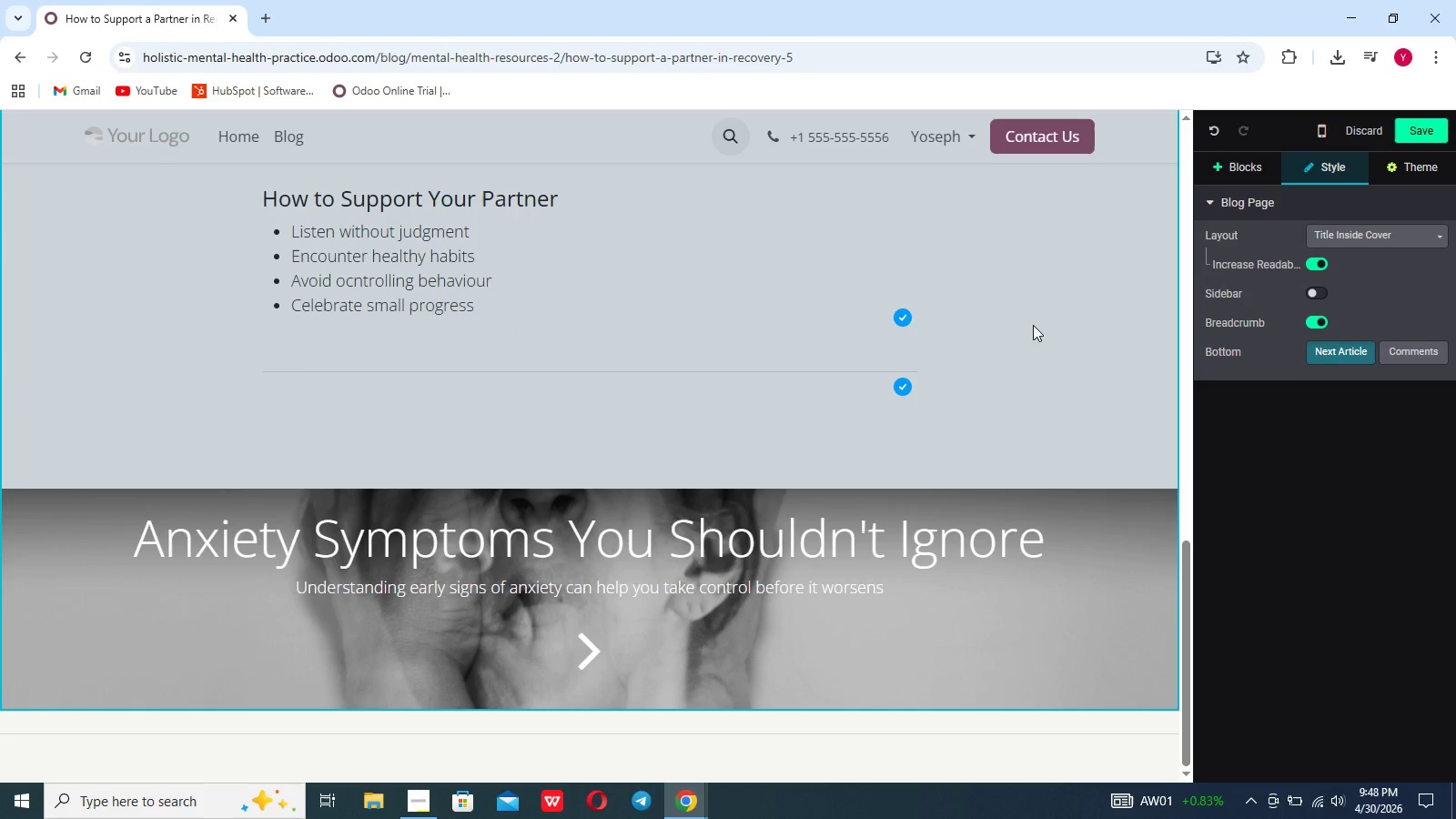 
left_click([1218, 176])
 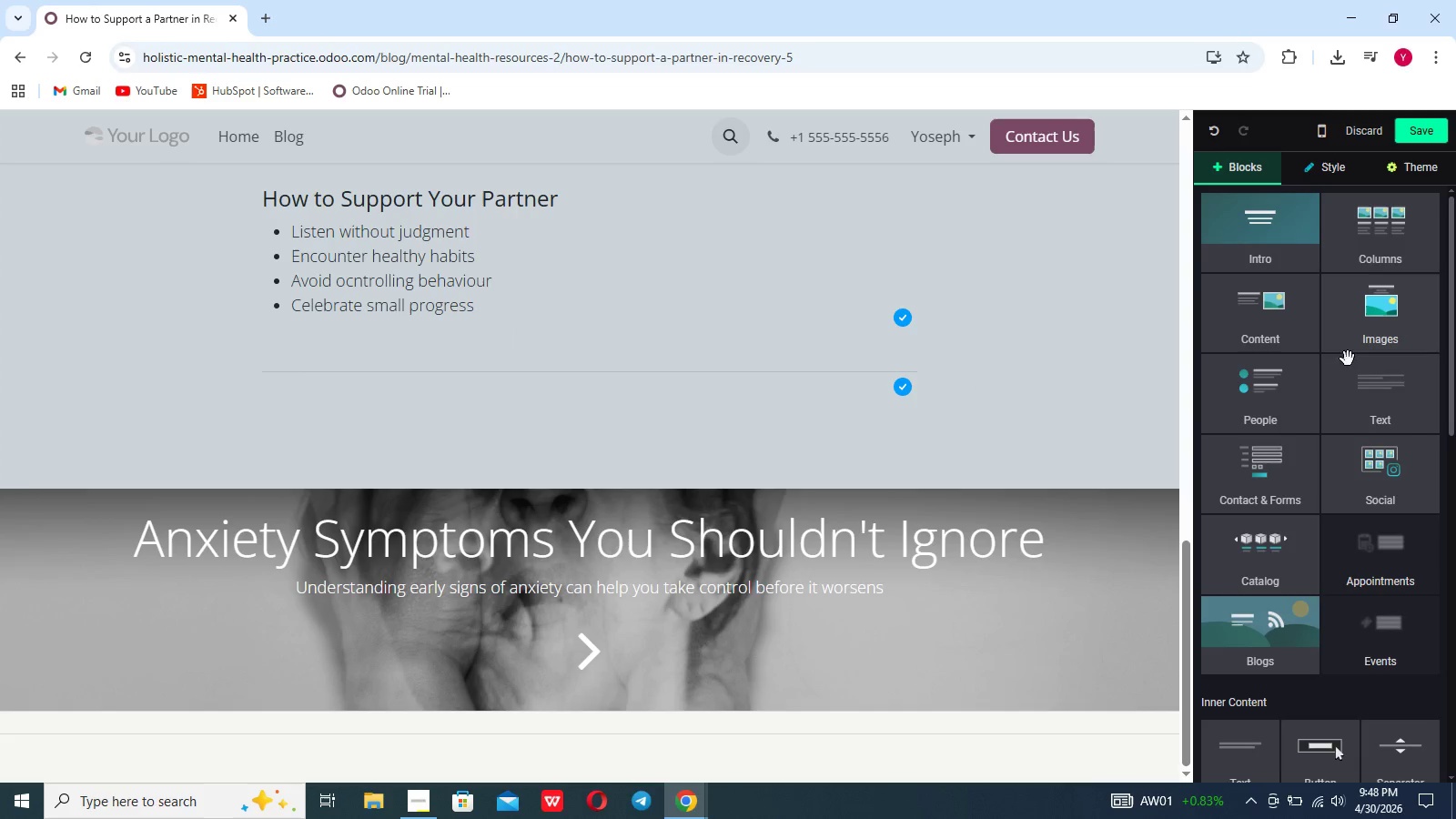 
left_click([1365, 411])
 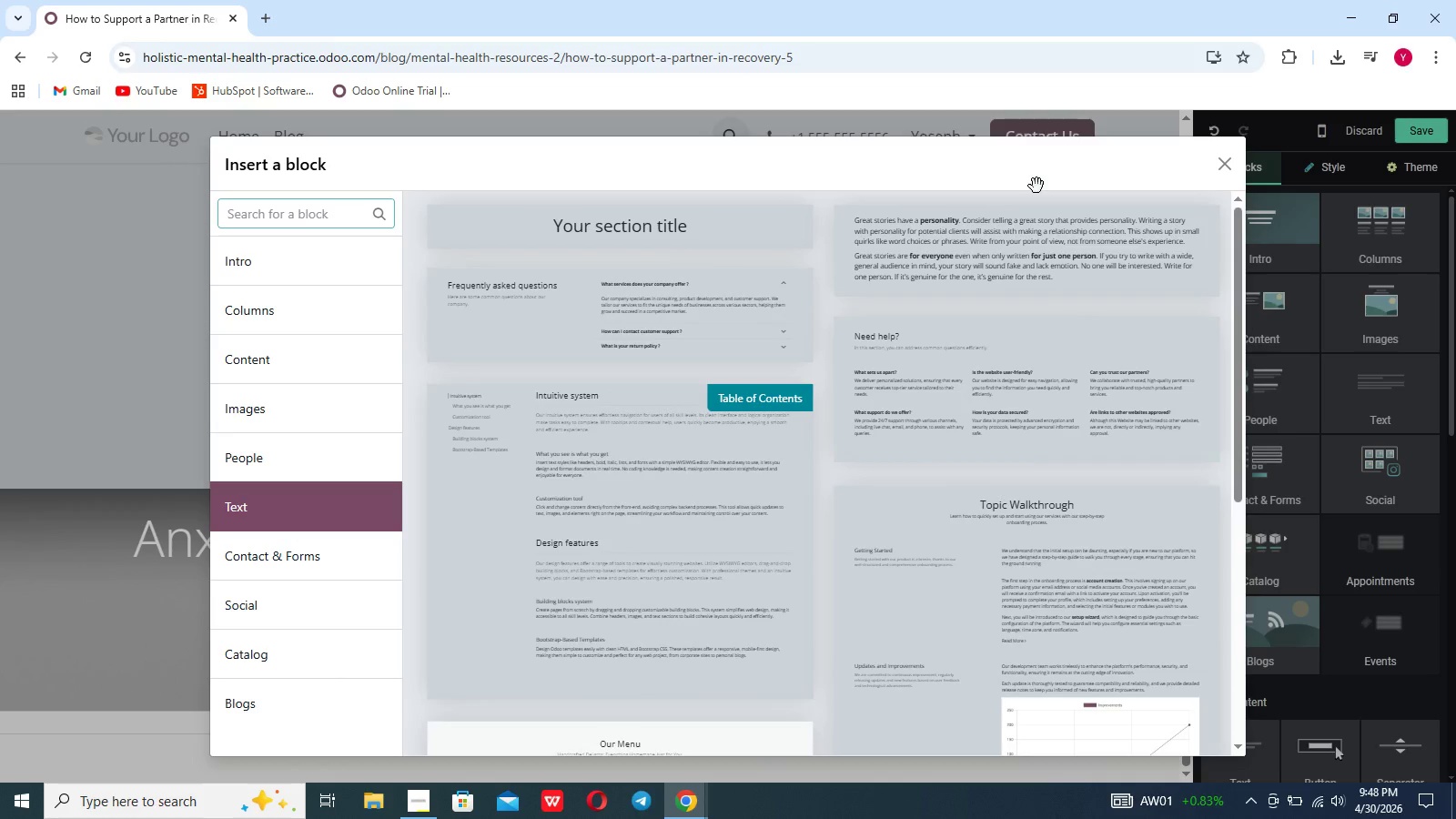 
left_click([1021, 261])
 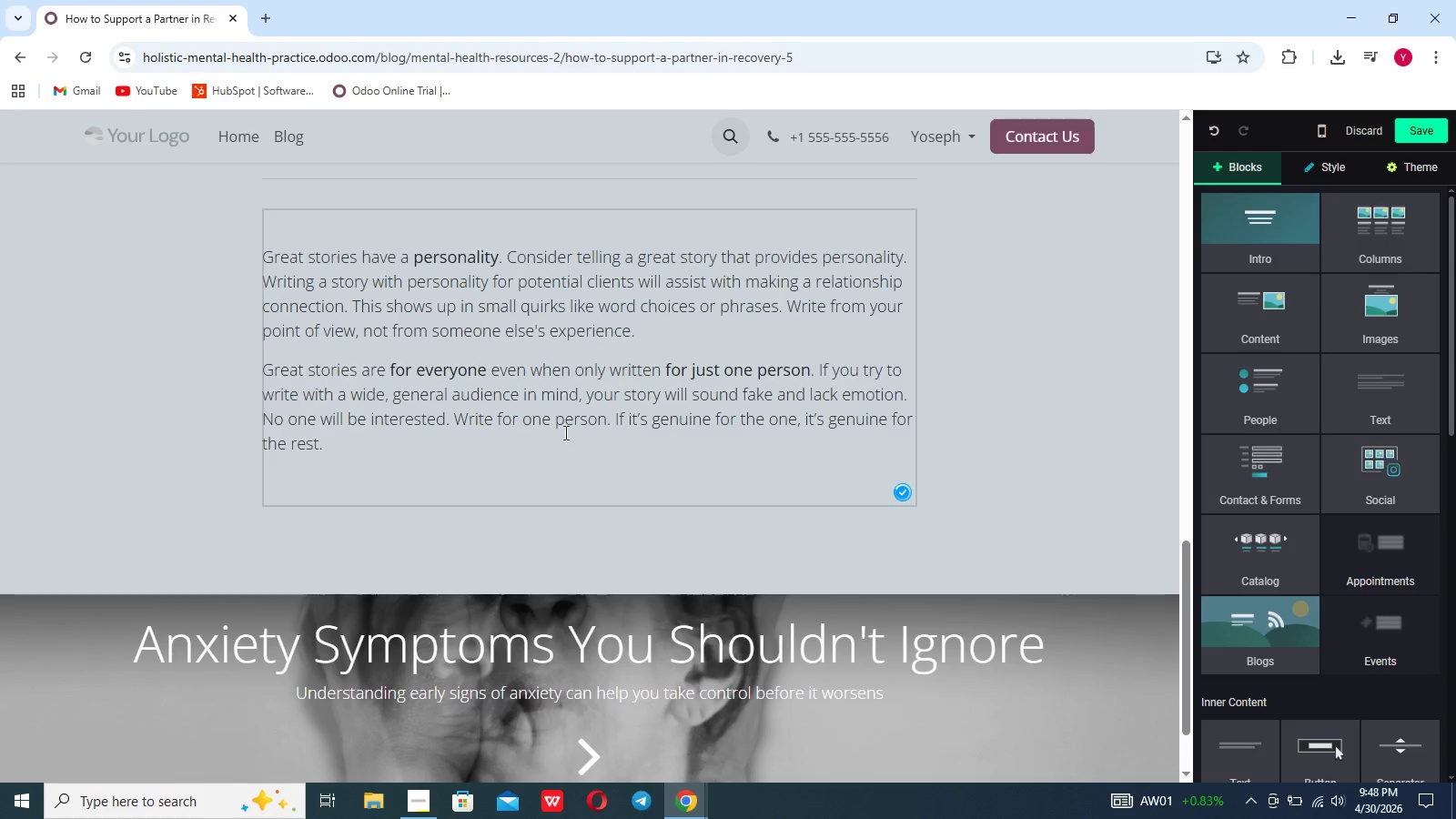 
left_click_drag(start_coordinate=[418, 449], to_coordinate=[340, 111])
 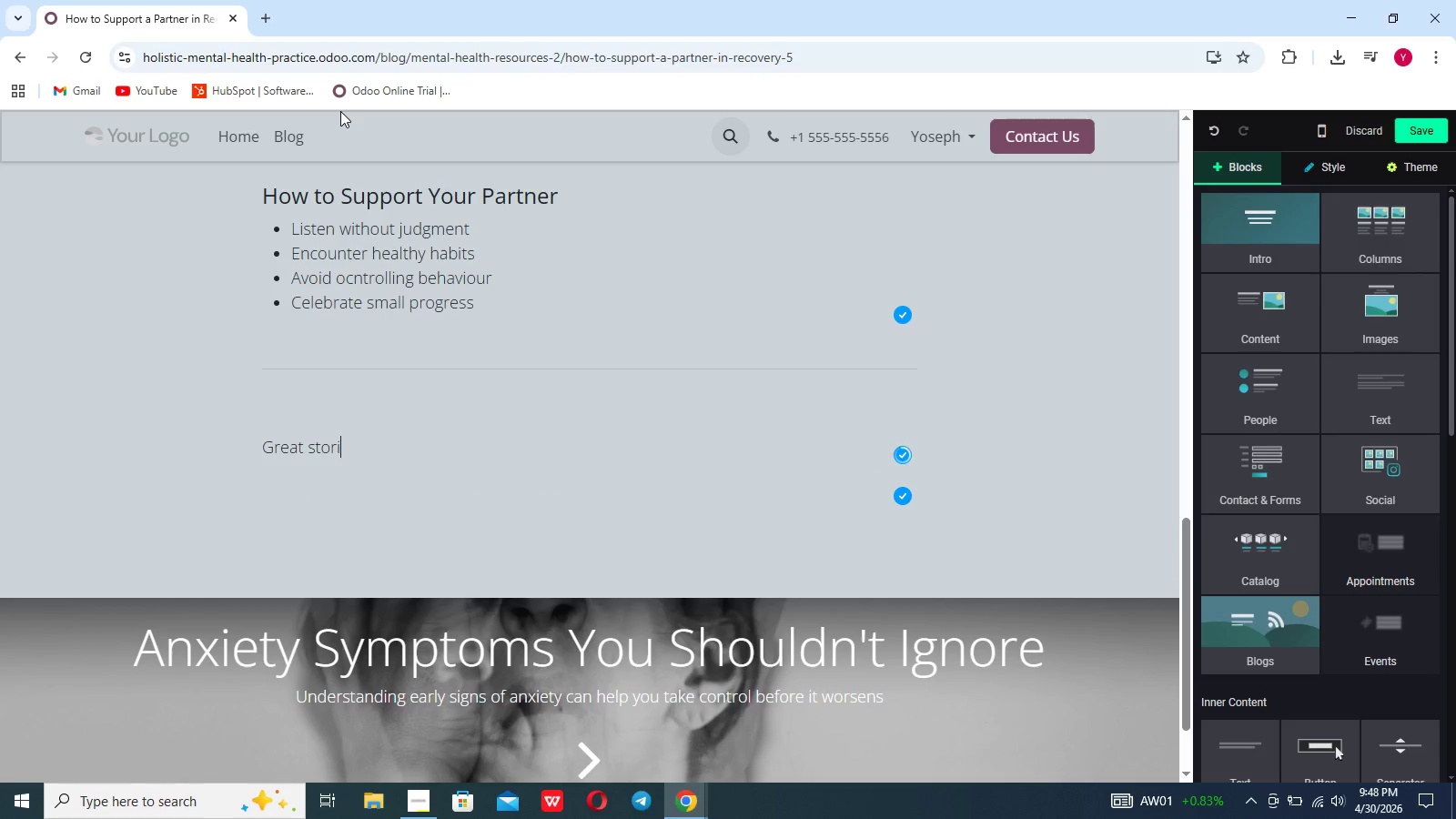 
key(Backspace)
 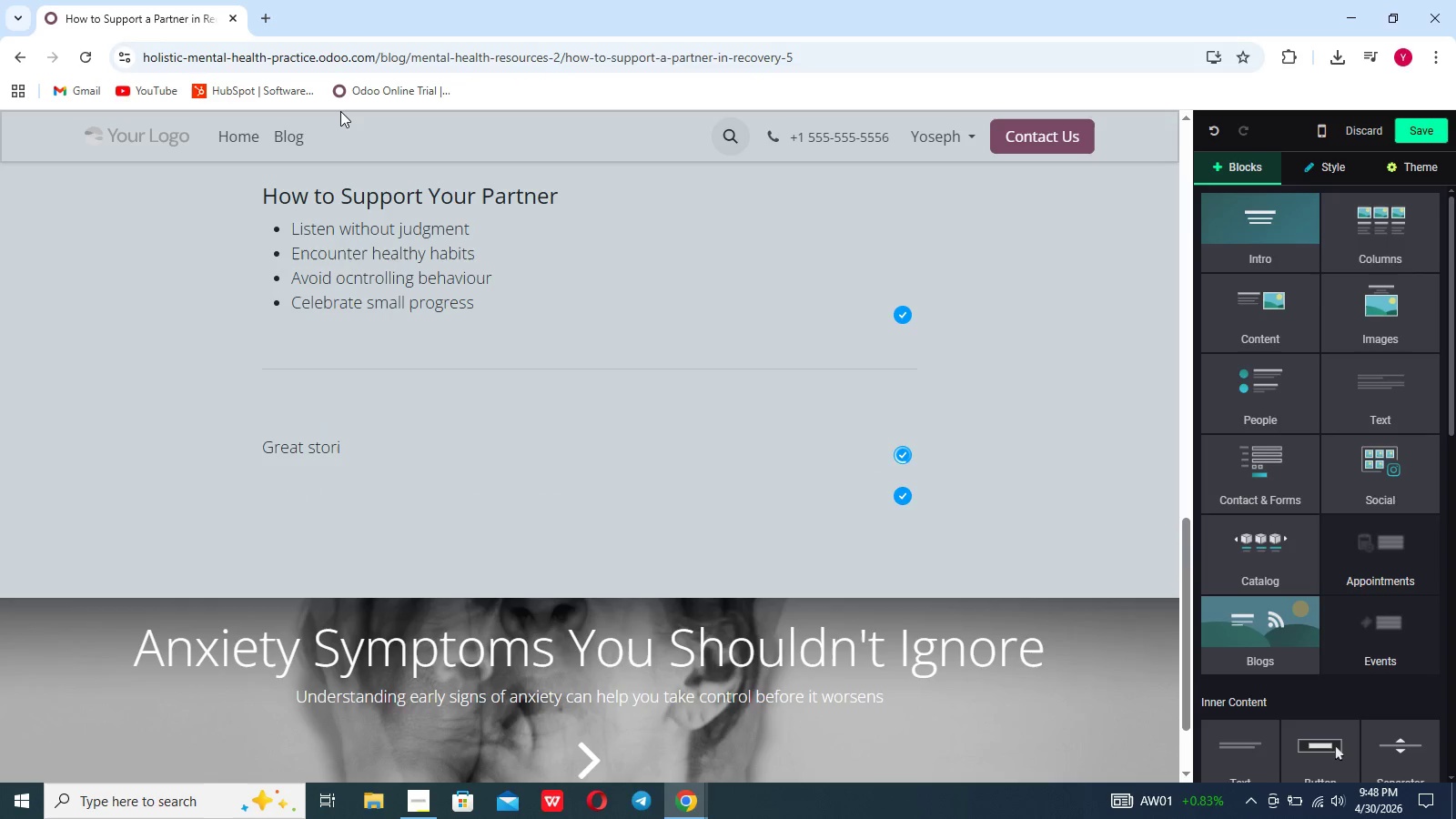 
hold_key(key=Backspace, duration=0.69)
 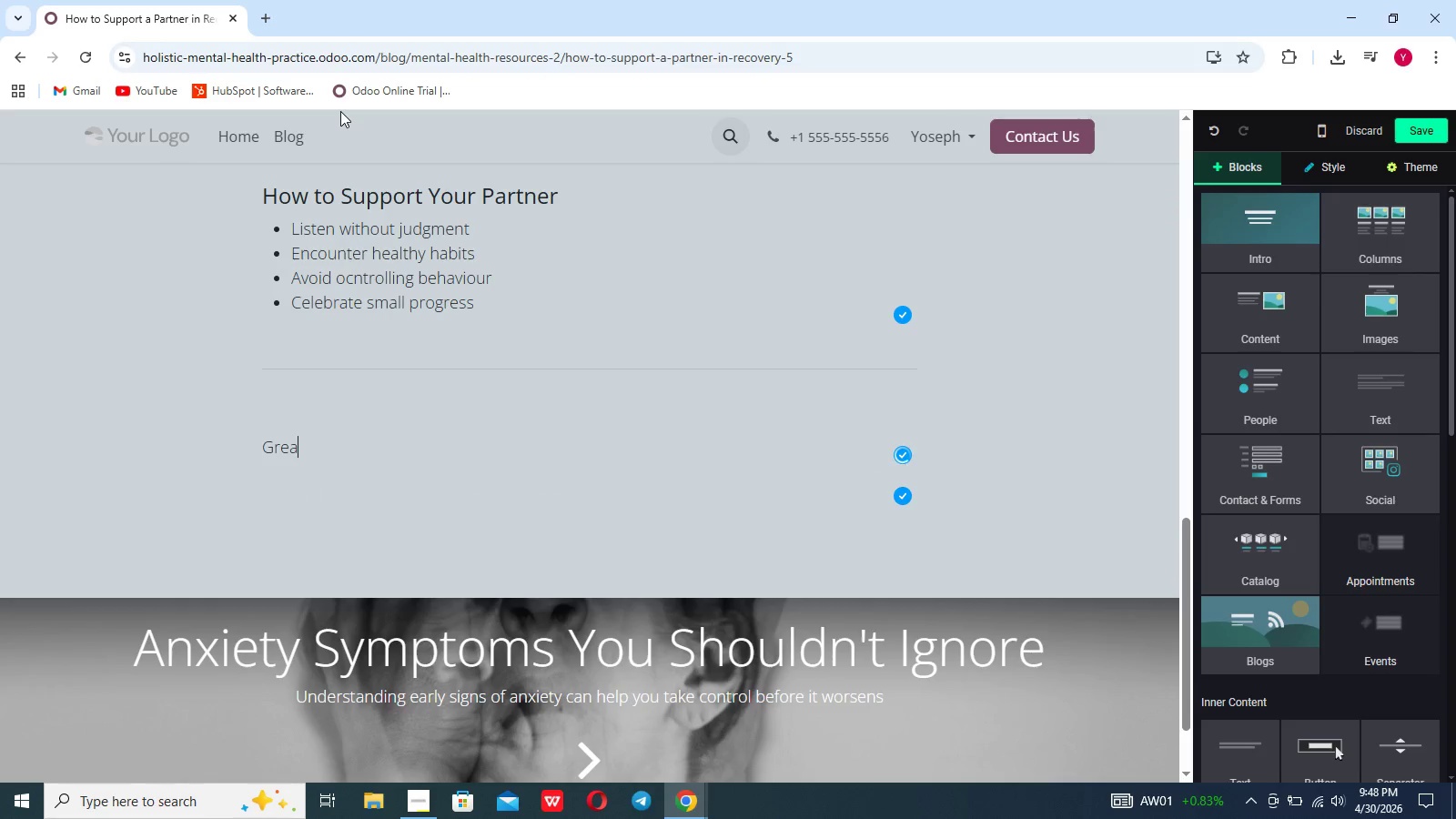 
key(Backspace)
 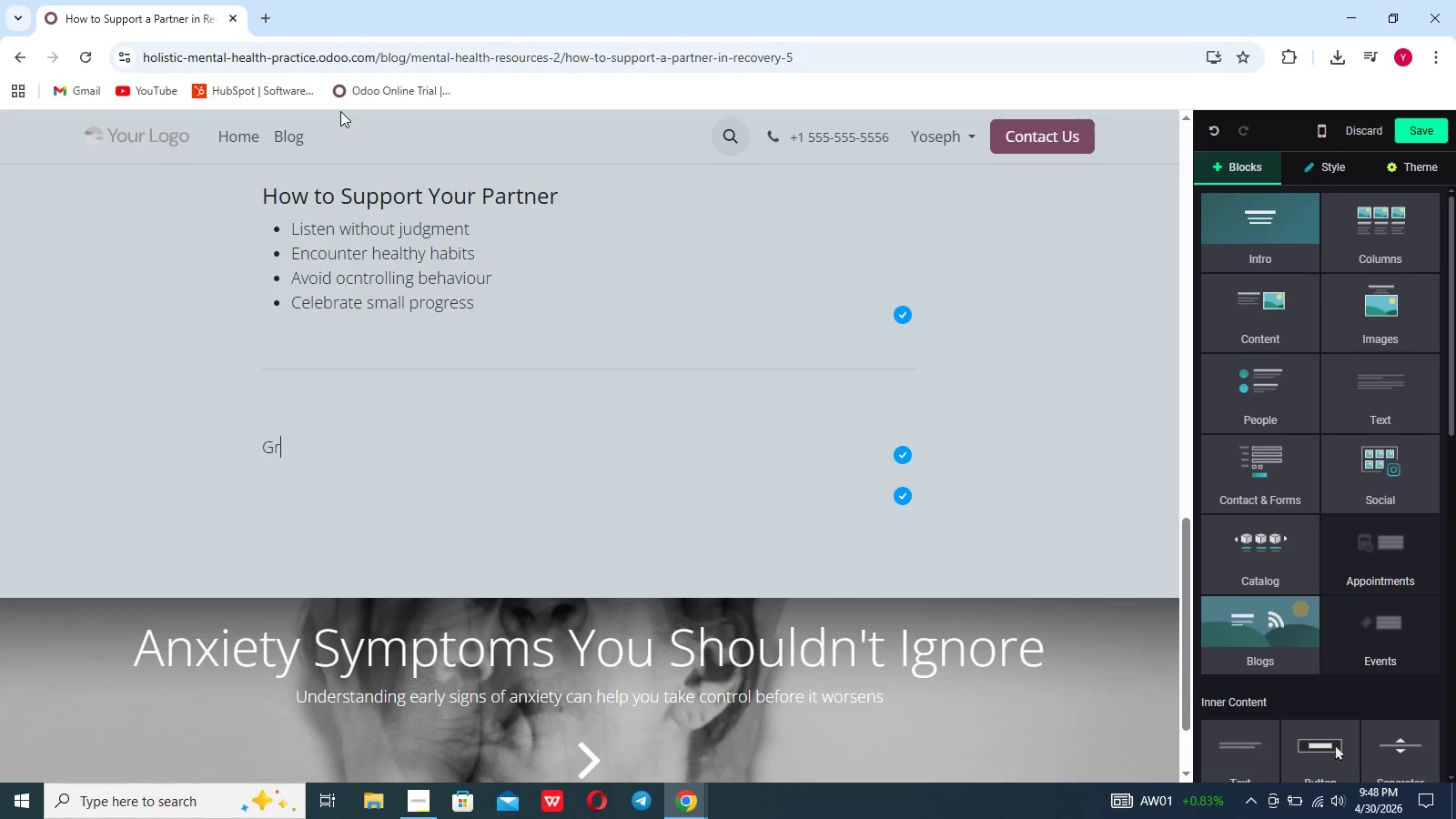 
key(Backspace)
 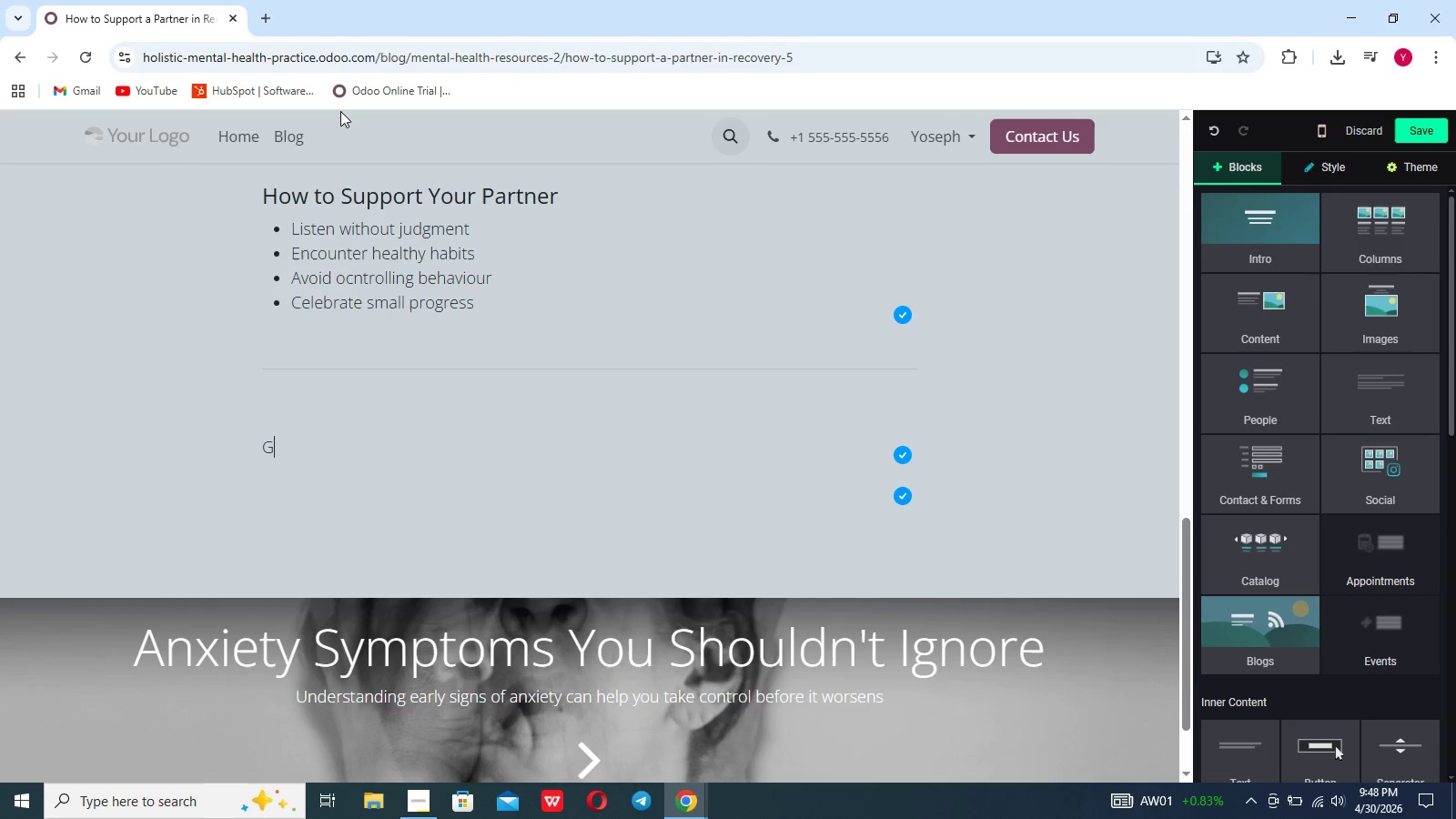 
key(Backspace)
 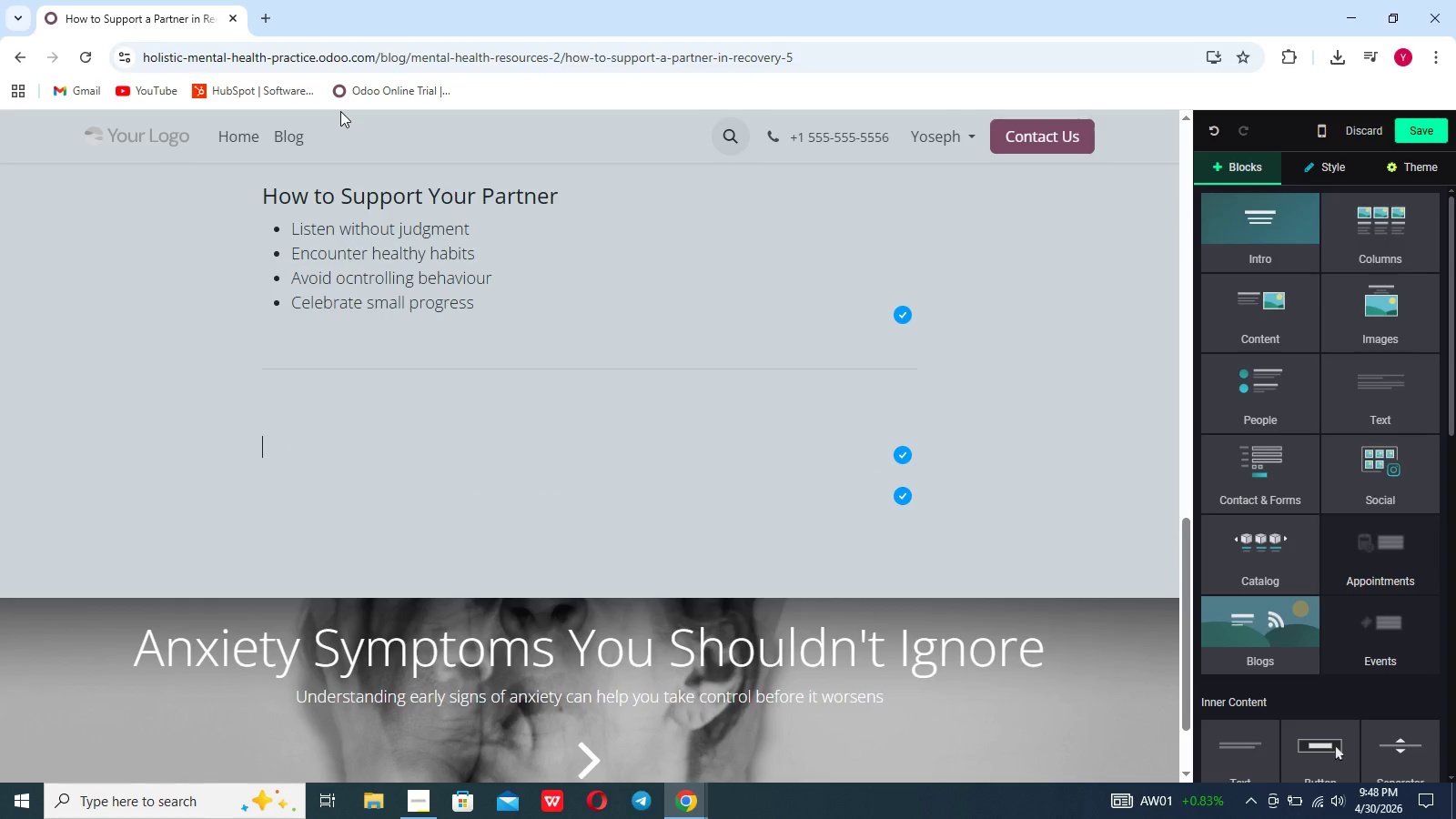 
key(Backspace)
 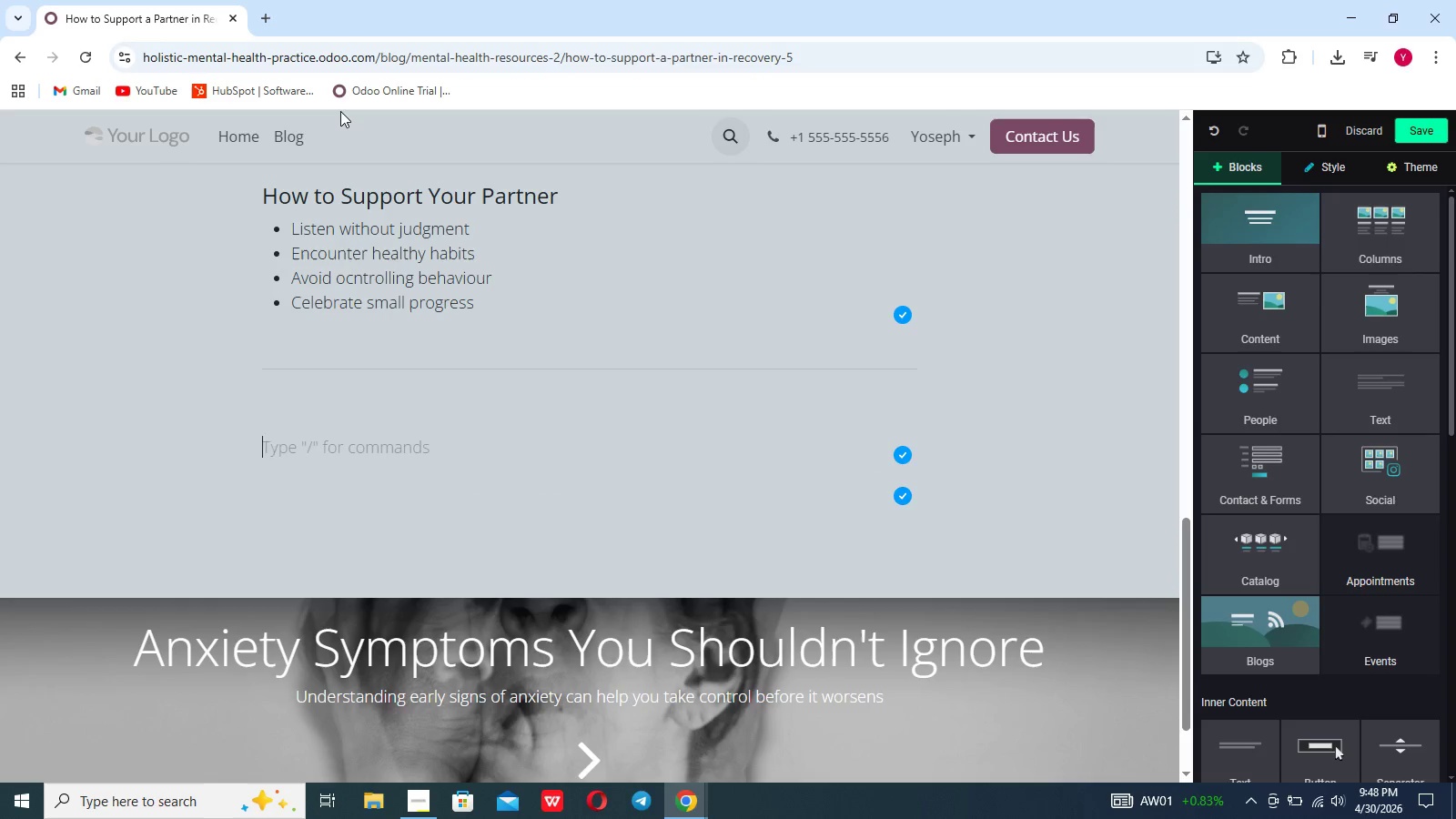 
hold_key(key=ShiftLeft, duration=0.97)
 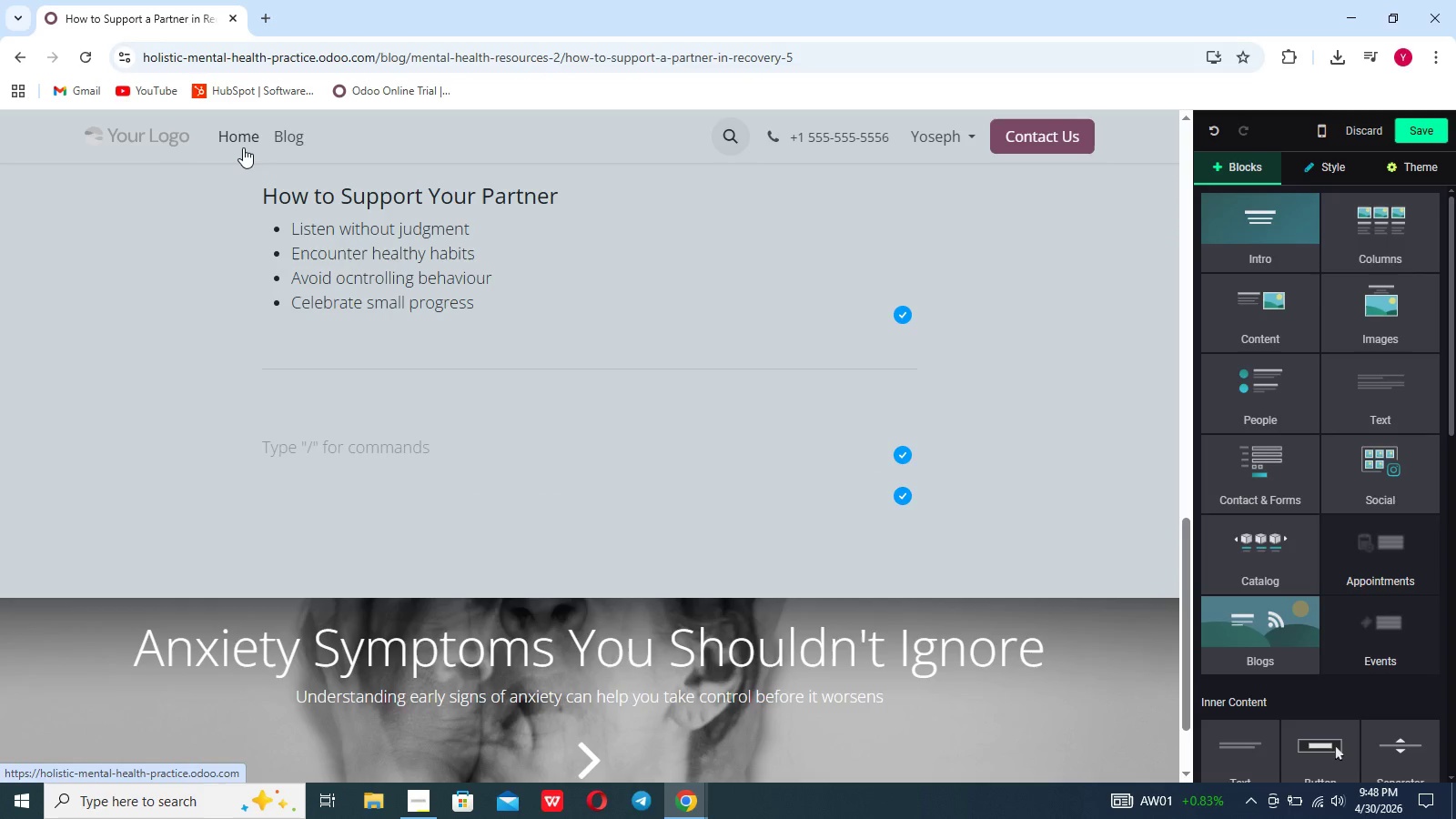 
key(Slash)
 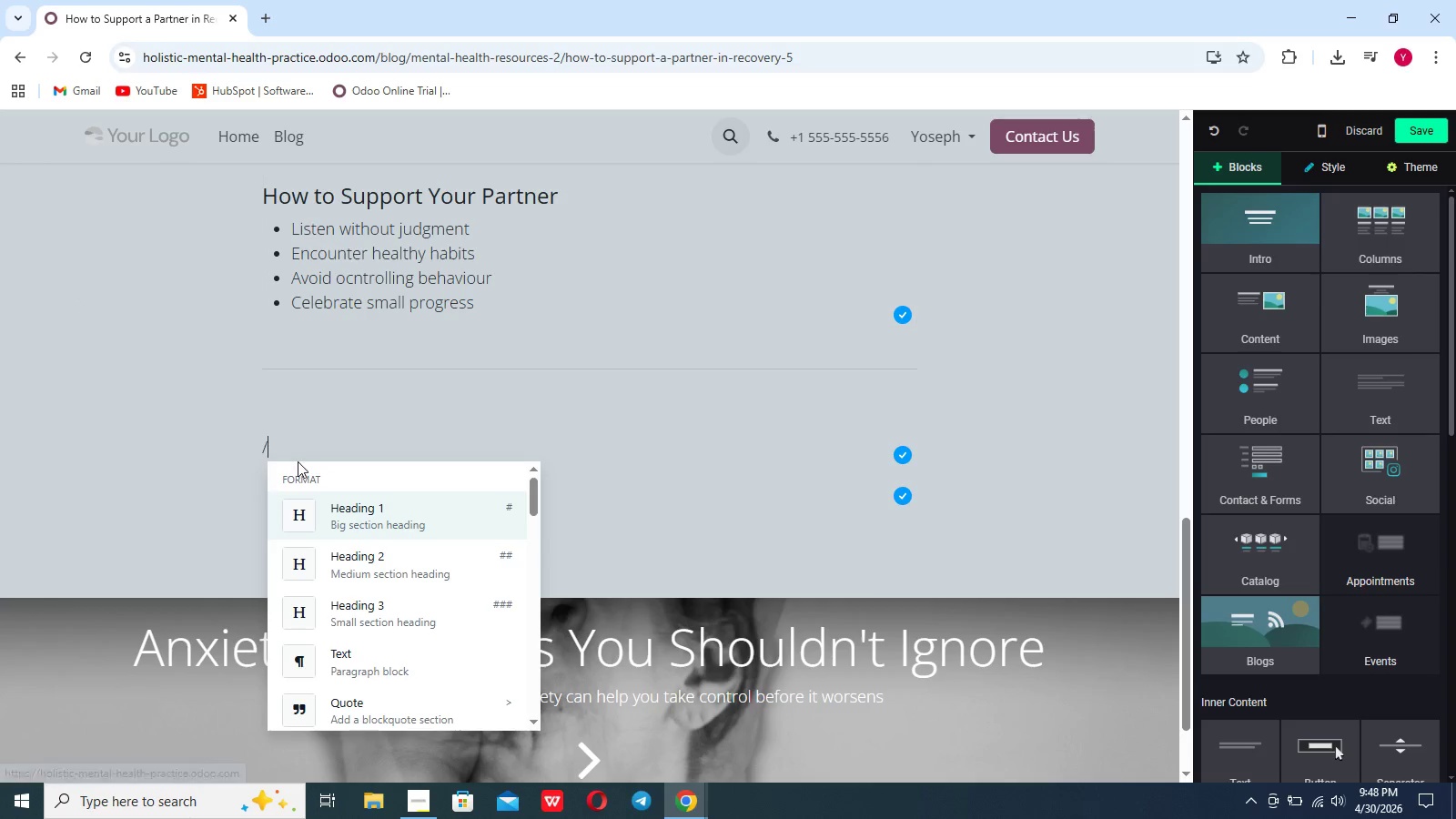 
wait(5.77)
 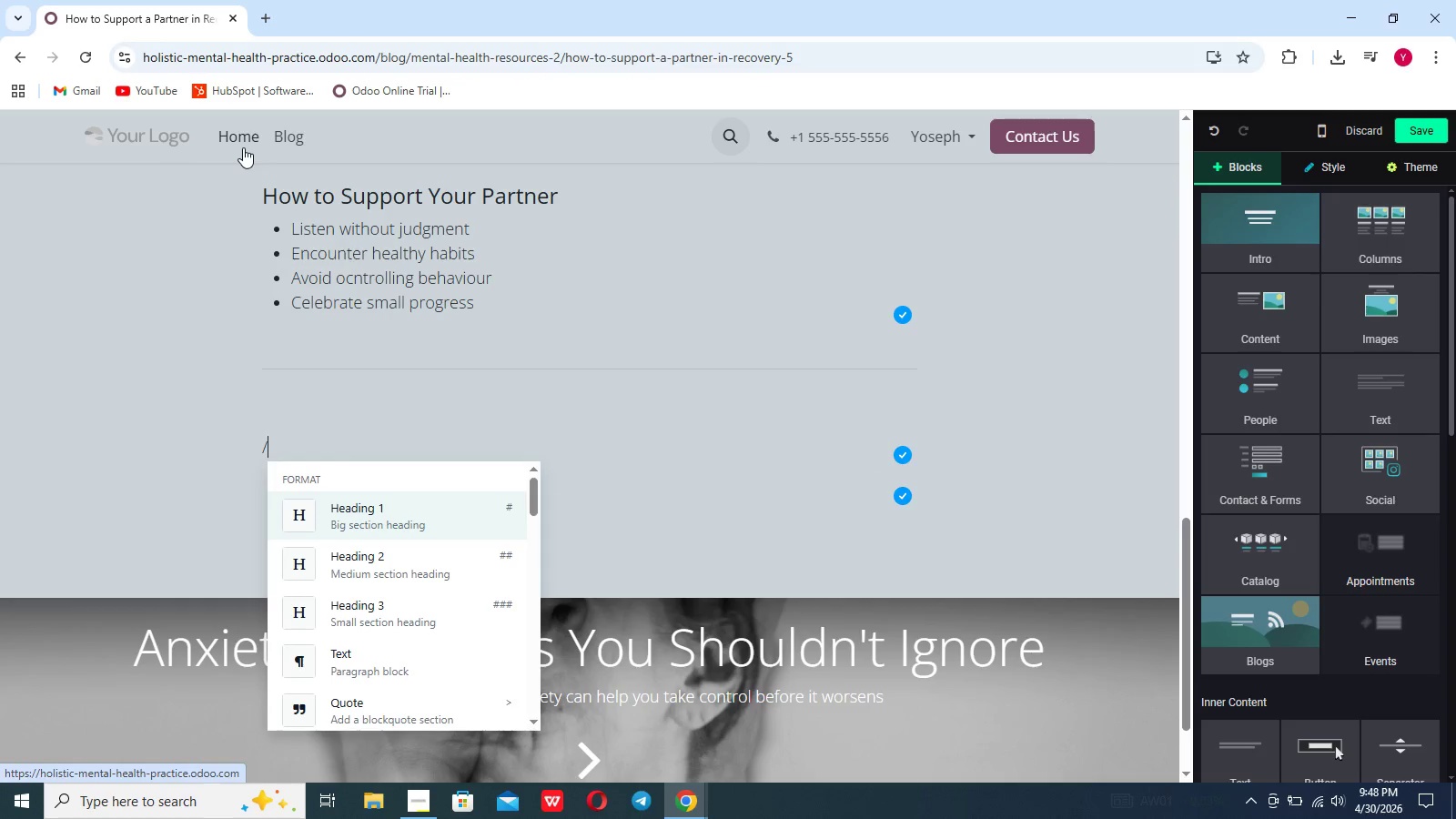 
left_click([397, 617])
 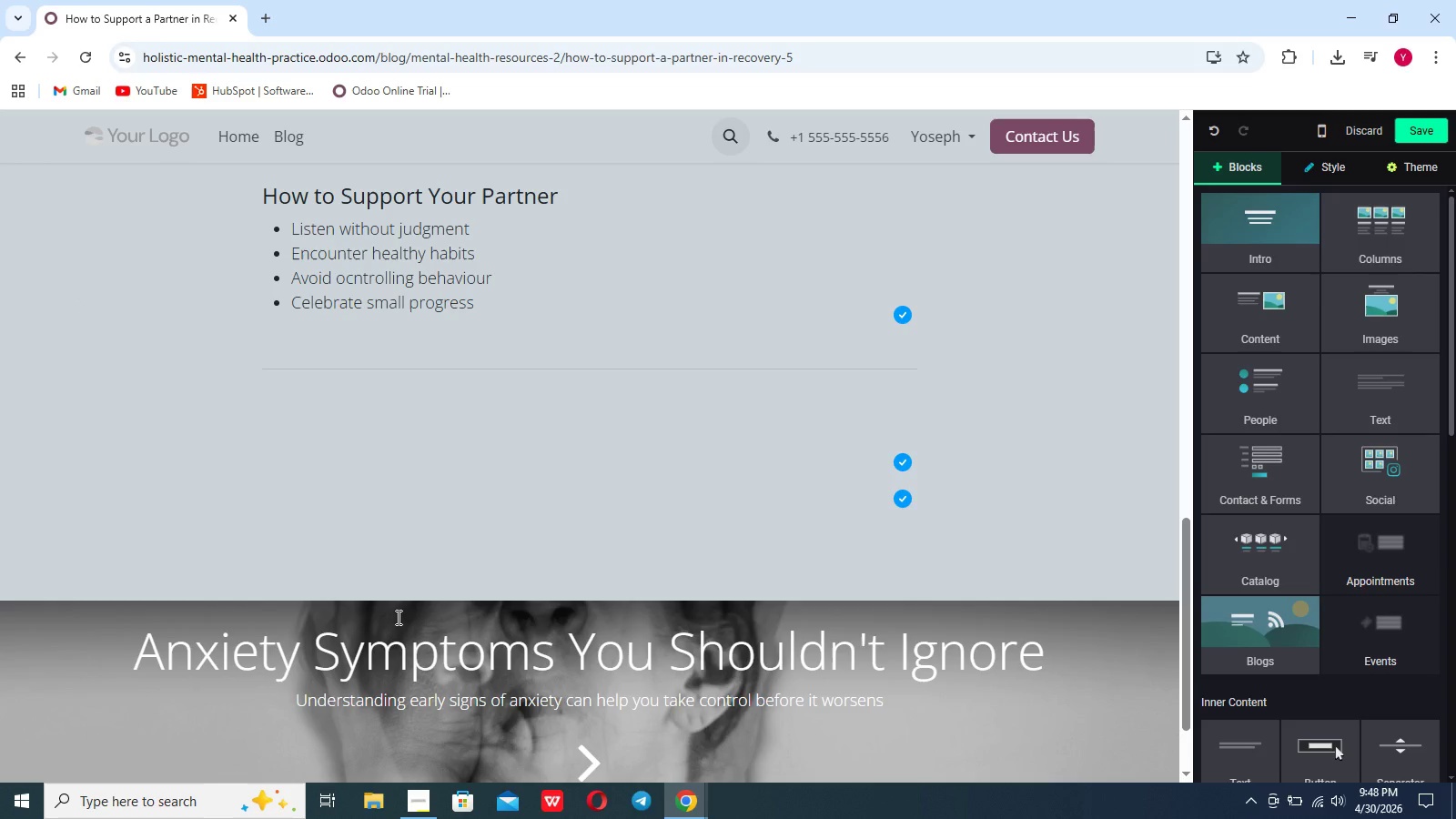 
wait(8.05)
 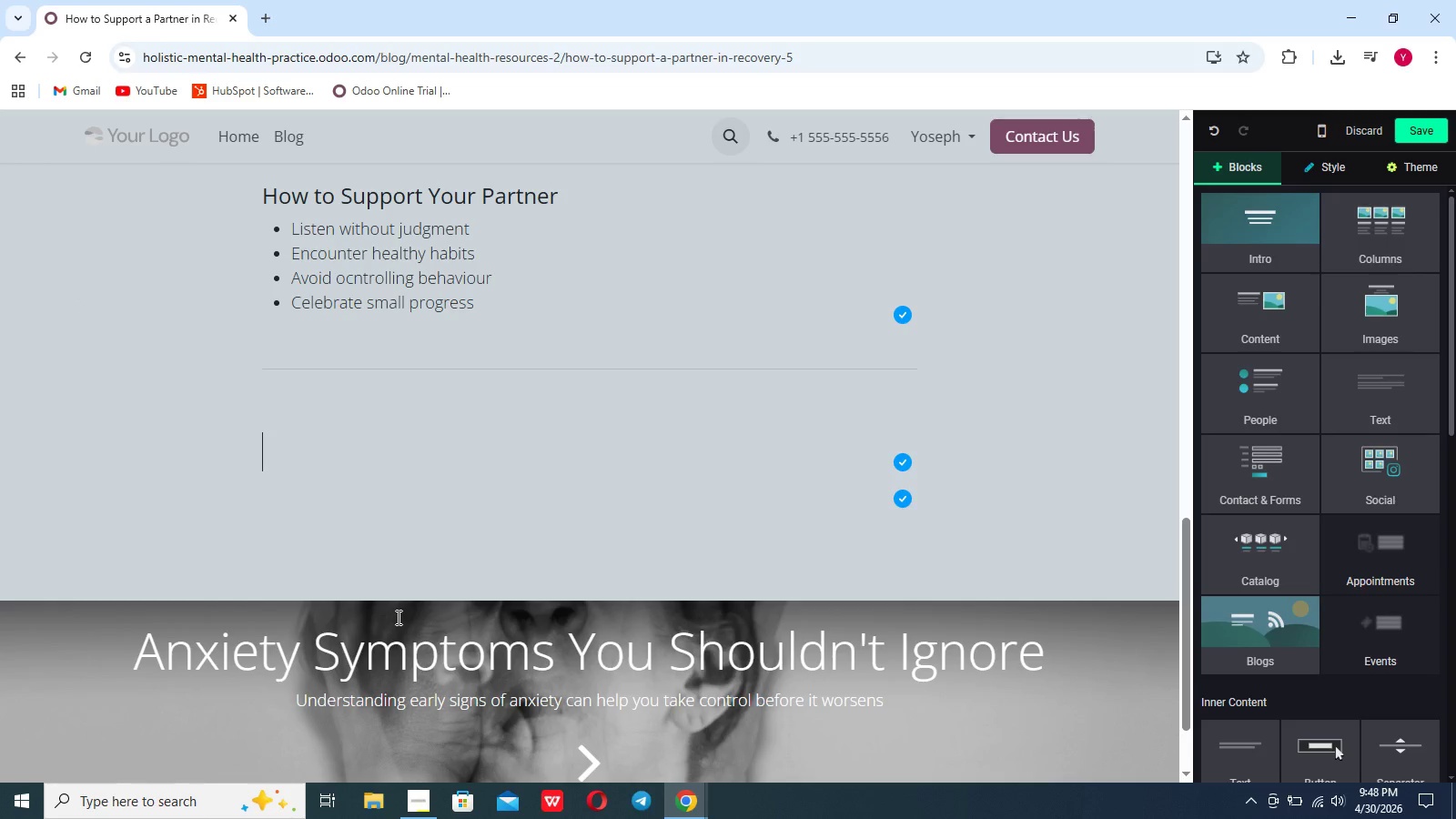 
type(Common Challn)
key(Backspace)
type(enge)
 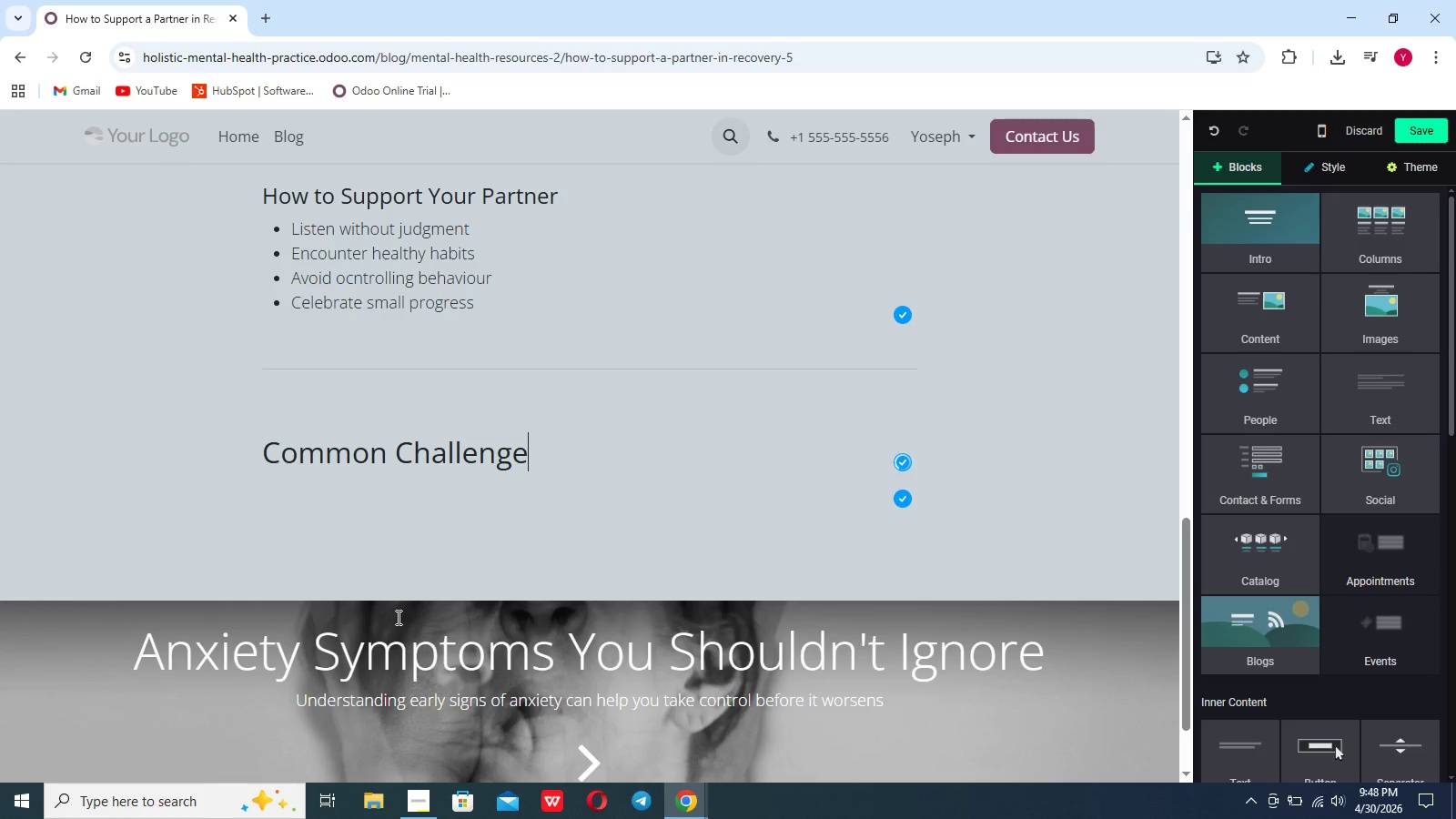 
key(Enter)
 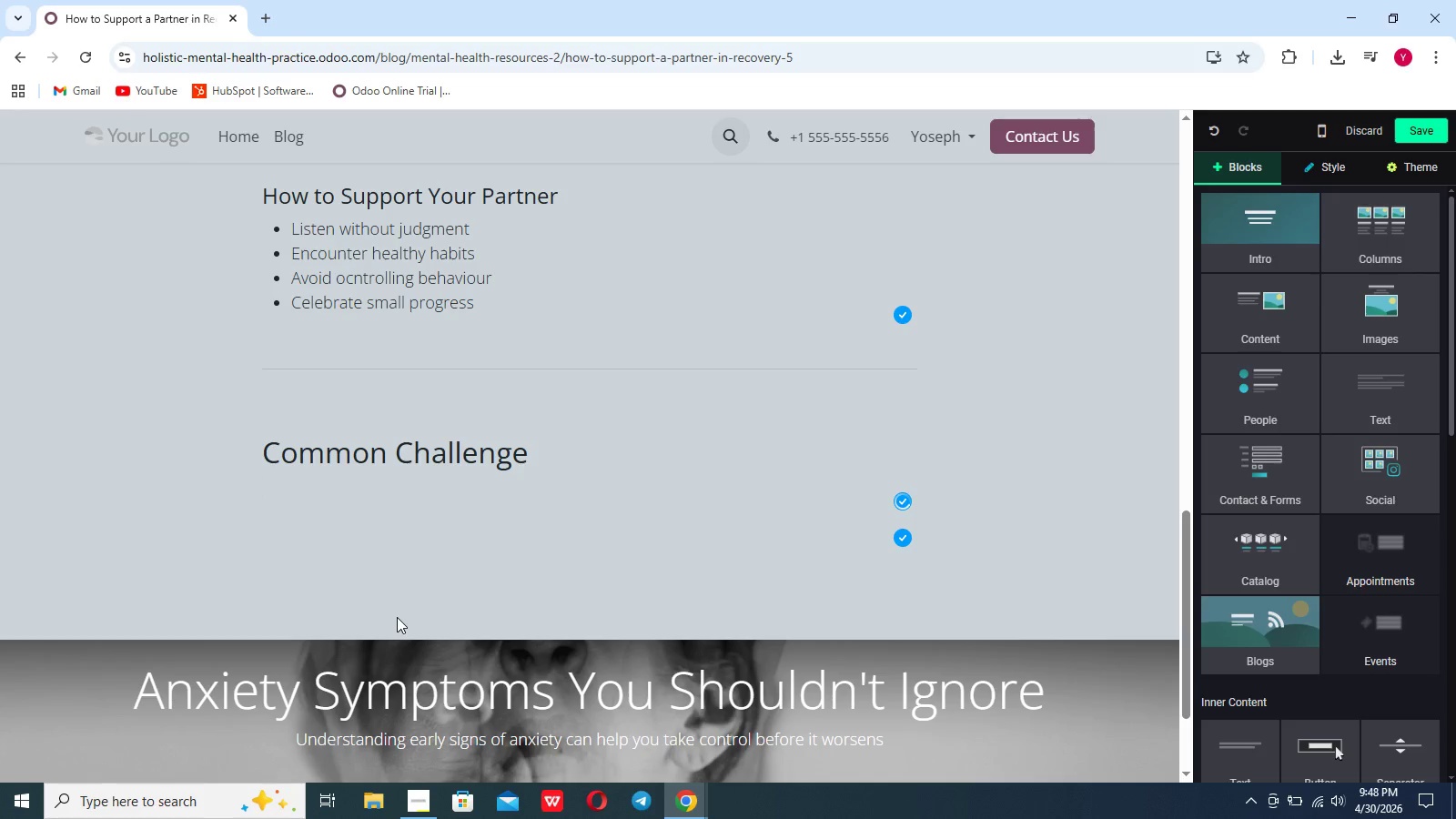 
key(Period)
 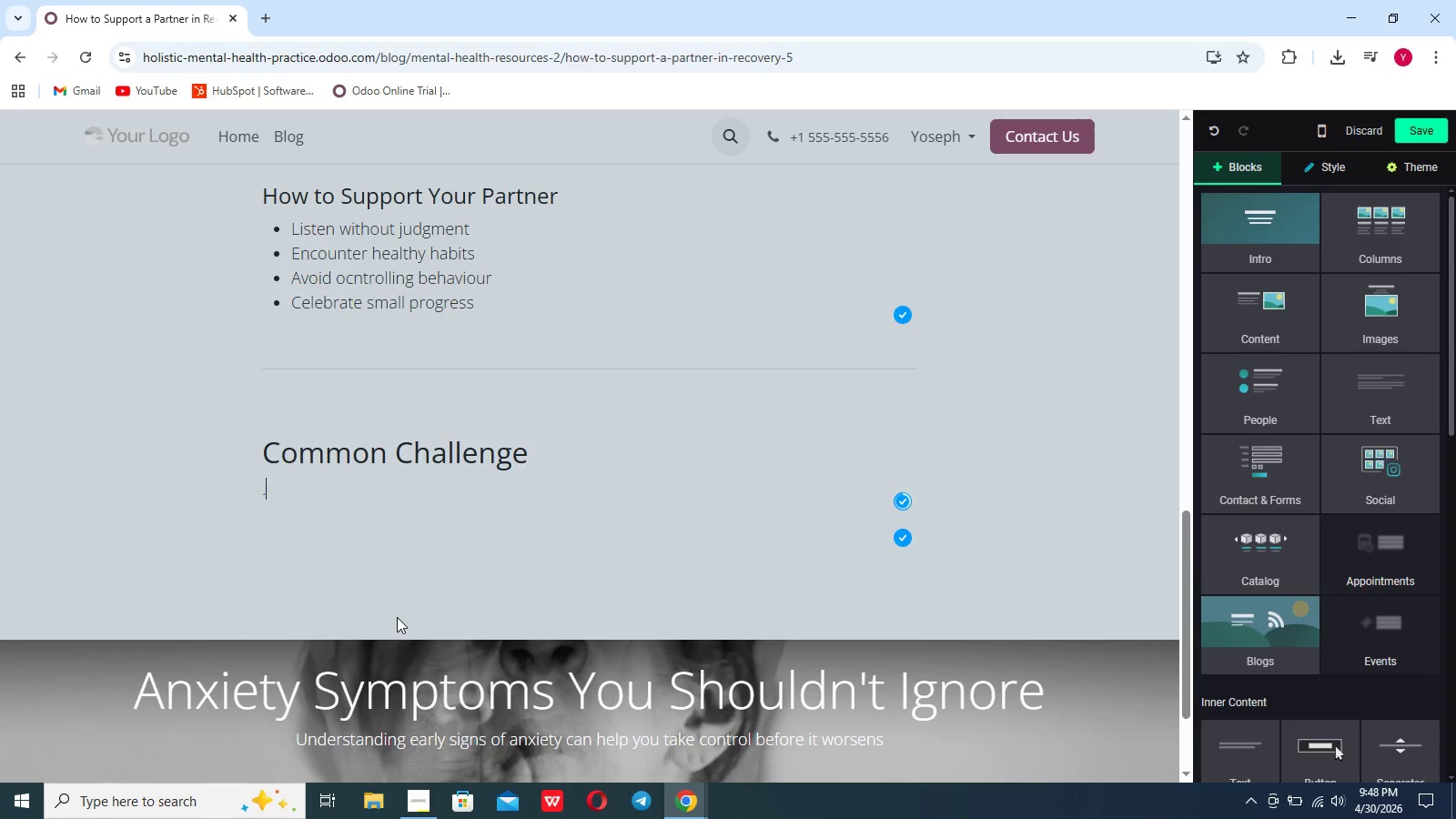 
key(Slash)
 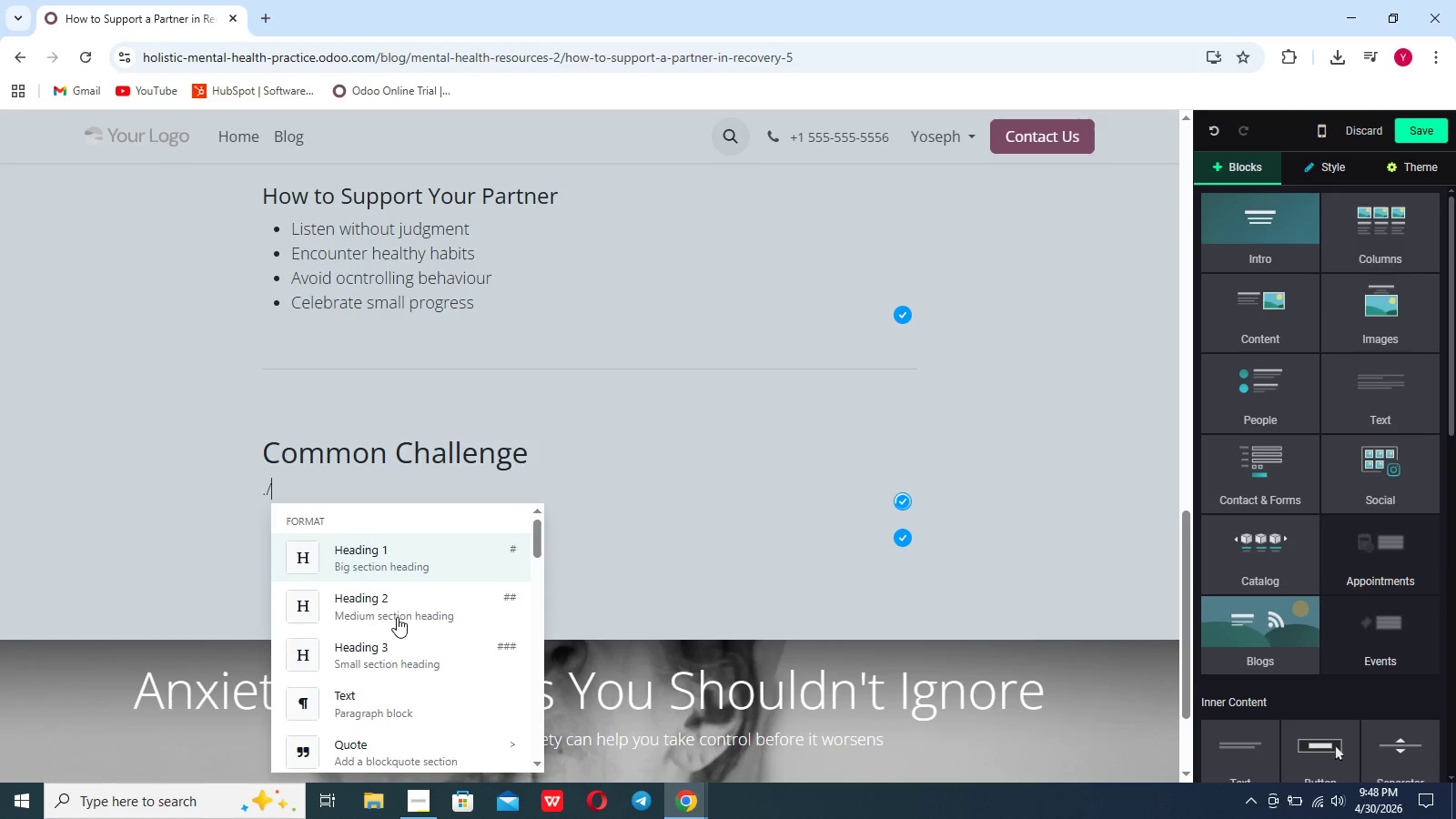 
scroll: coordinate [397, 617], scroll_direction: down, amount: 9.0
 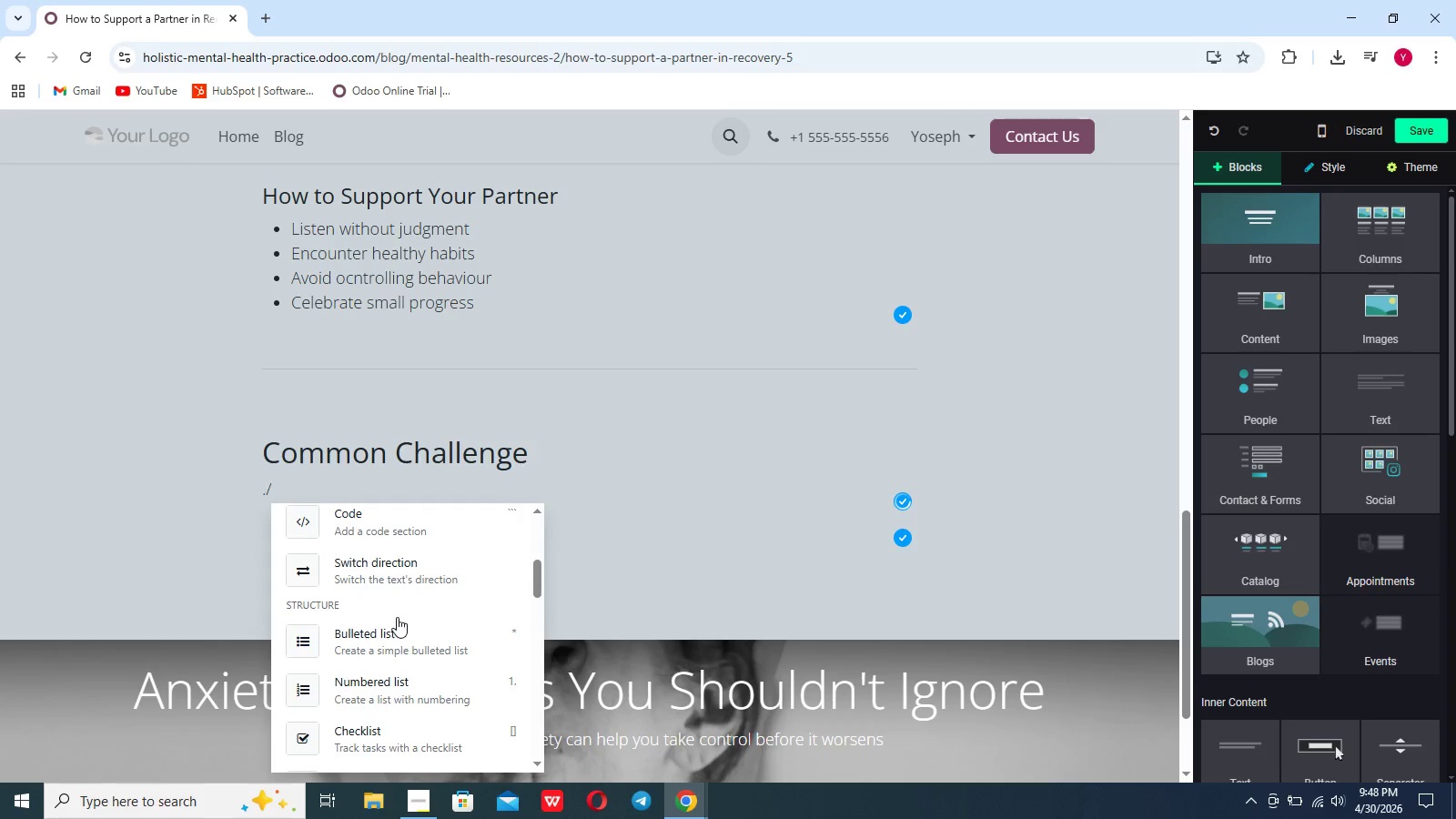 
key(Backspace)
 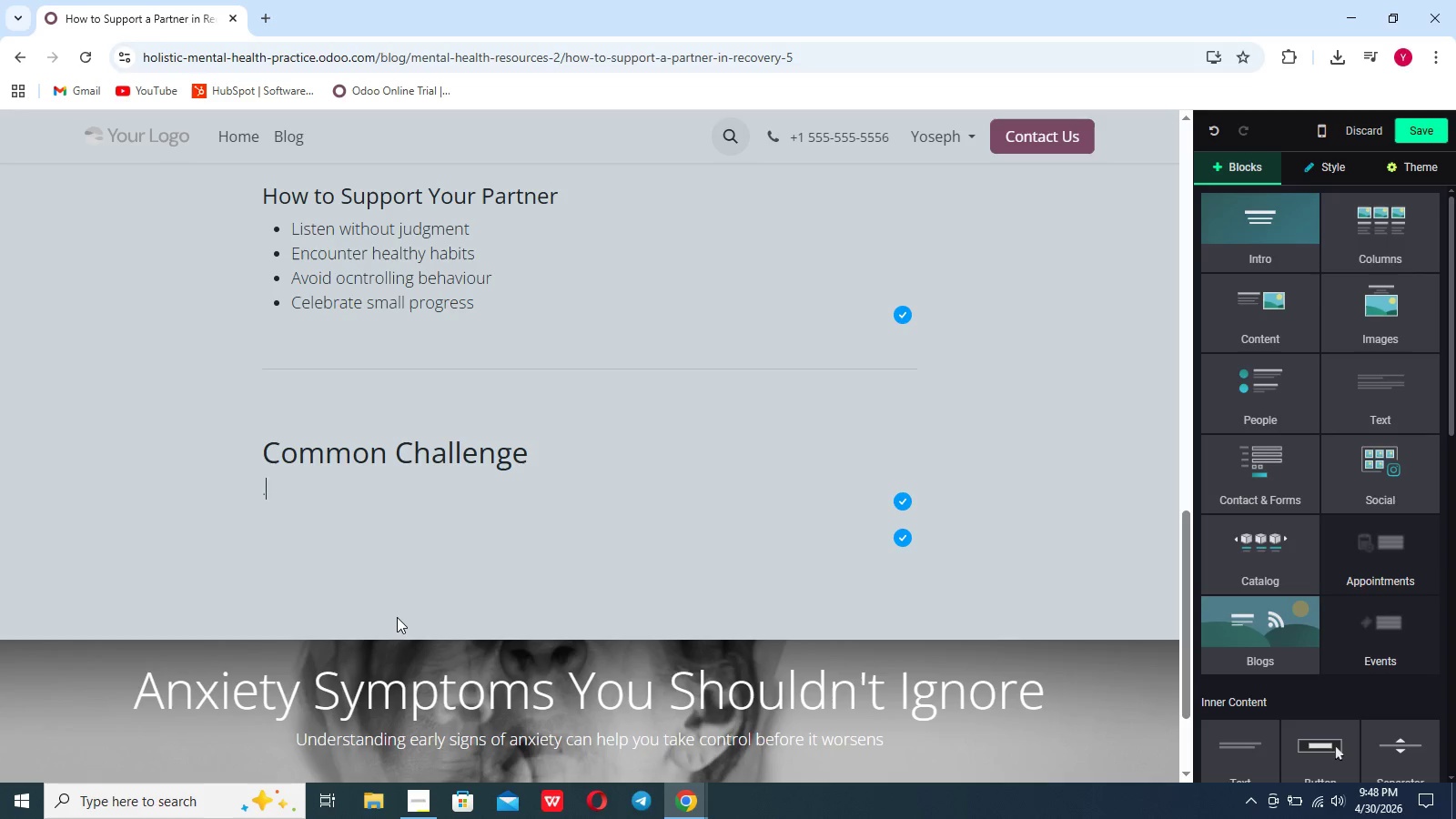 
key(Backspace)
 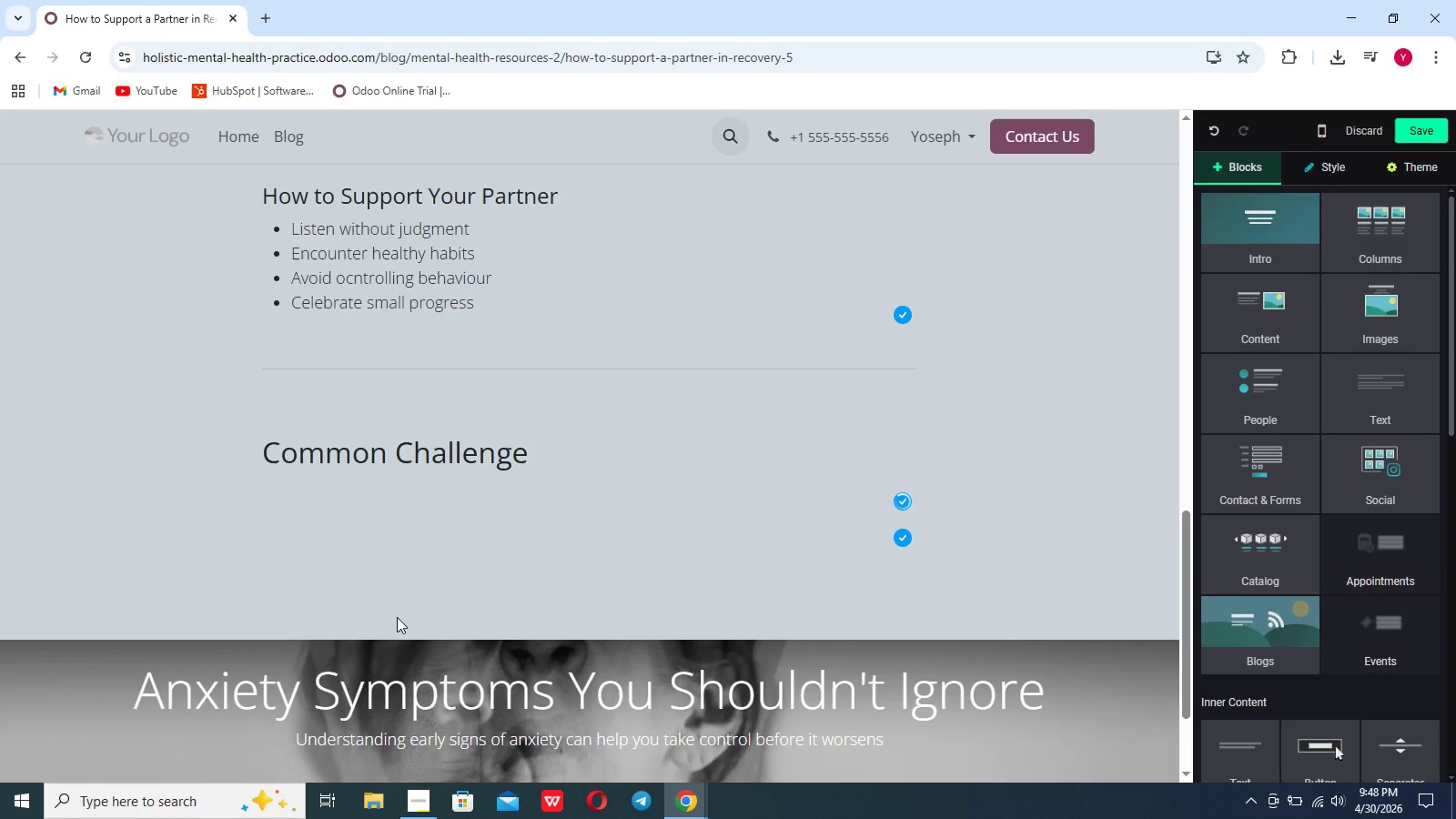 
key(Period)
 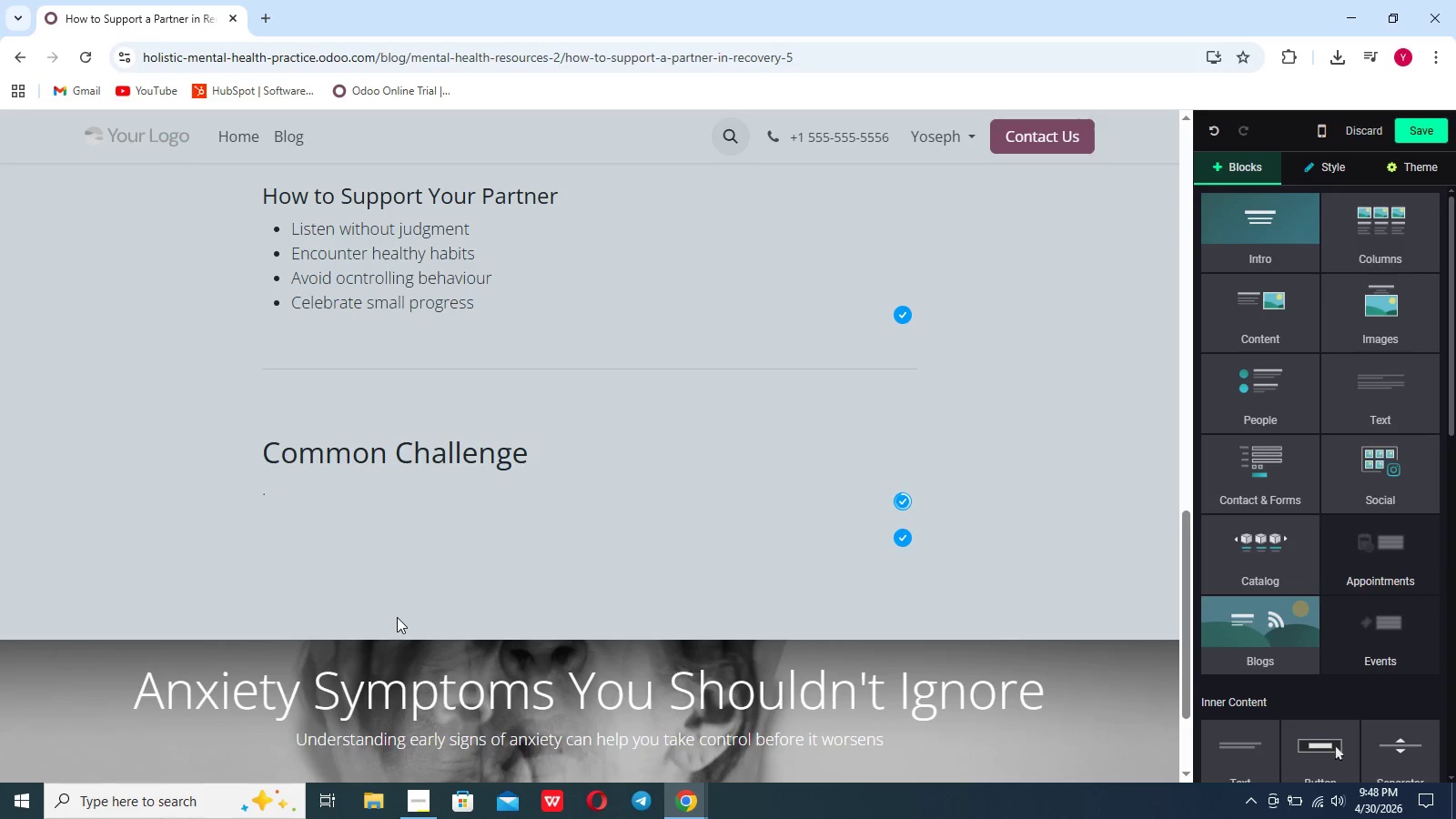 
key(Backspace)
 